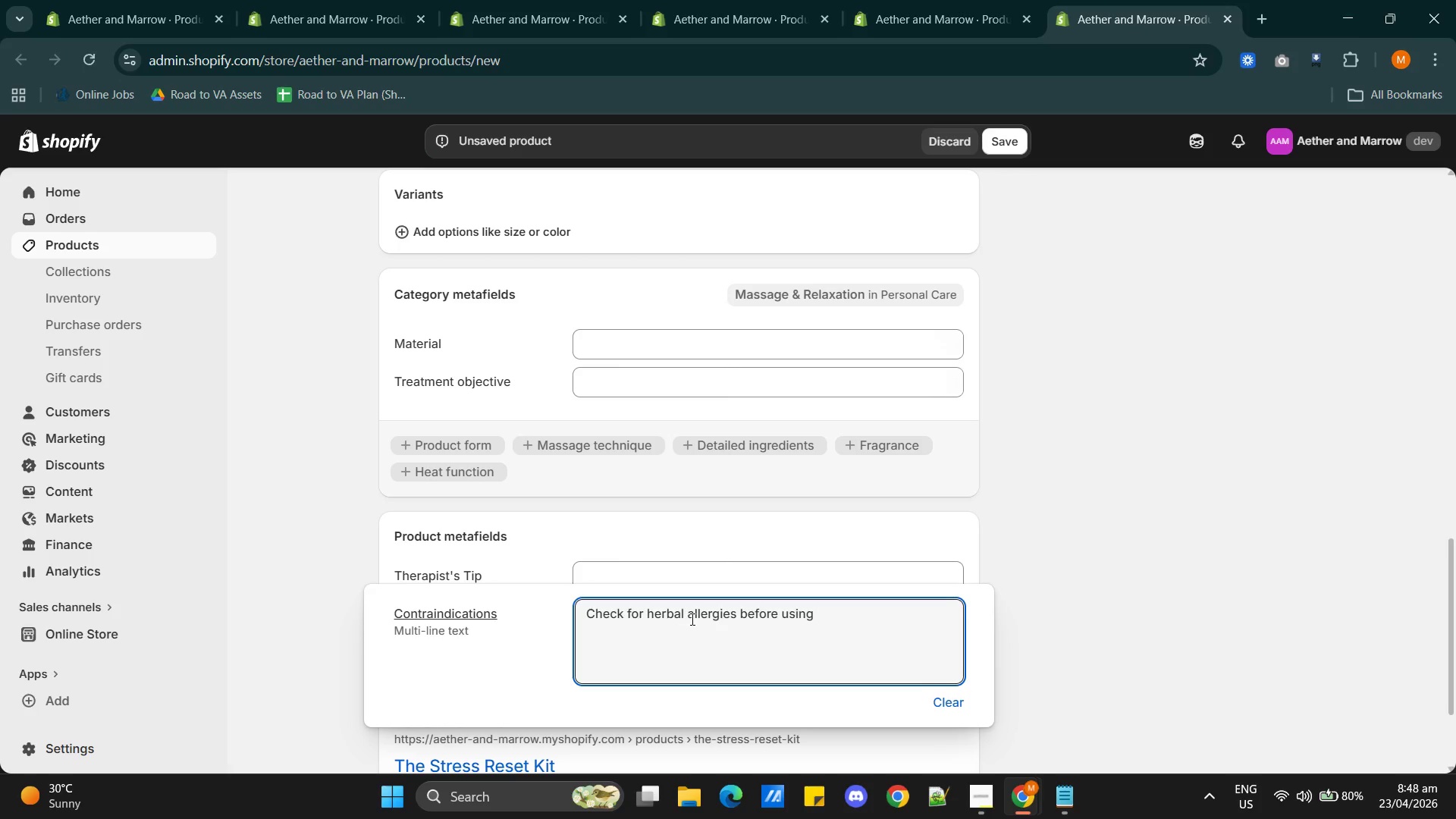 
wait(6.45)
 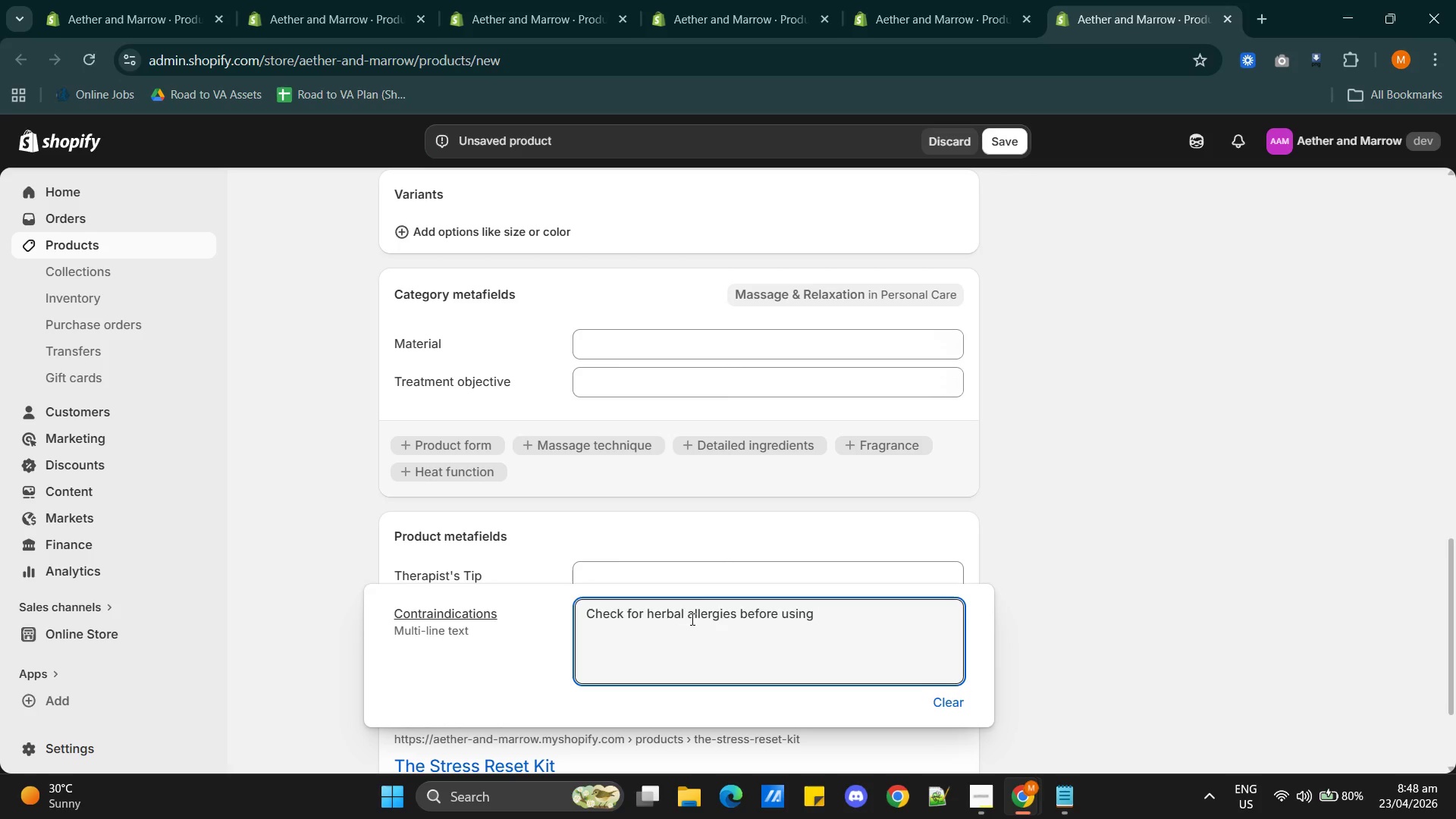 
type(the essential oils roll-on)
 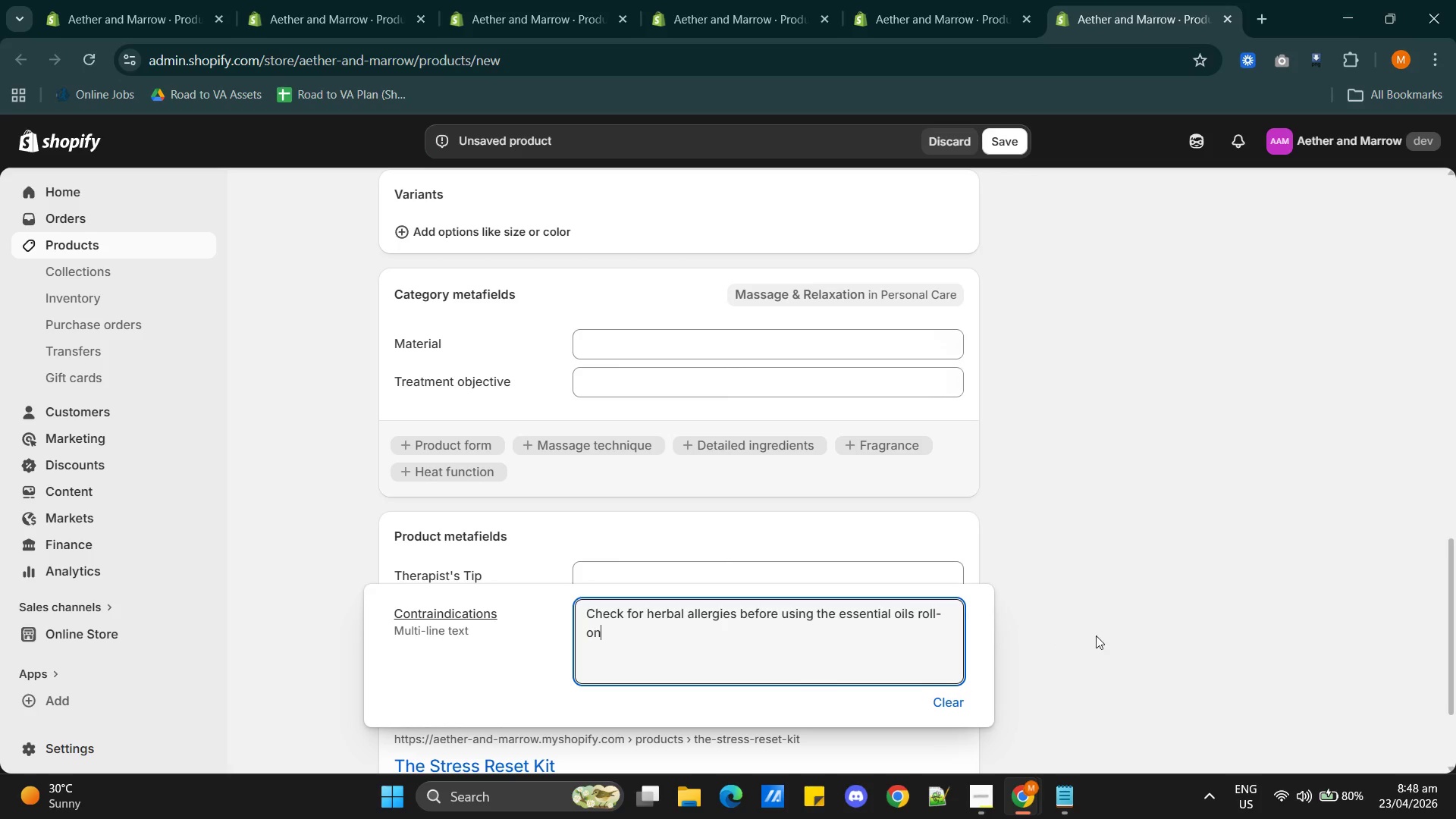 
left_click([1141, 639])
 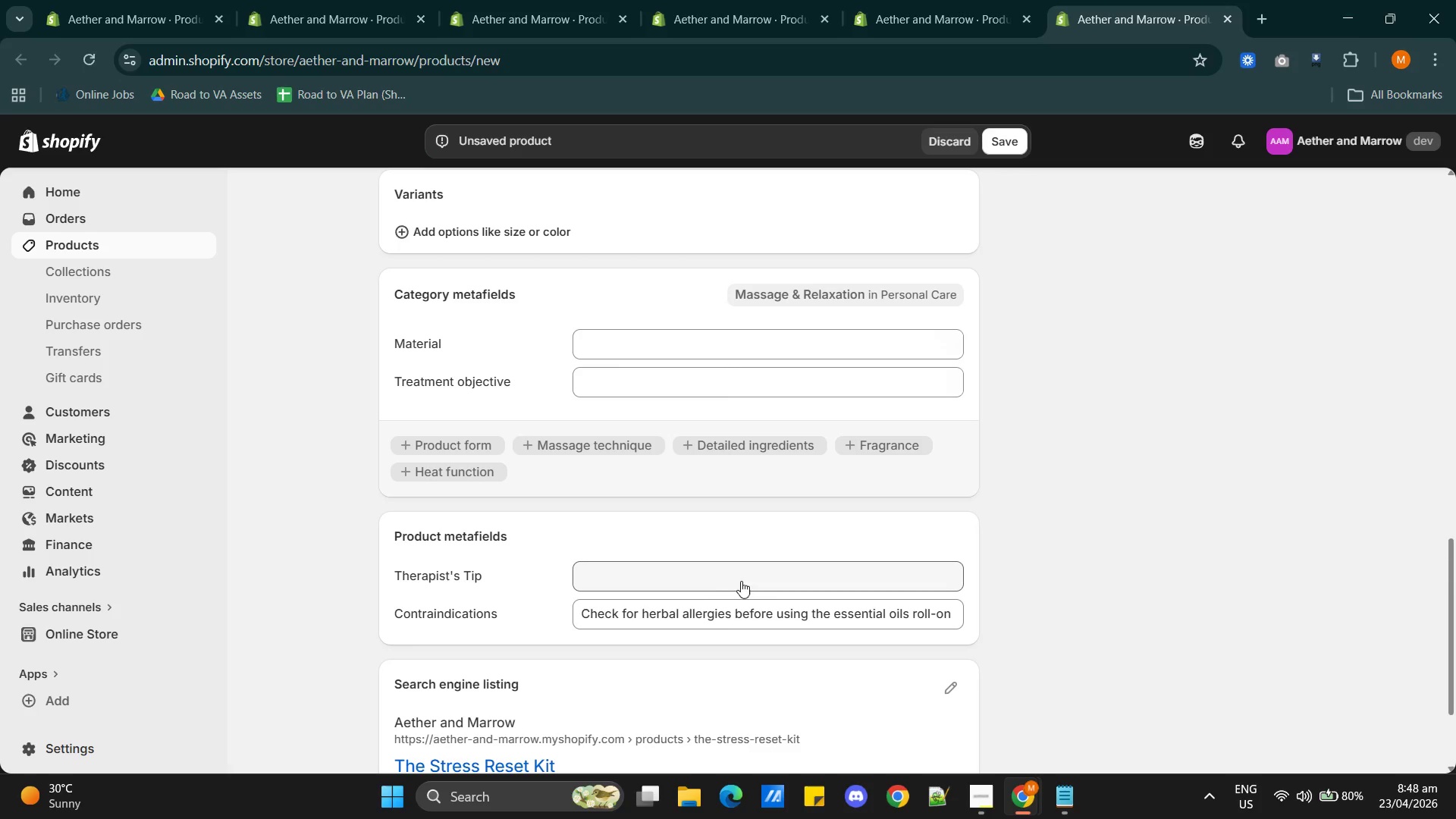 
left_click([712, 580])
 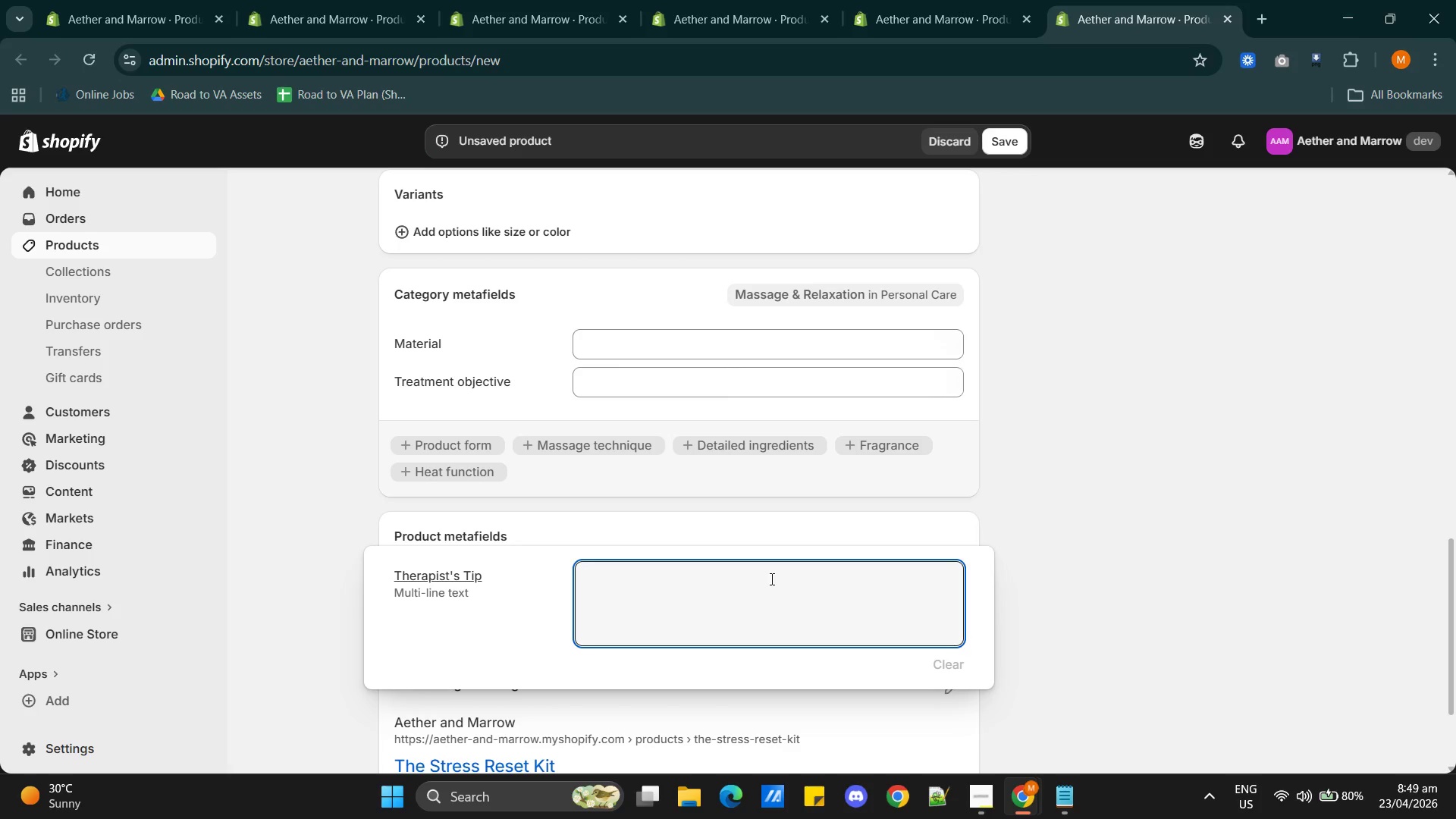 
wait(12.94)
 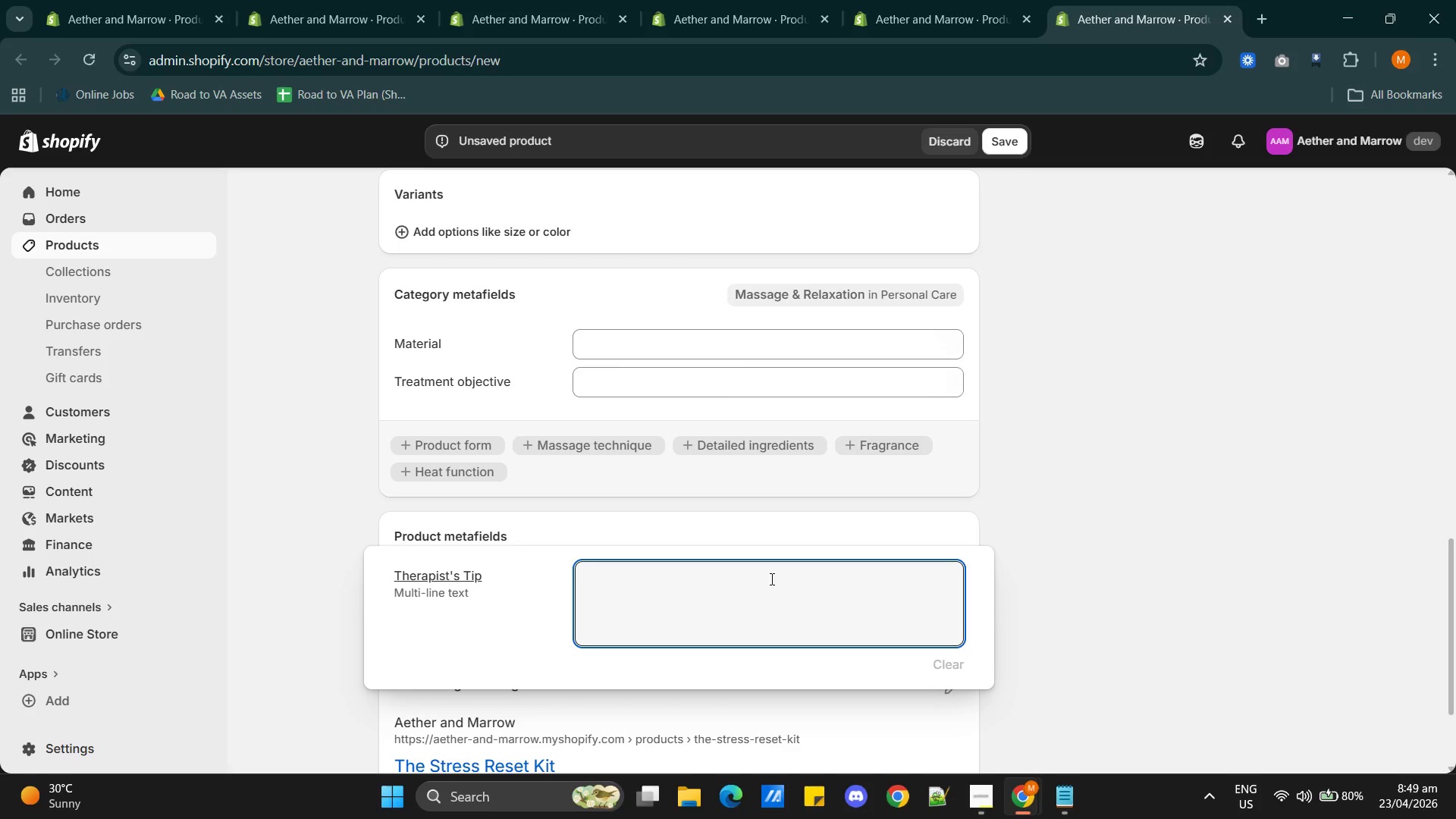 
type(Best to use )
 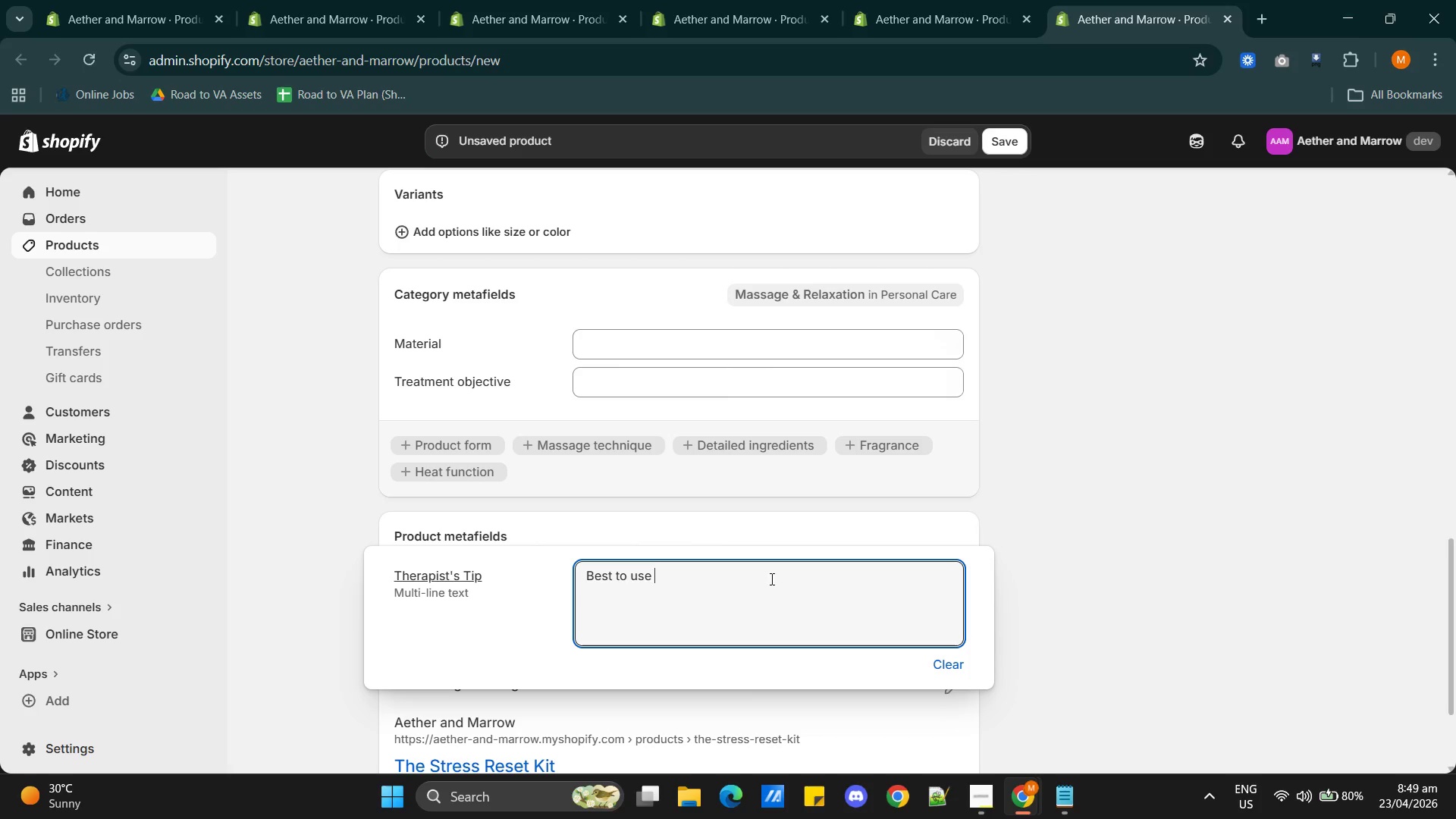 
wait(5.56)
 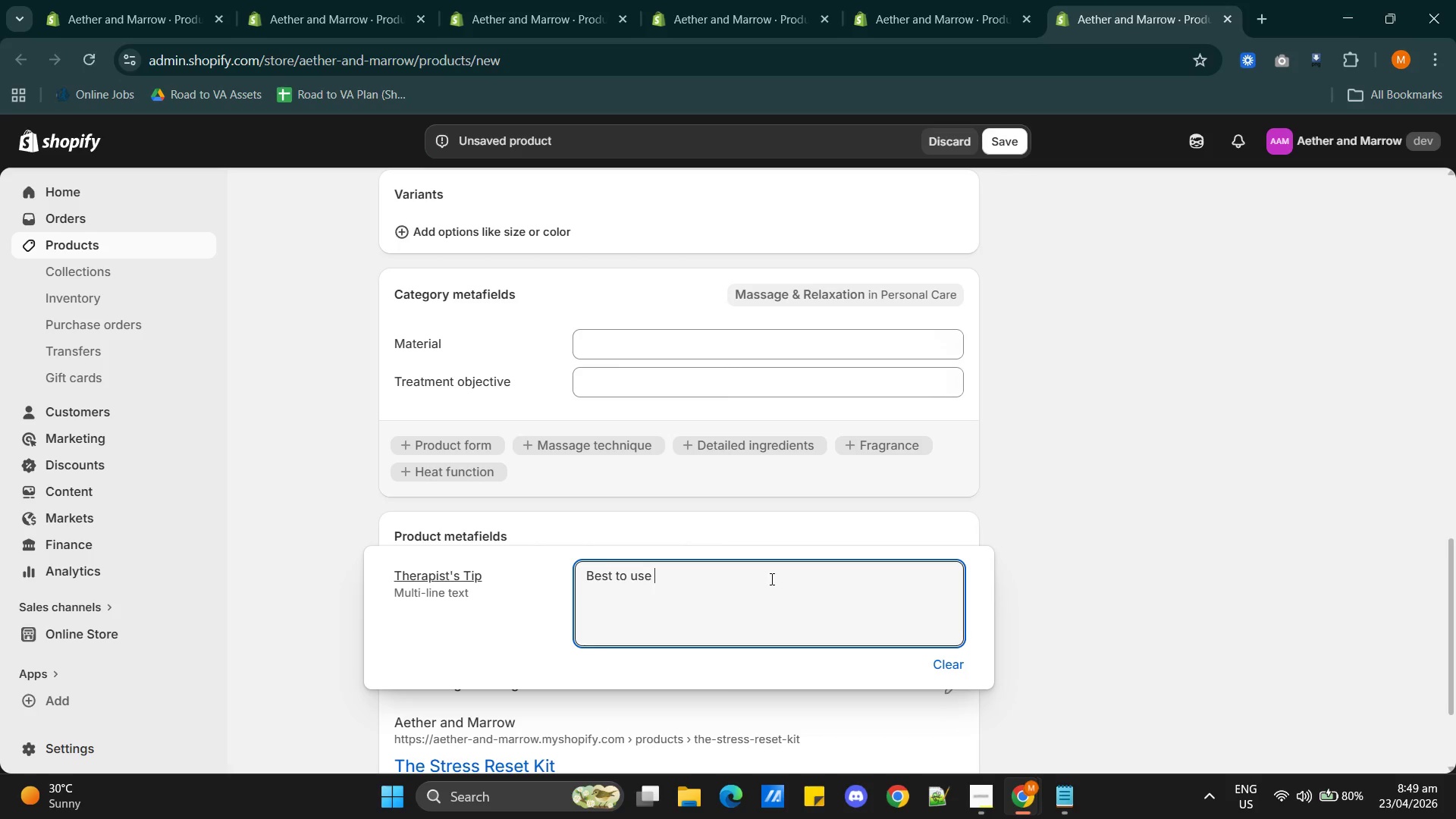 
type(on sleeping time)
 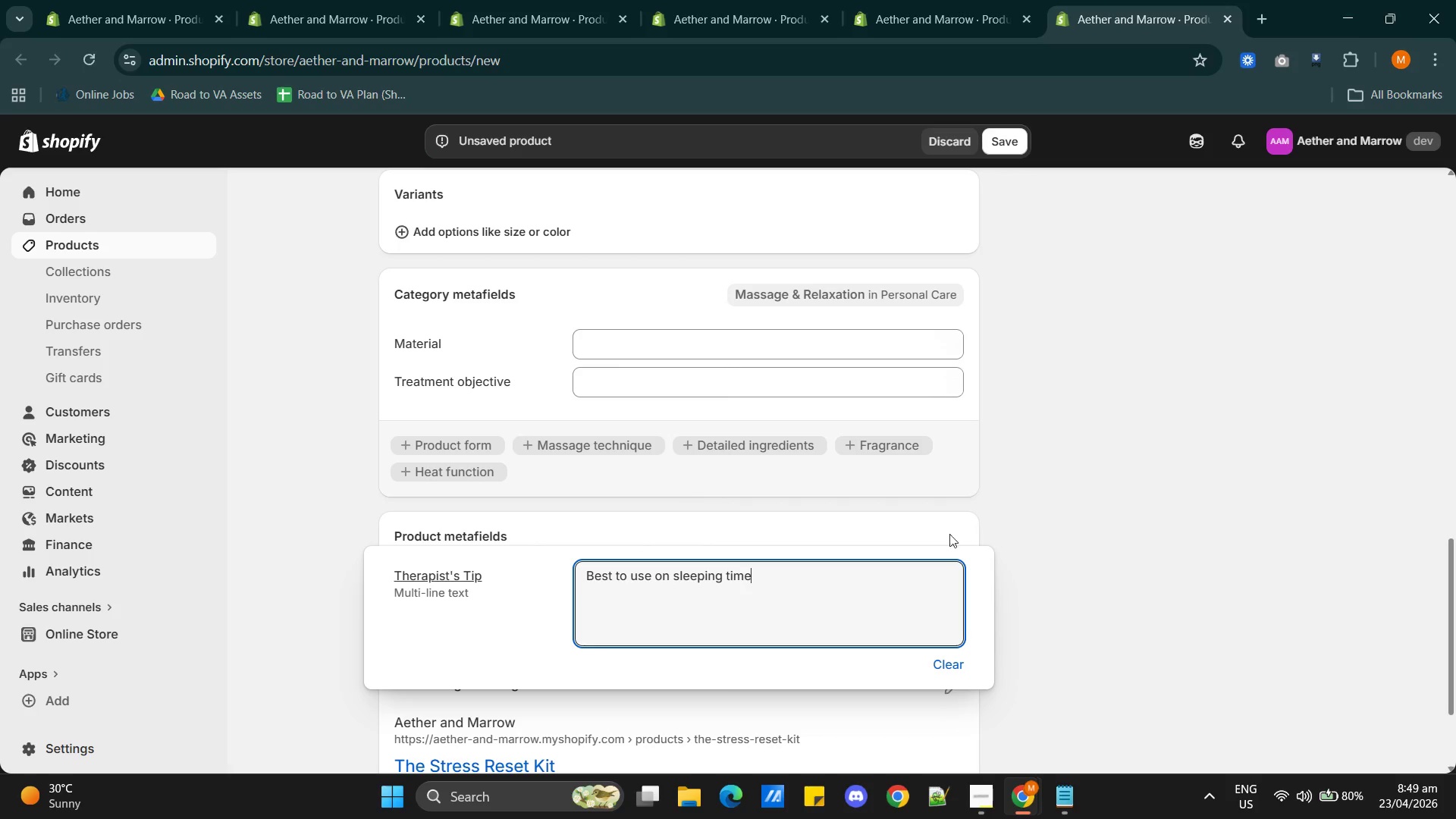 
left_click([1069, 544])
 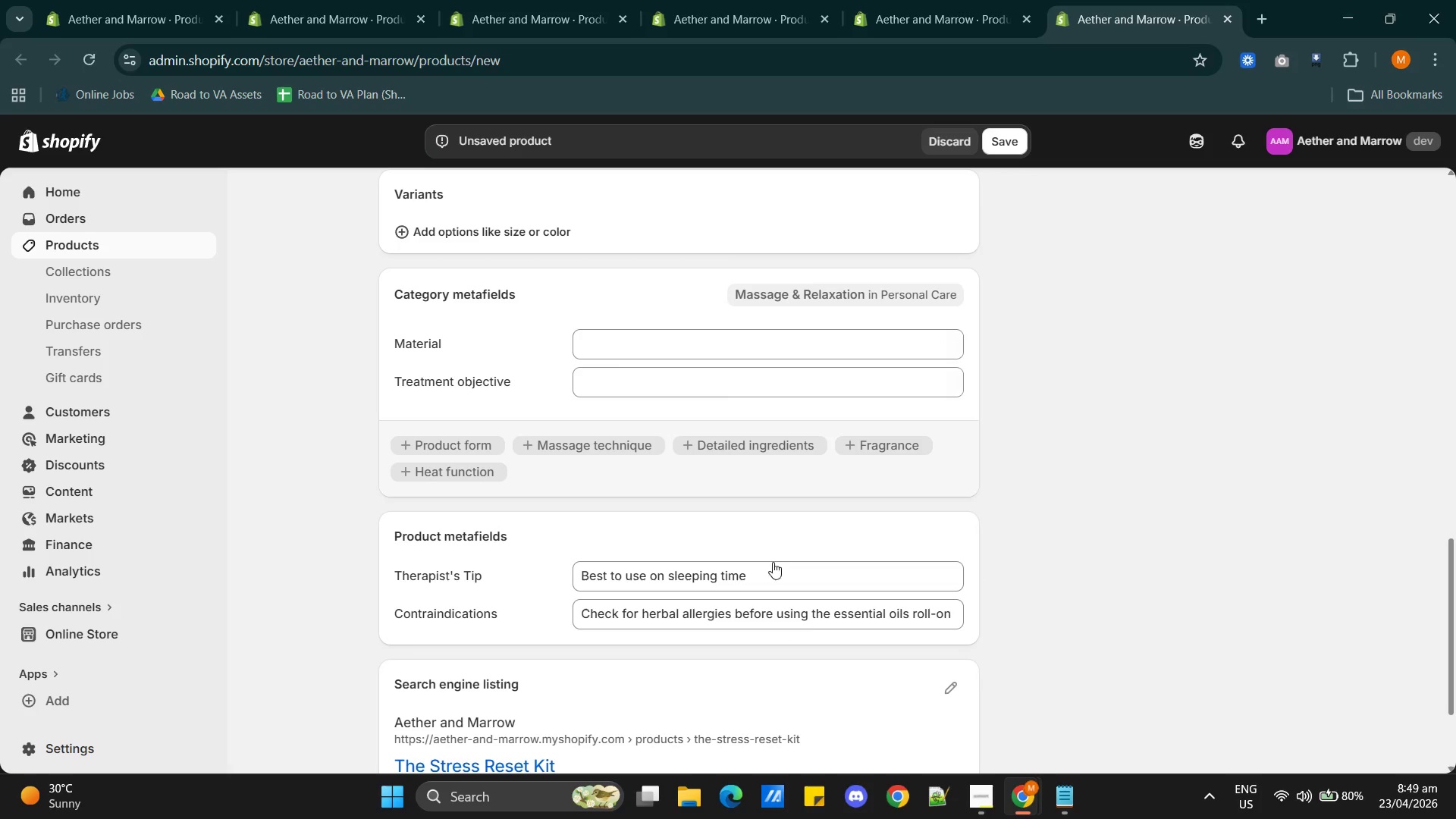 
left_click([753, 576])
 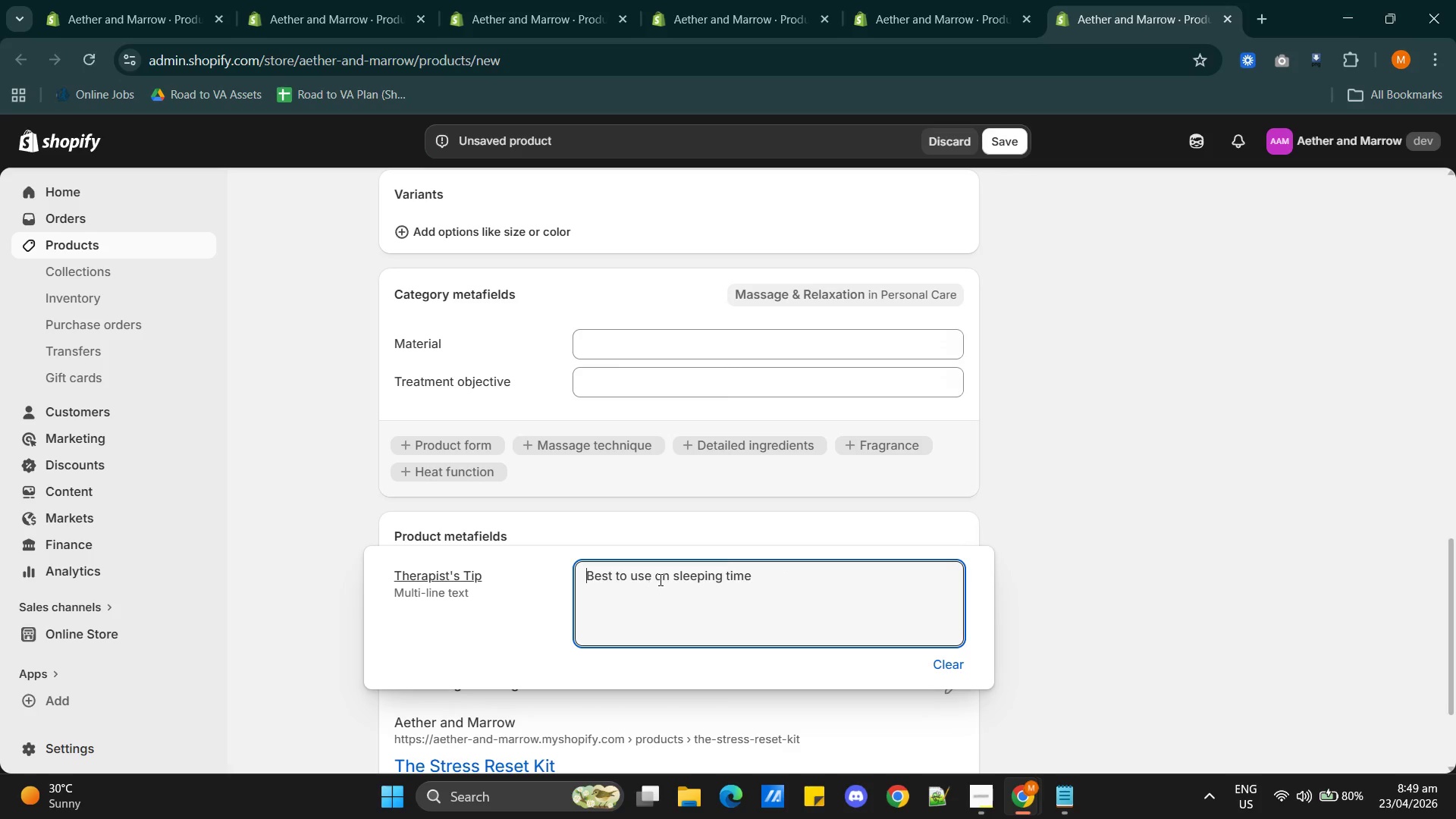 
left_click([661, 579])
 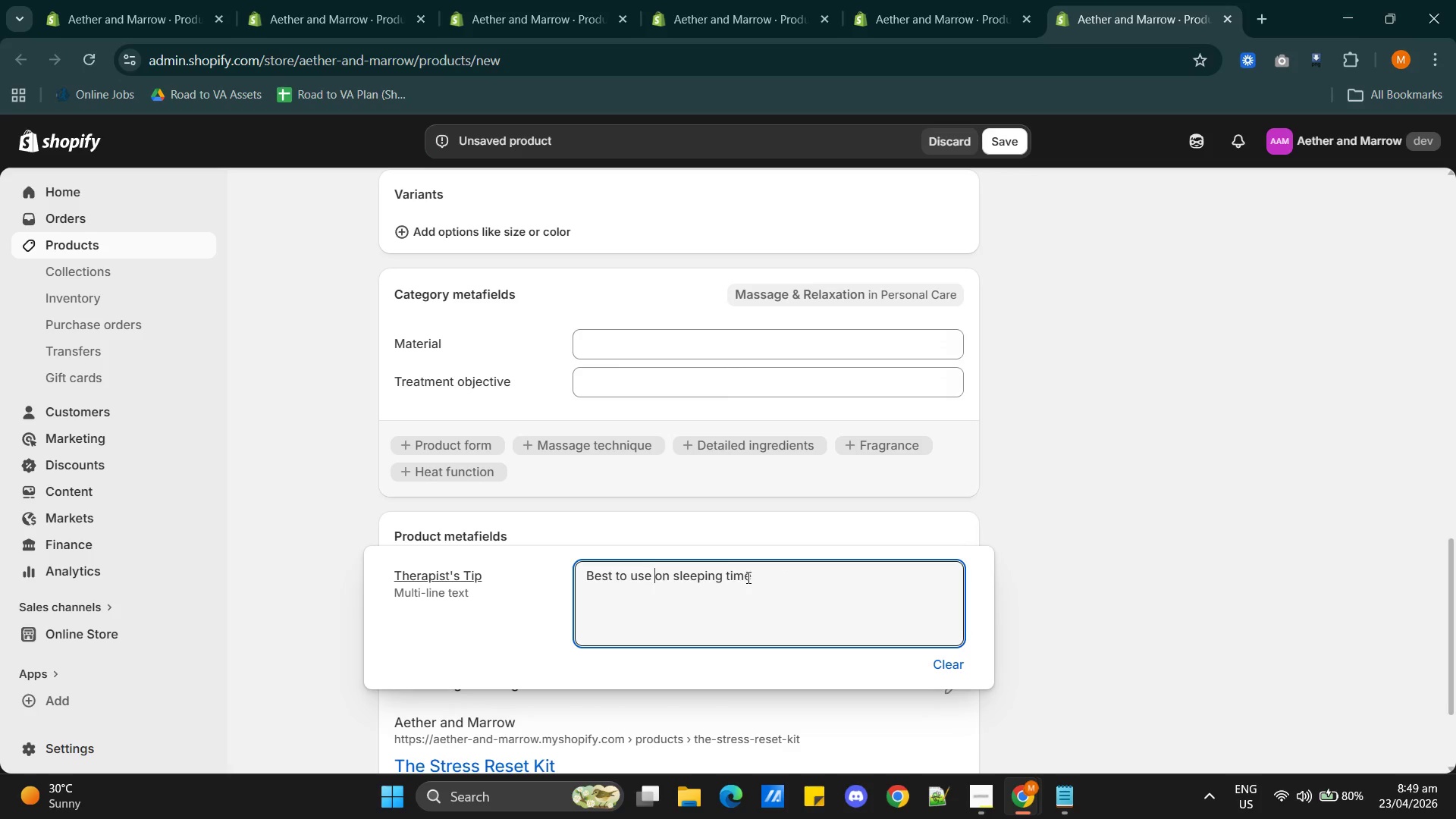 
type(all 3)
key(Backspace)
type(three products )
 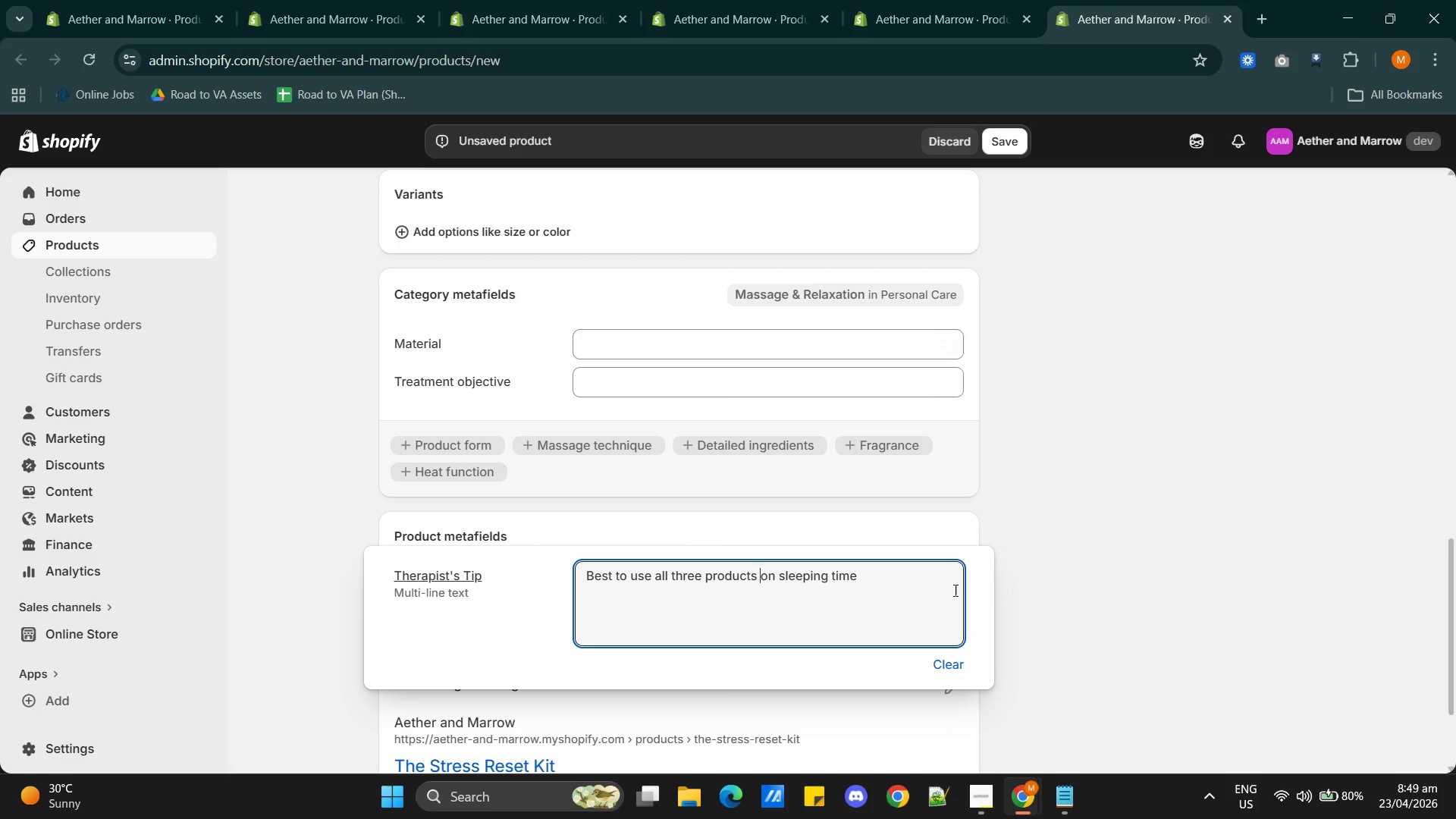 
left_click([1094, 590])
 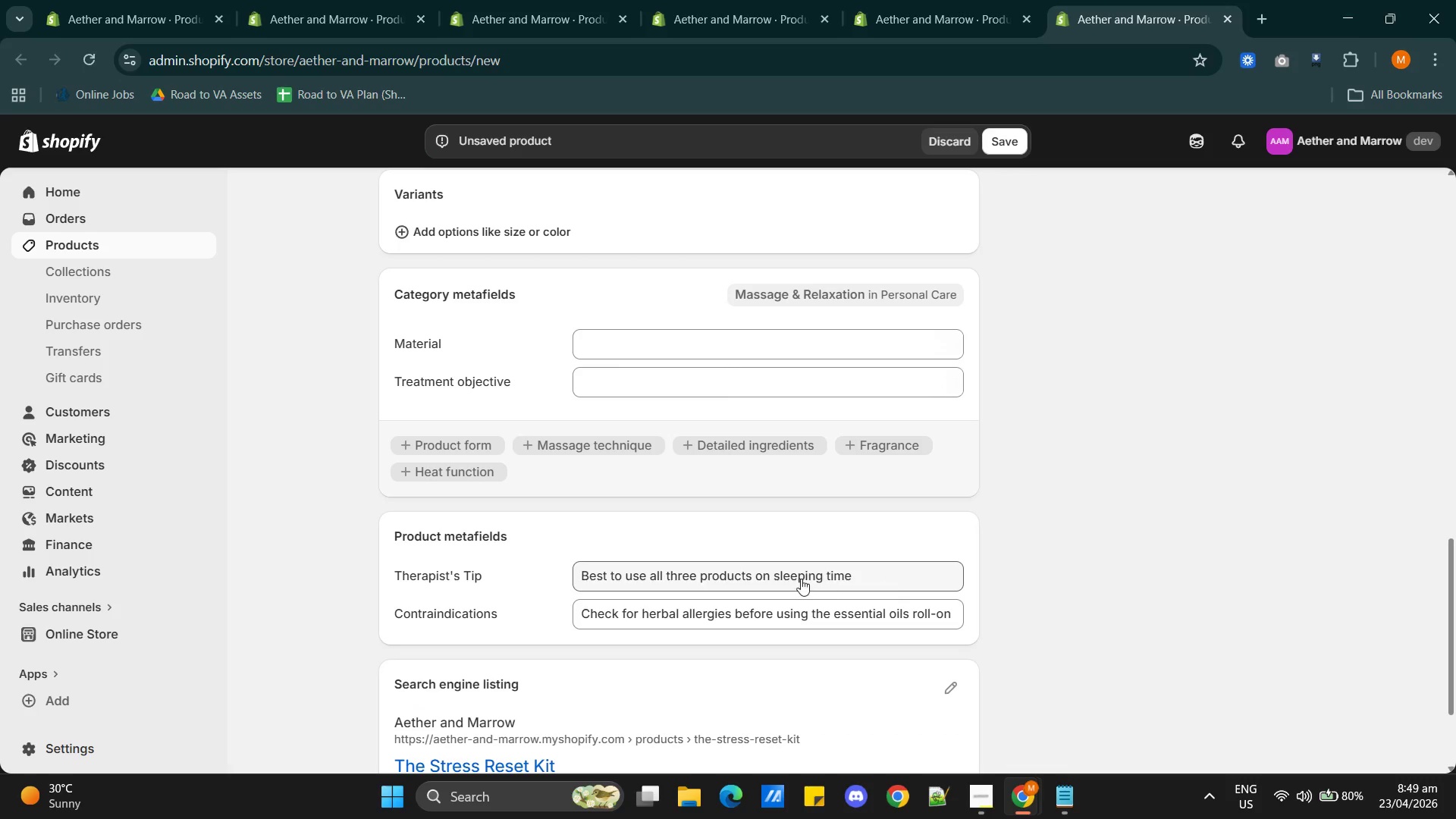 
scroll: coordinate [792, 584], scroll_direction: down, amount: 3.0
 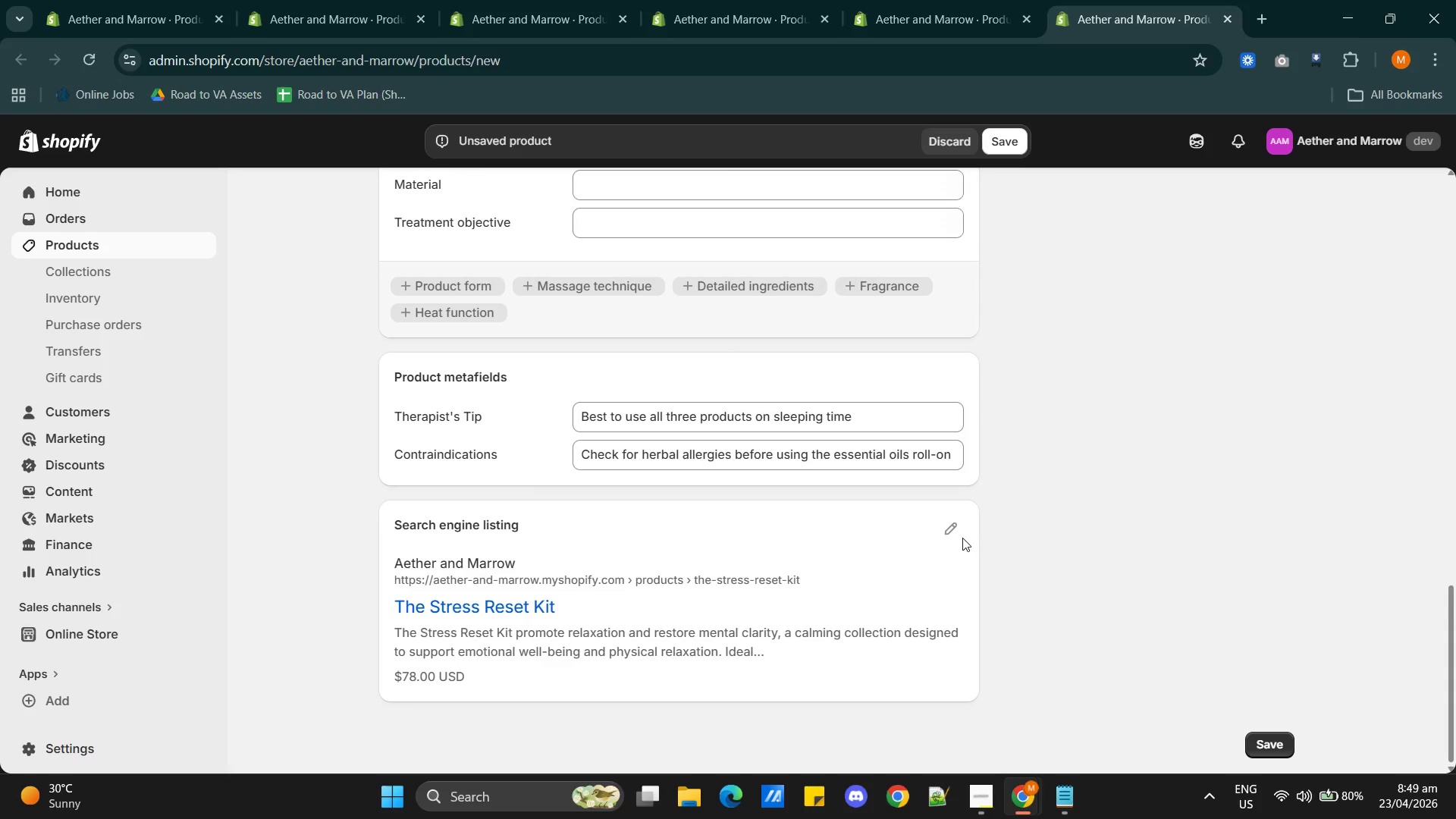 
left_click([957, 538])
 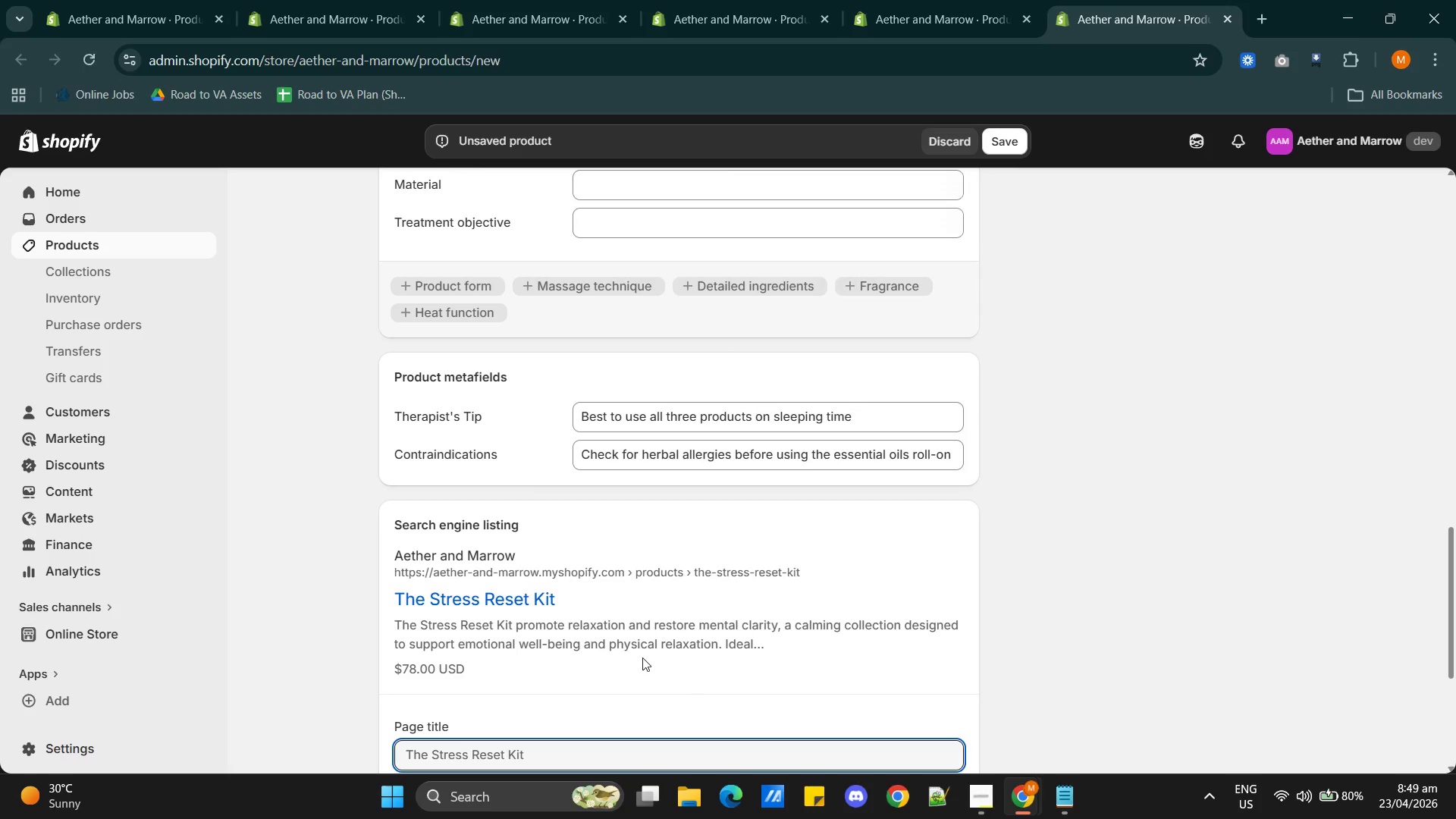 
scroll: coordinate [639, 656], scroll_direction: down, amount: 2.0
 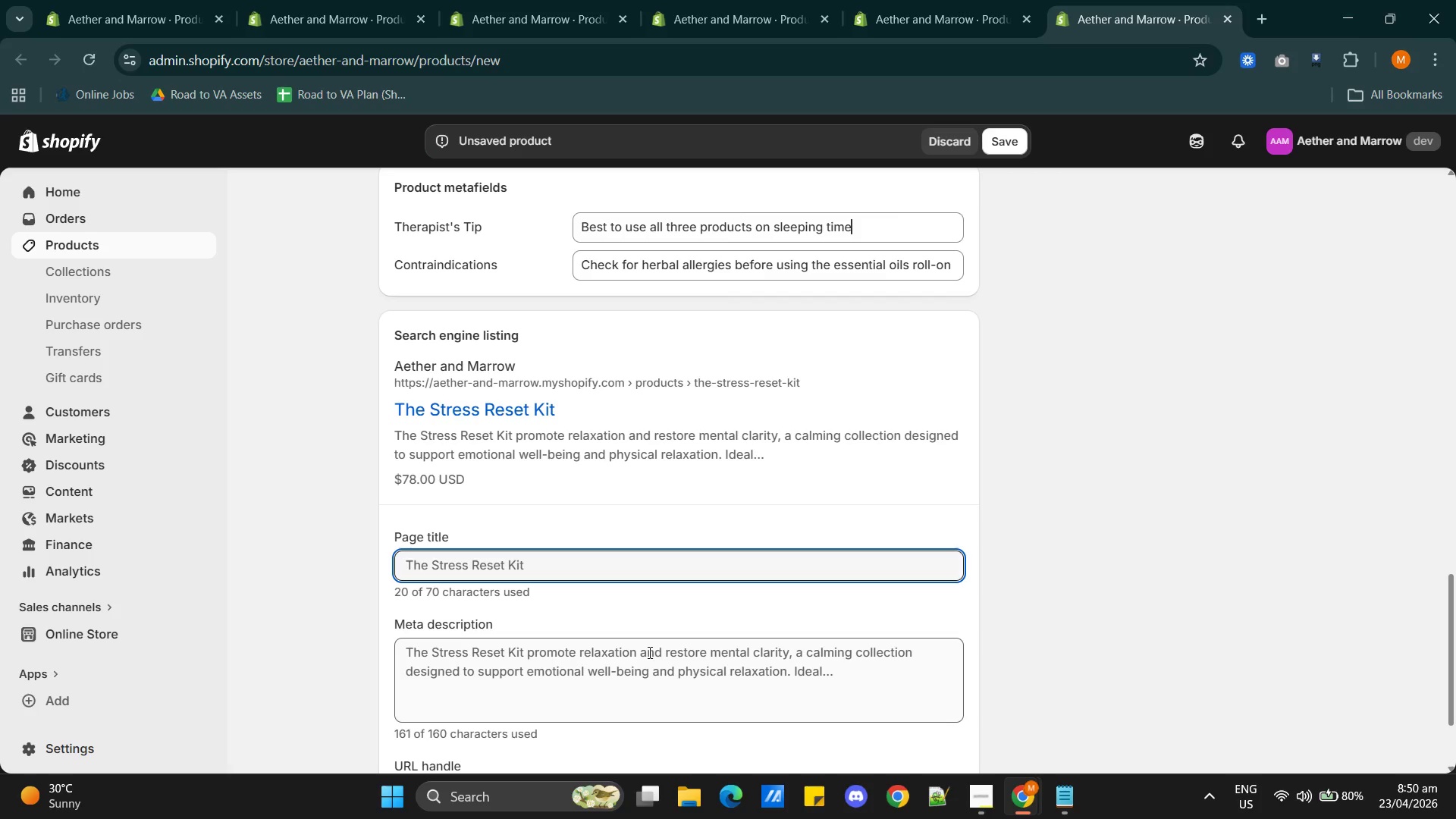 
wait(42.94)
 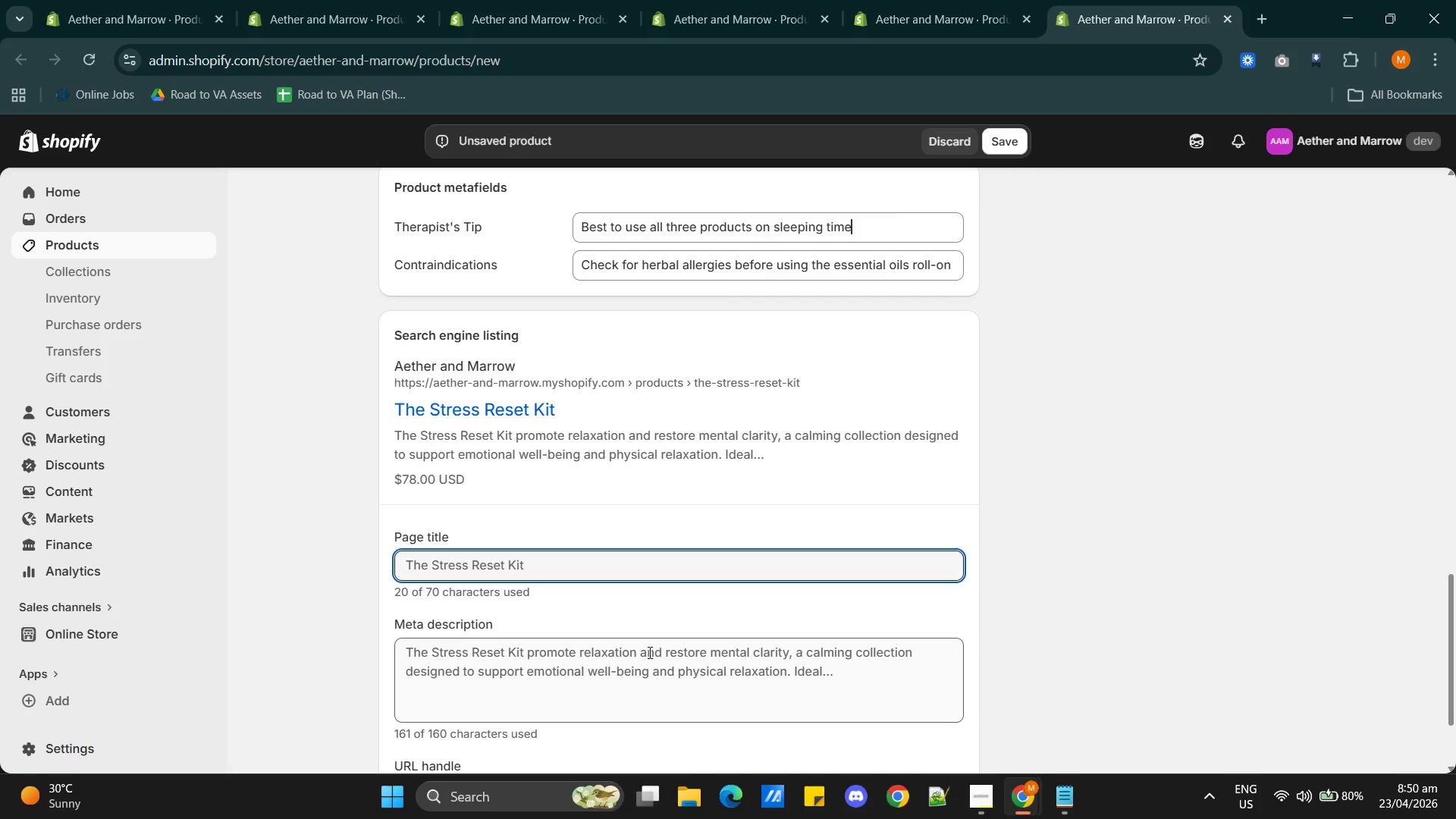 
left_click([573, 566])
 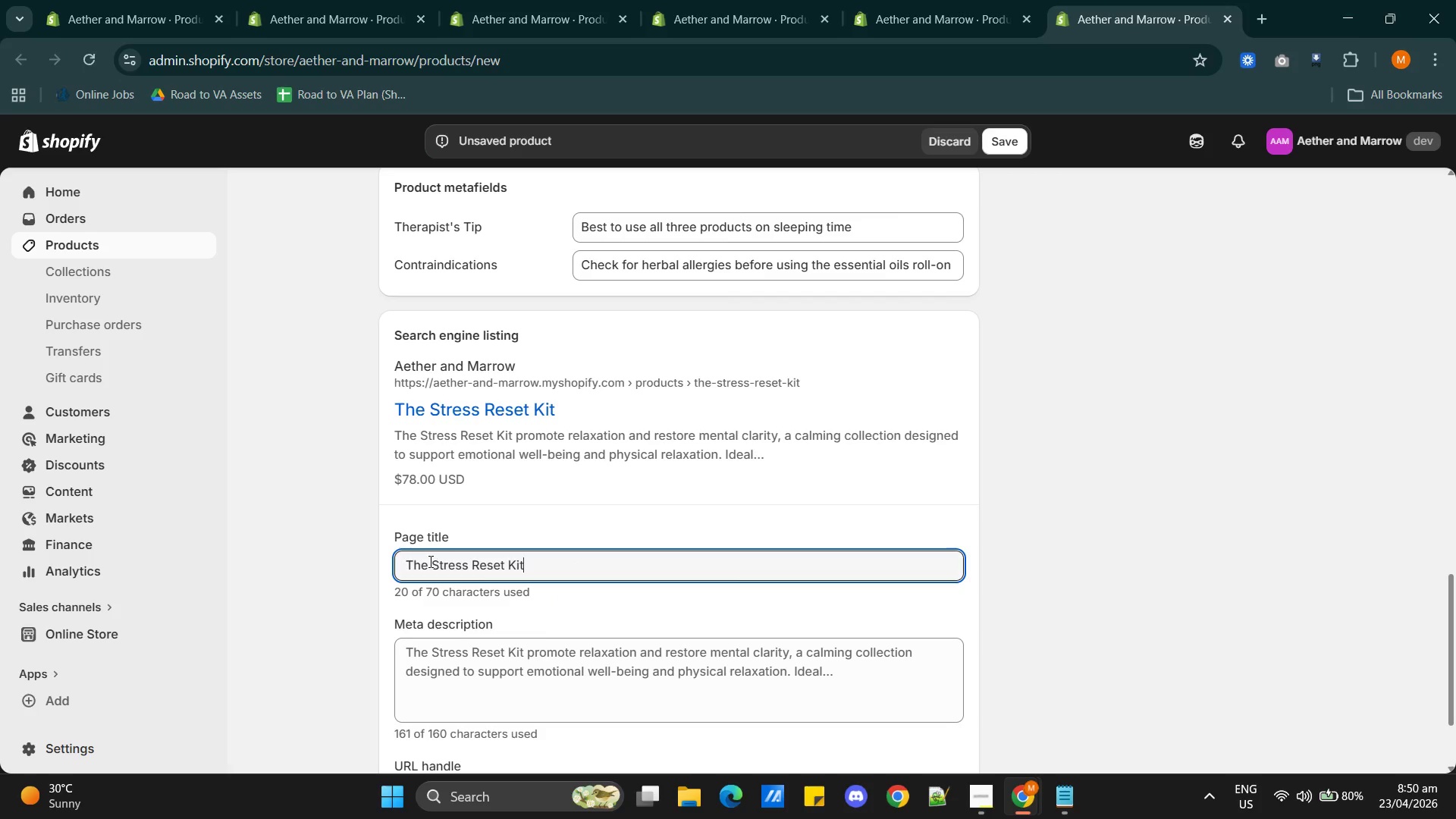 
left_click([430, 560])
 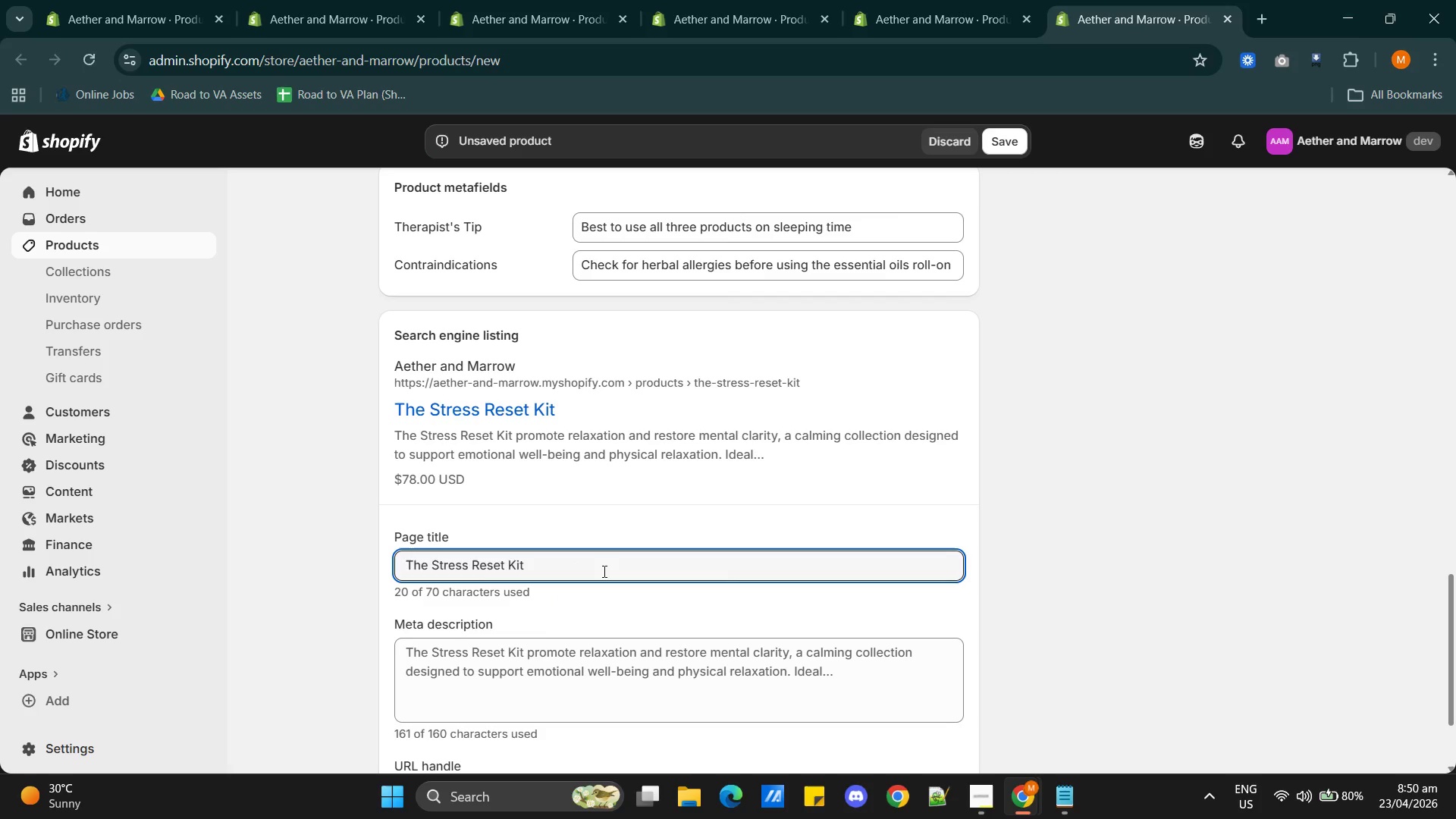 
key(Backspace)
 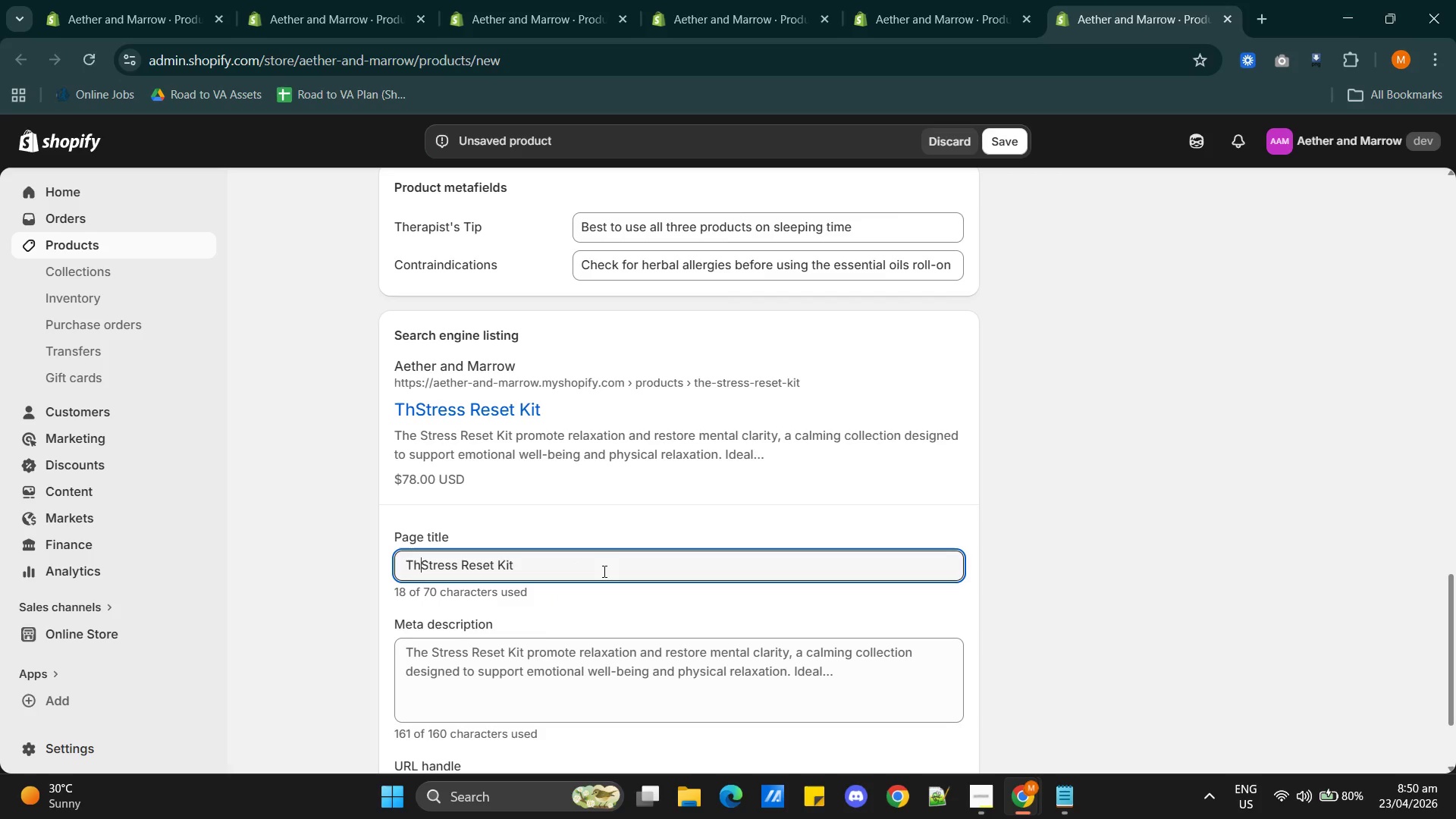 
key(Backspace)
 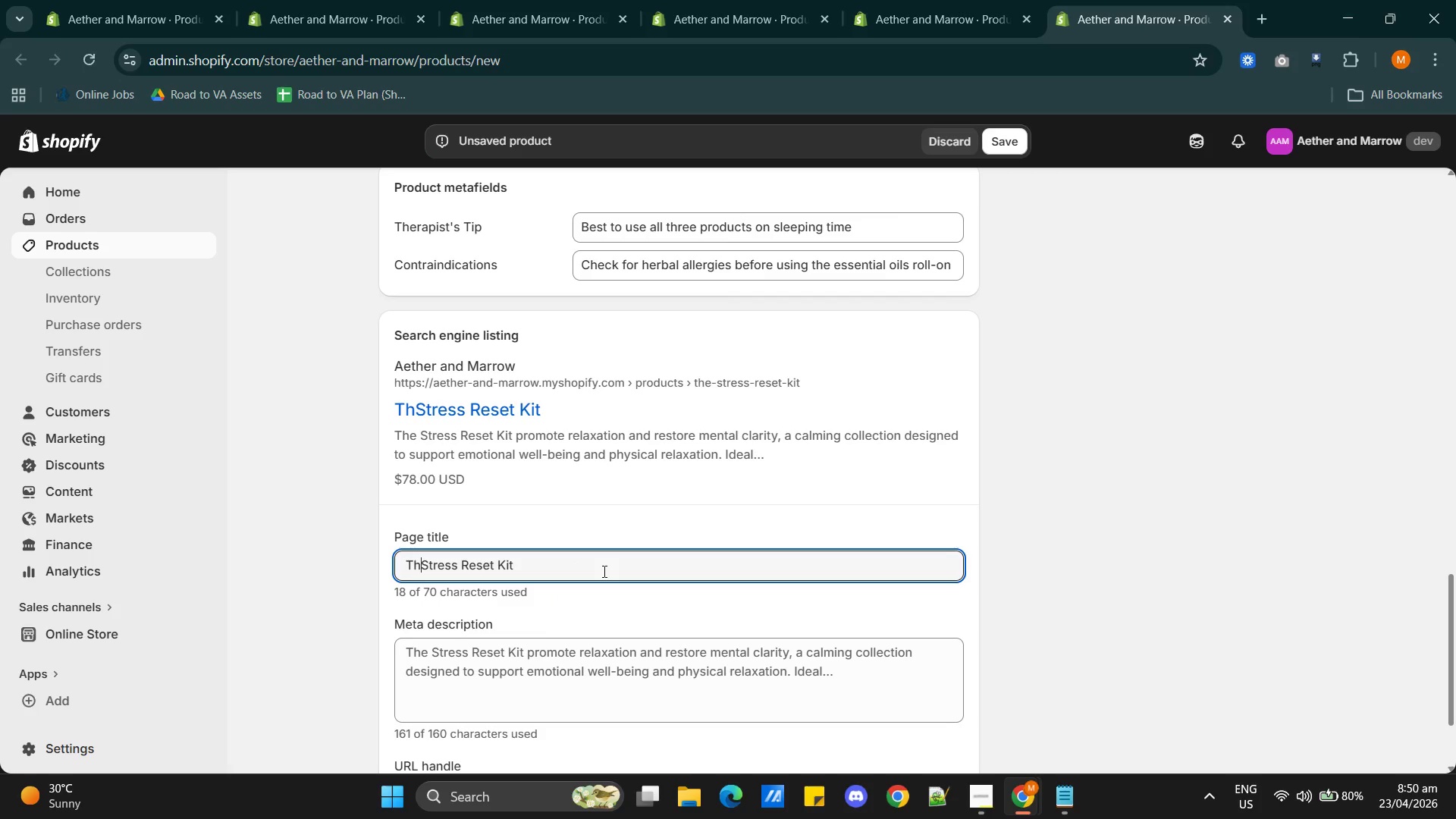 
key(Backspace)
 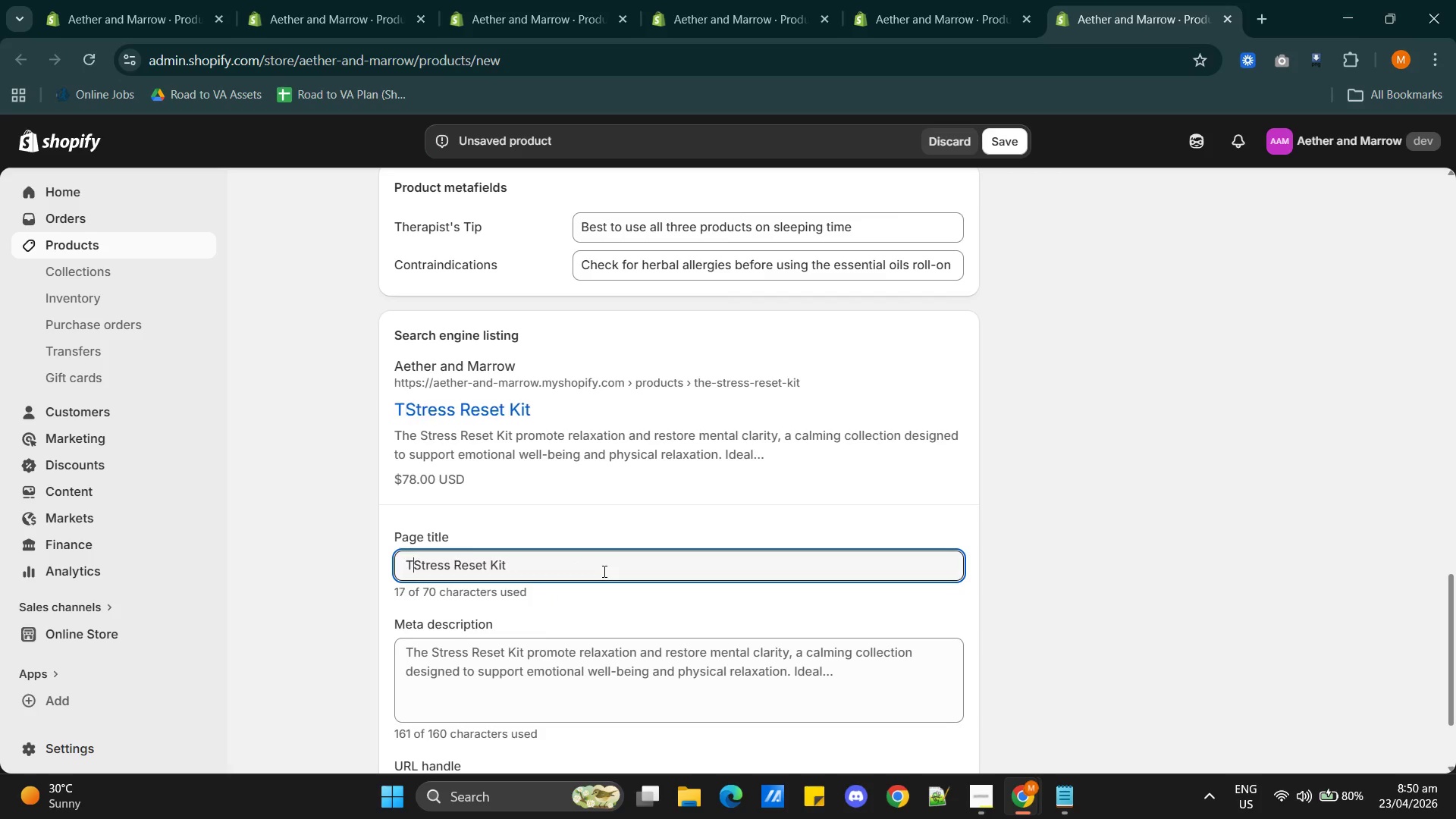 
key(Backspace)
 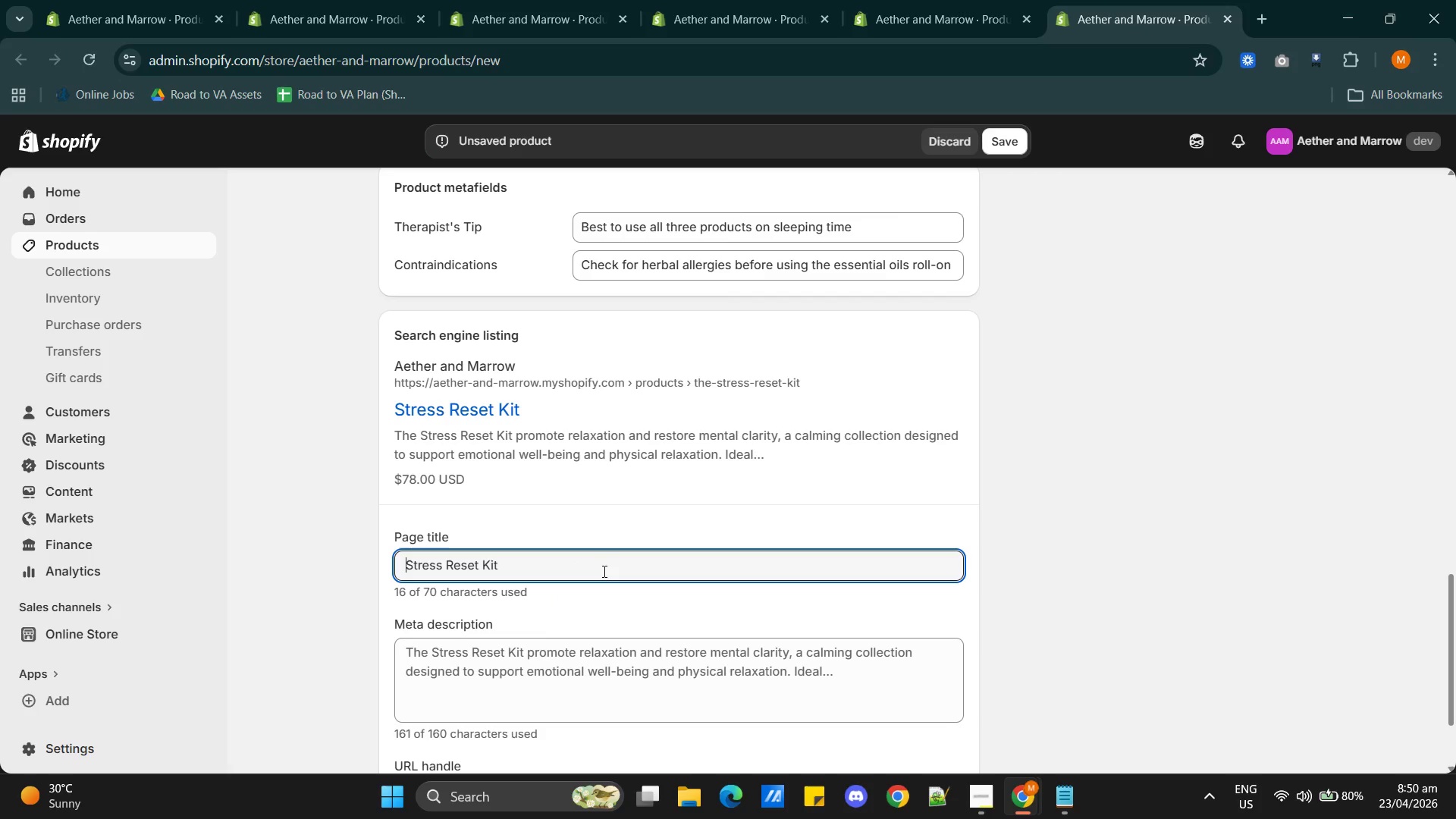 
key(Backspace)
 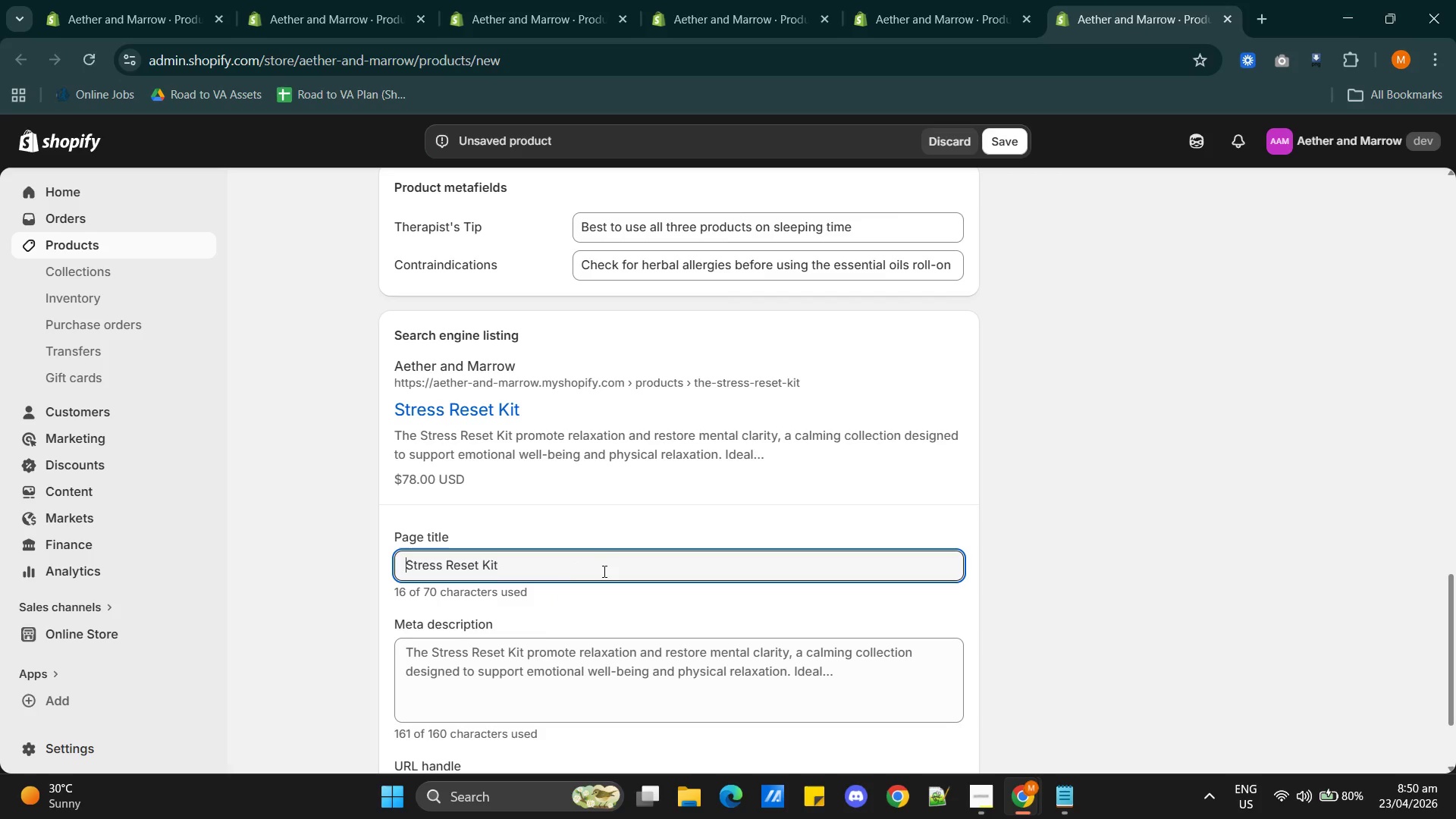 
left_click([603, 571])
 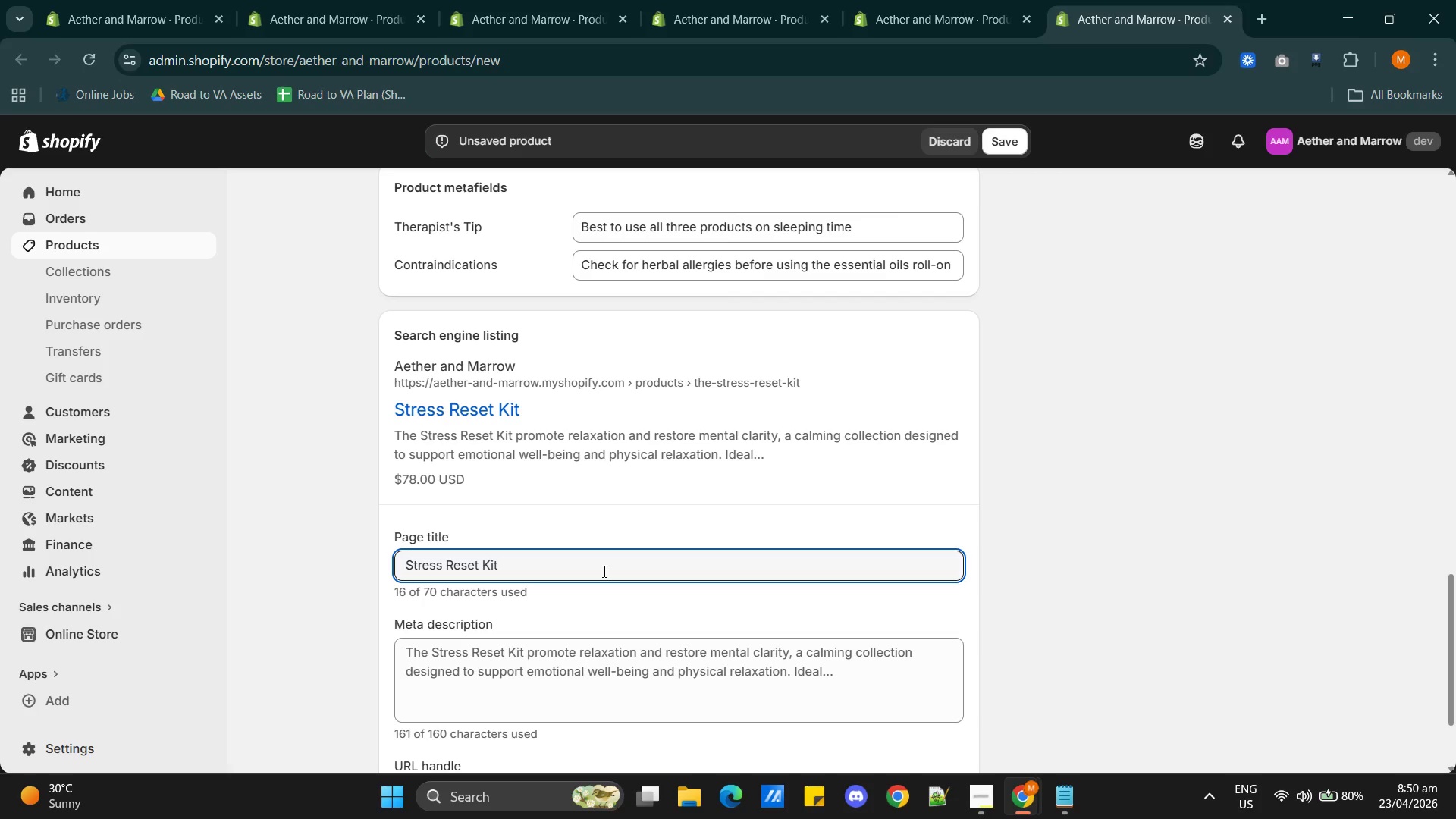 
type( | Relaxation )
 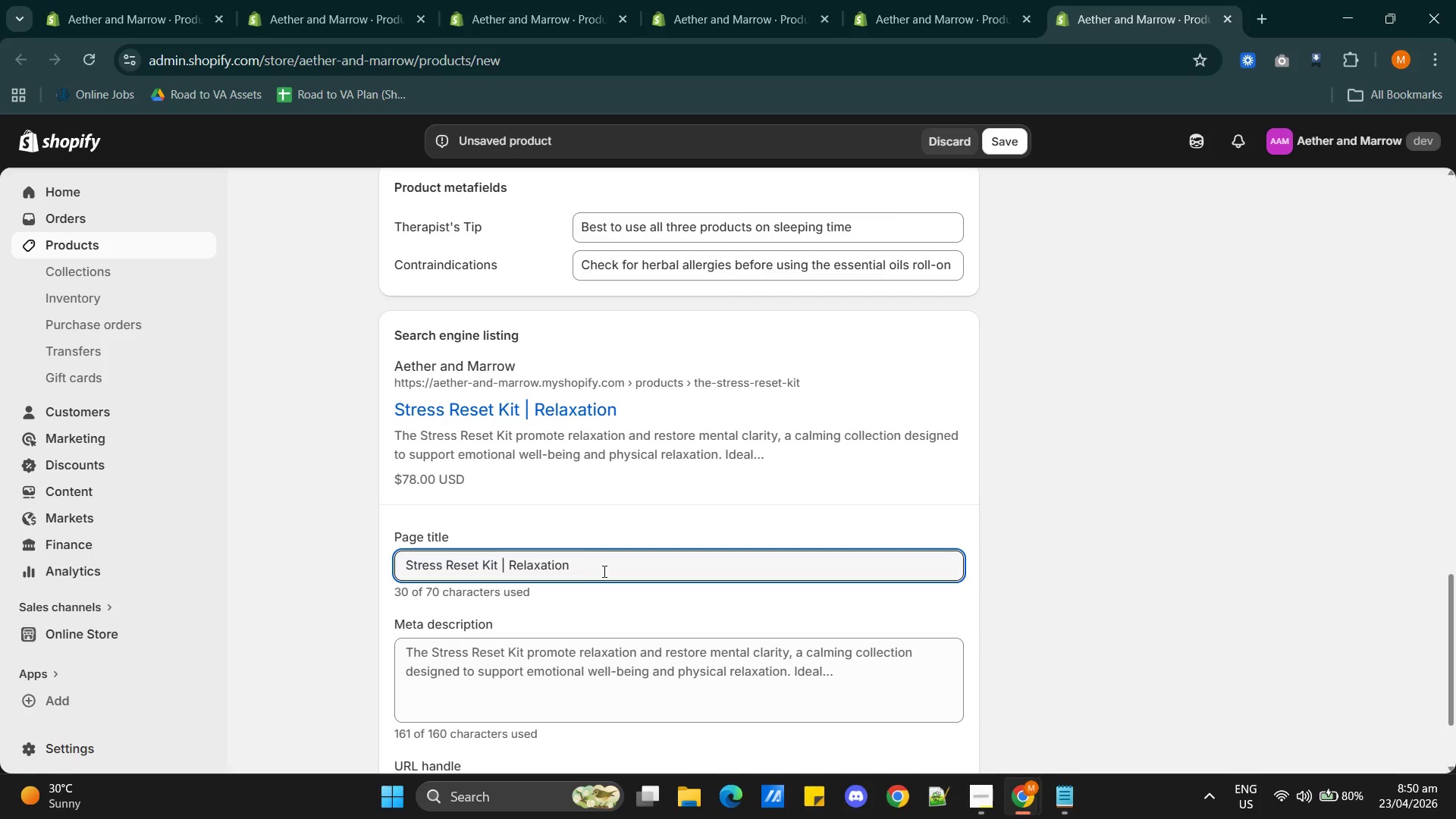 
key(Shift+ShiftRight)
 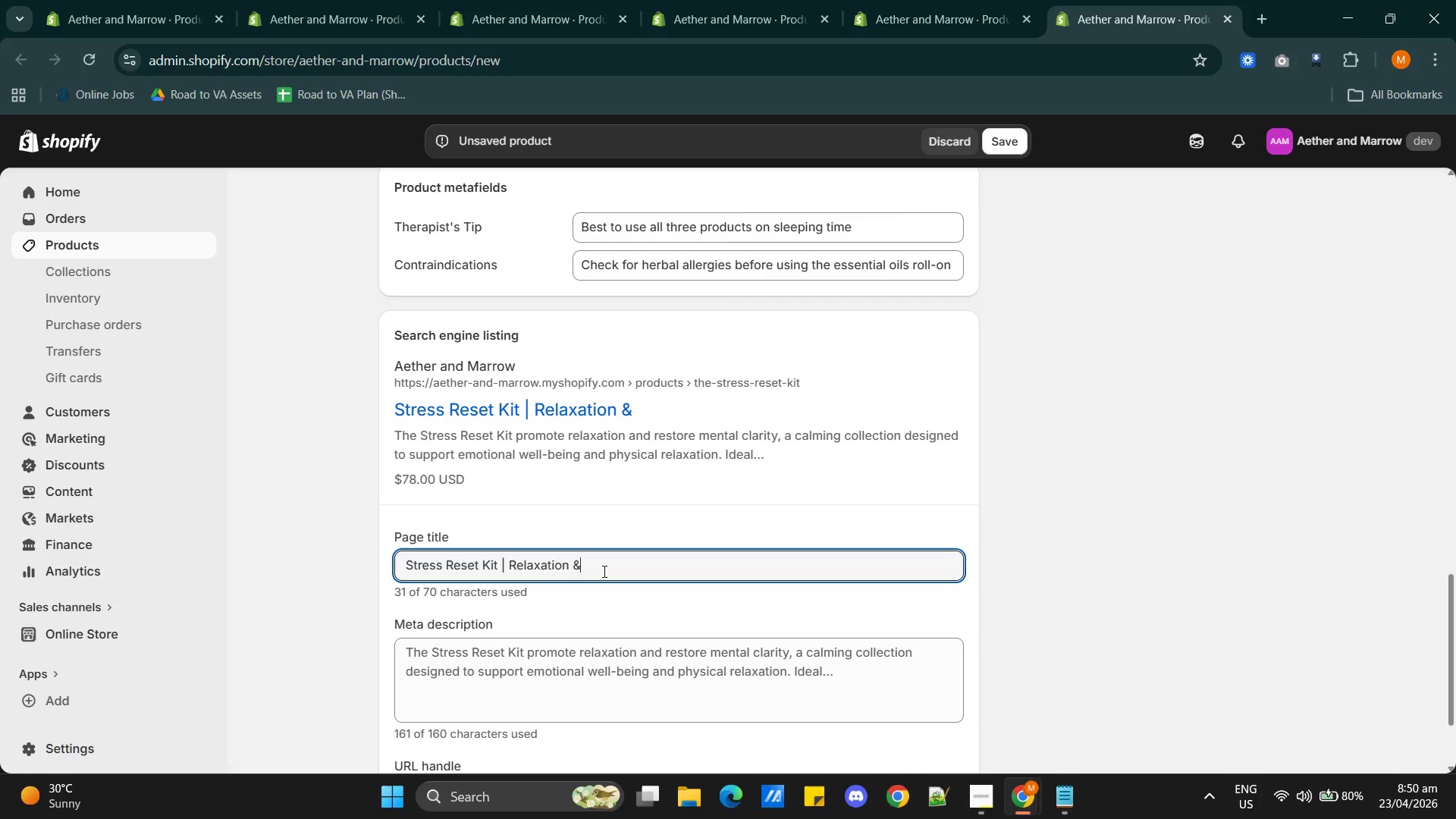 
key(Shift+7)
 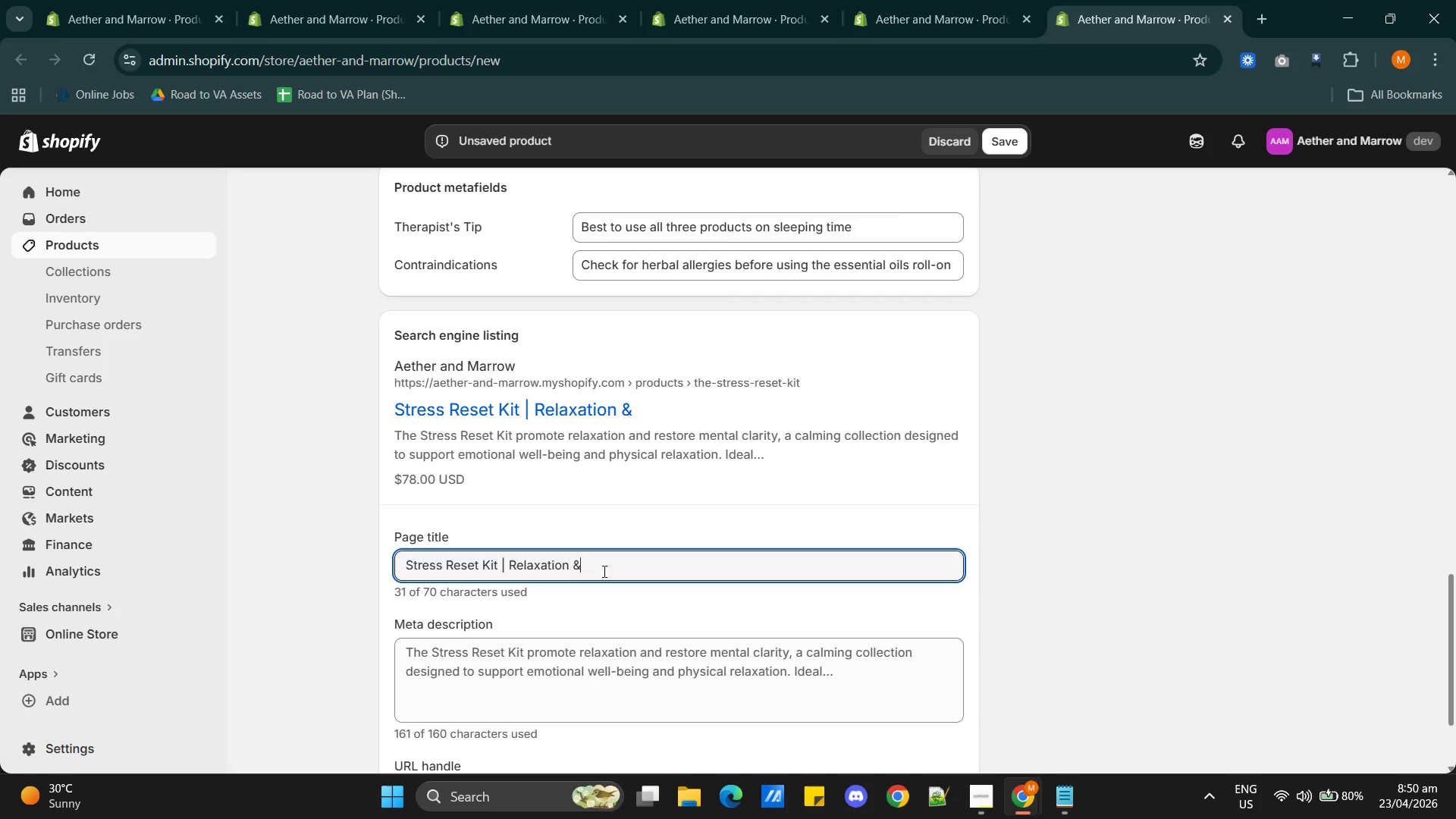 
key(Space)
 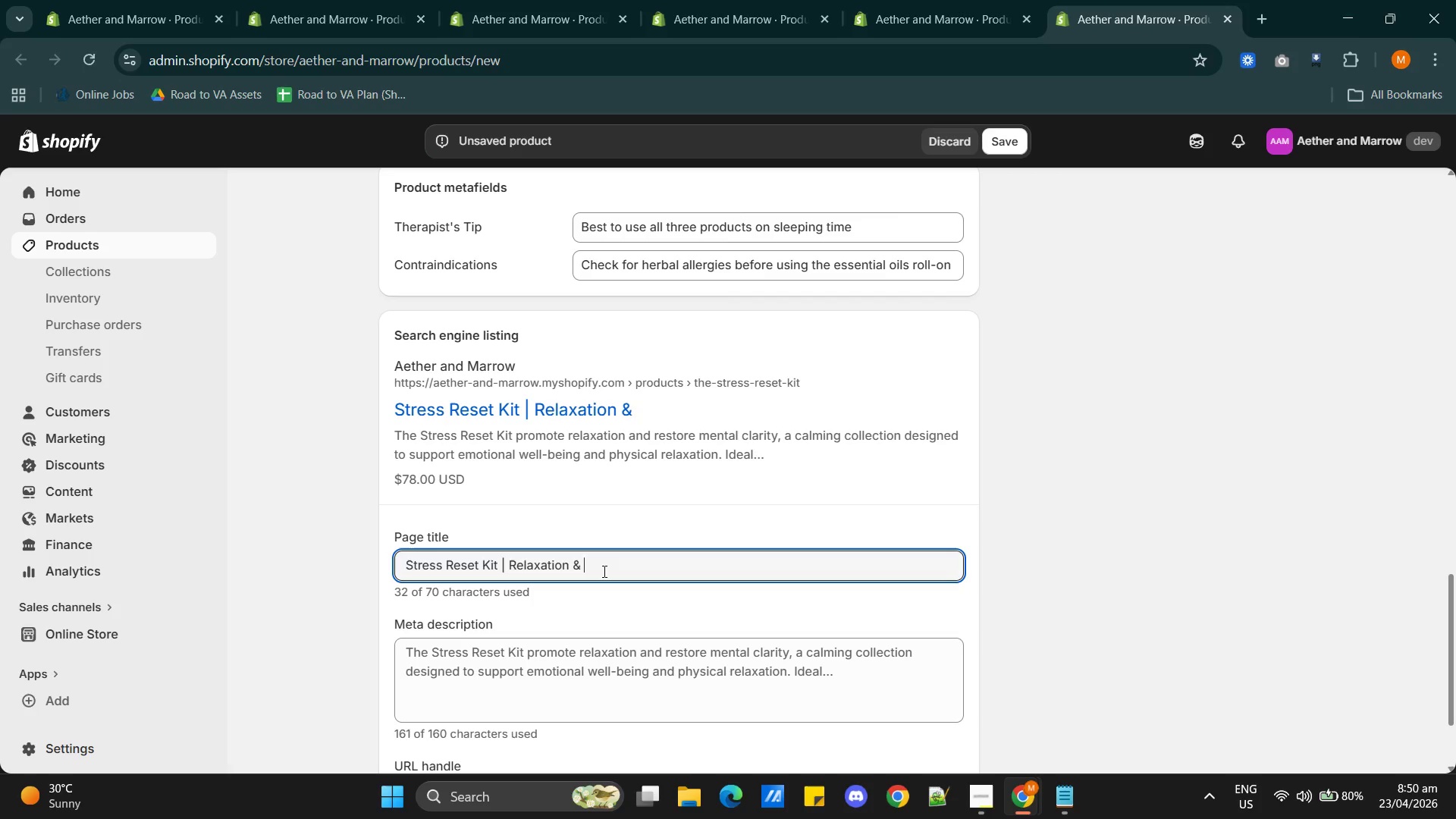 
wait(11.61)
 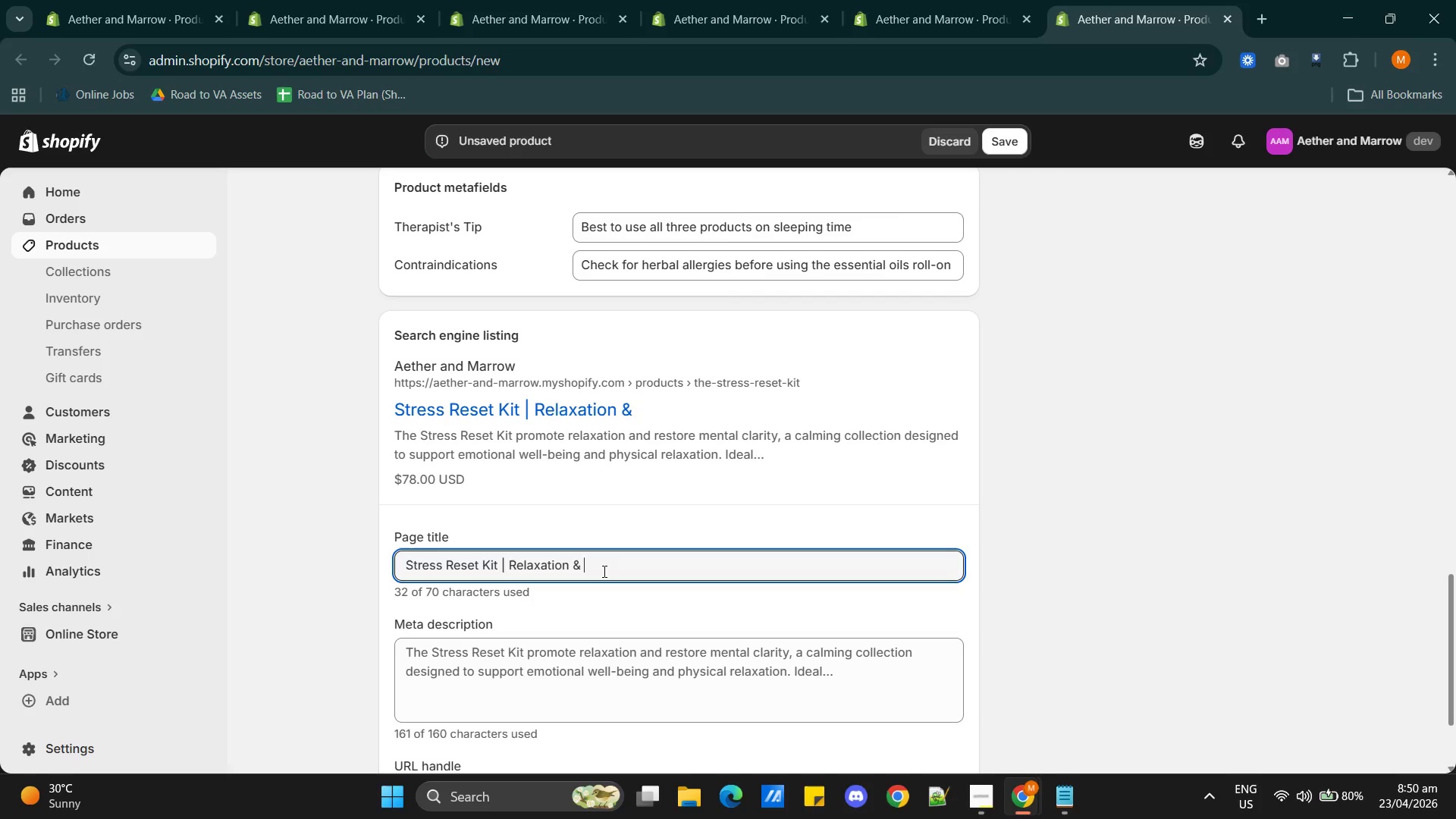 
type(Reset )
key(Backspace)
key(Backspace)
key(Backspace)
key(Backspace)
key(Backspace)
key(Backspace)
key(Backspace)
key(Backspace)
key(Backspace)
key(Backspace)
key(Backspace)
type(on & Stress )
 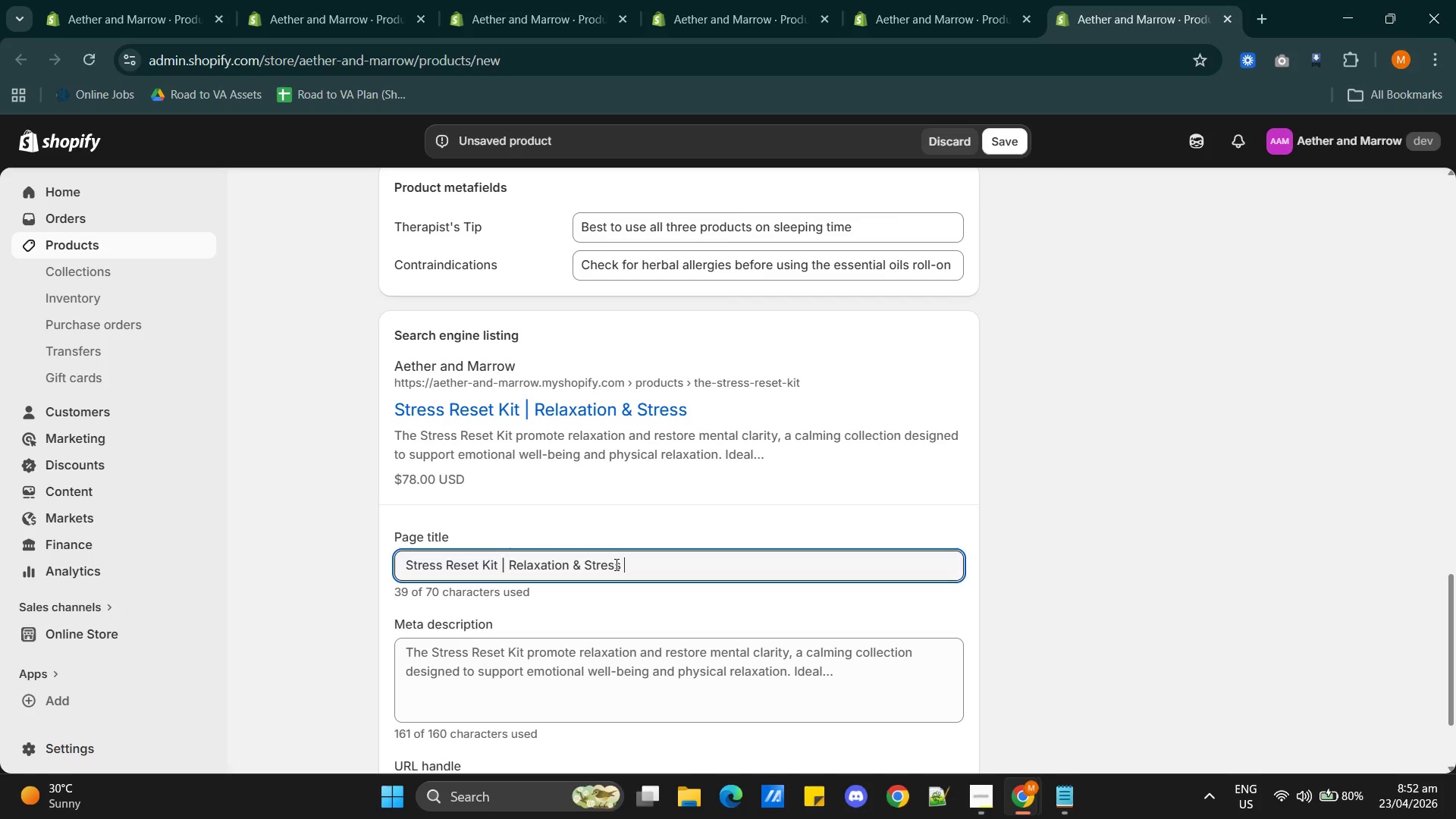 
wait(71.03)
 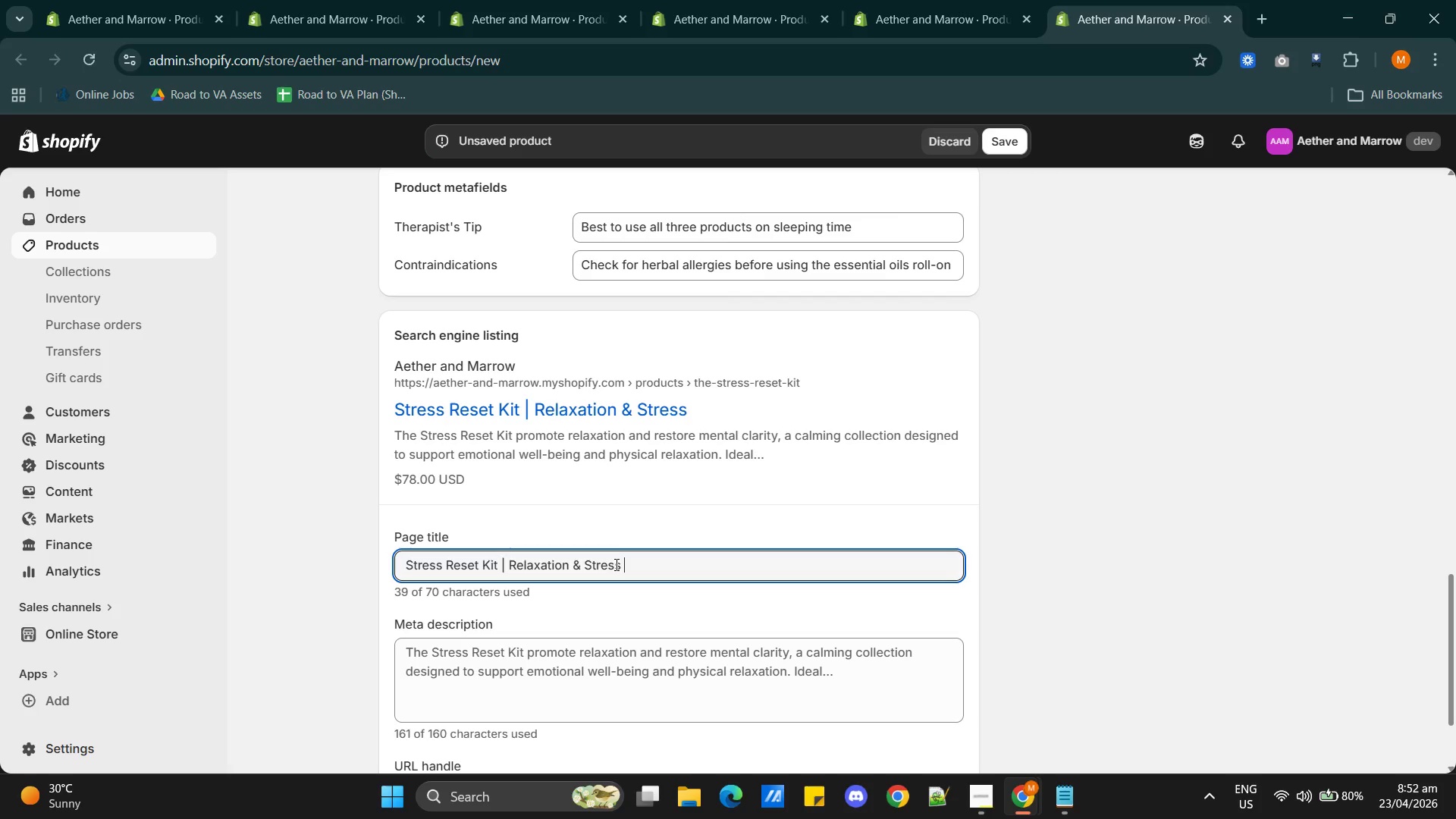 
left_click([636, 566])
 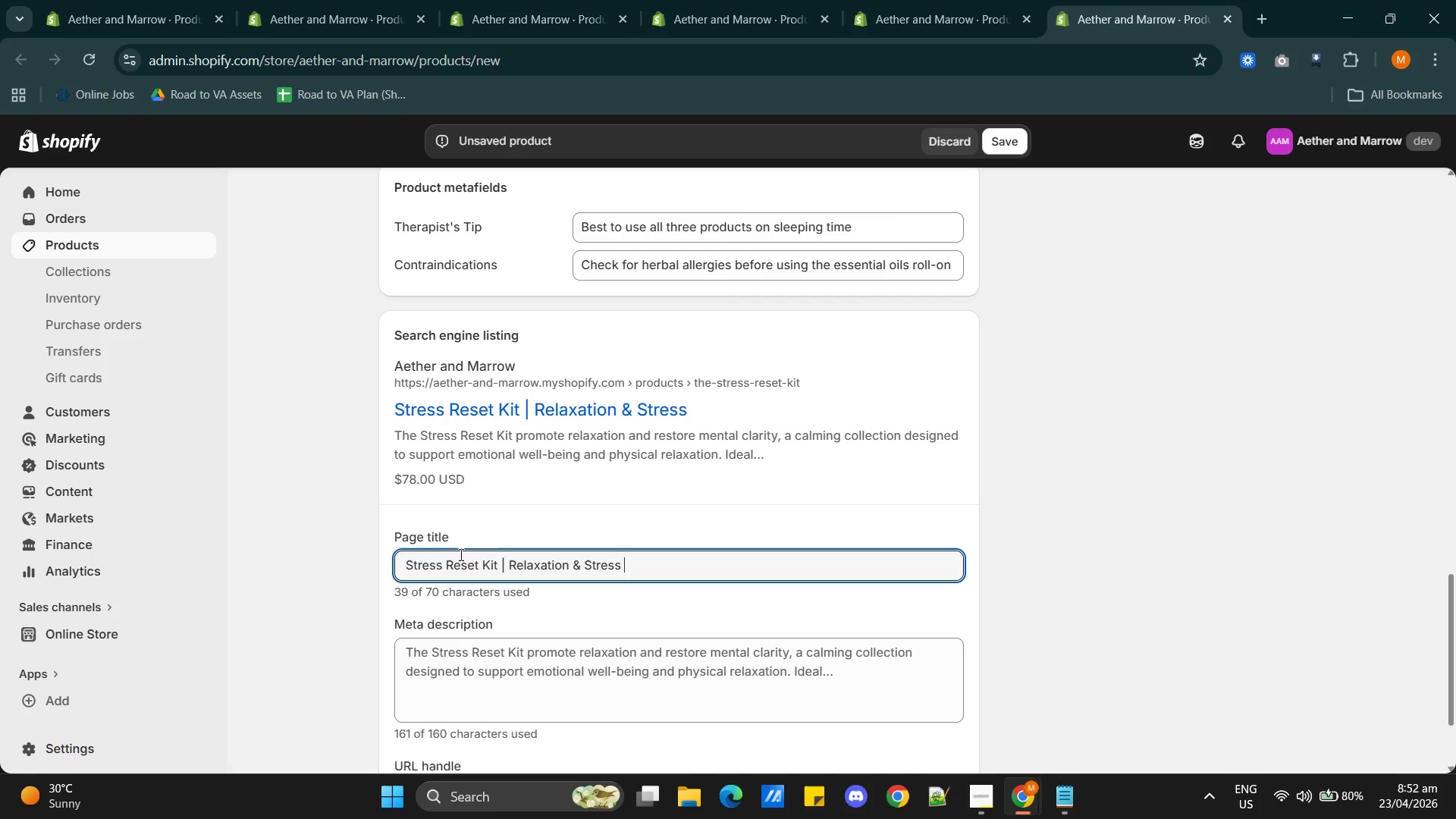 
wait(5.99)
 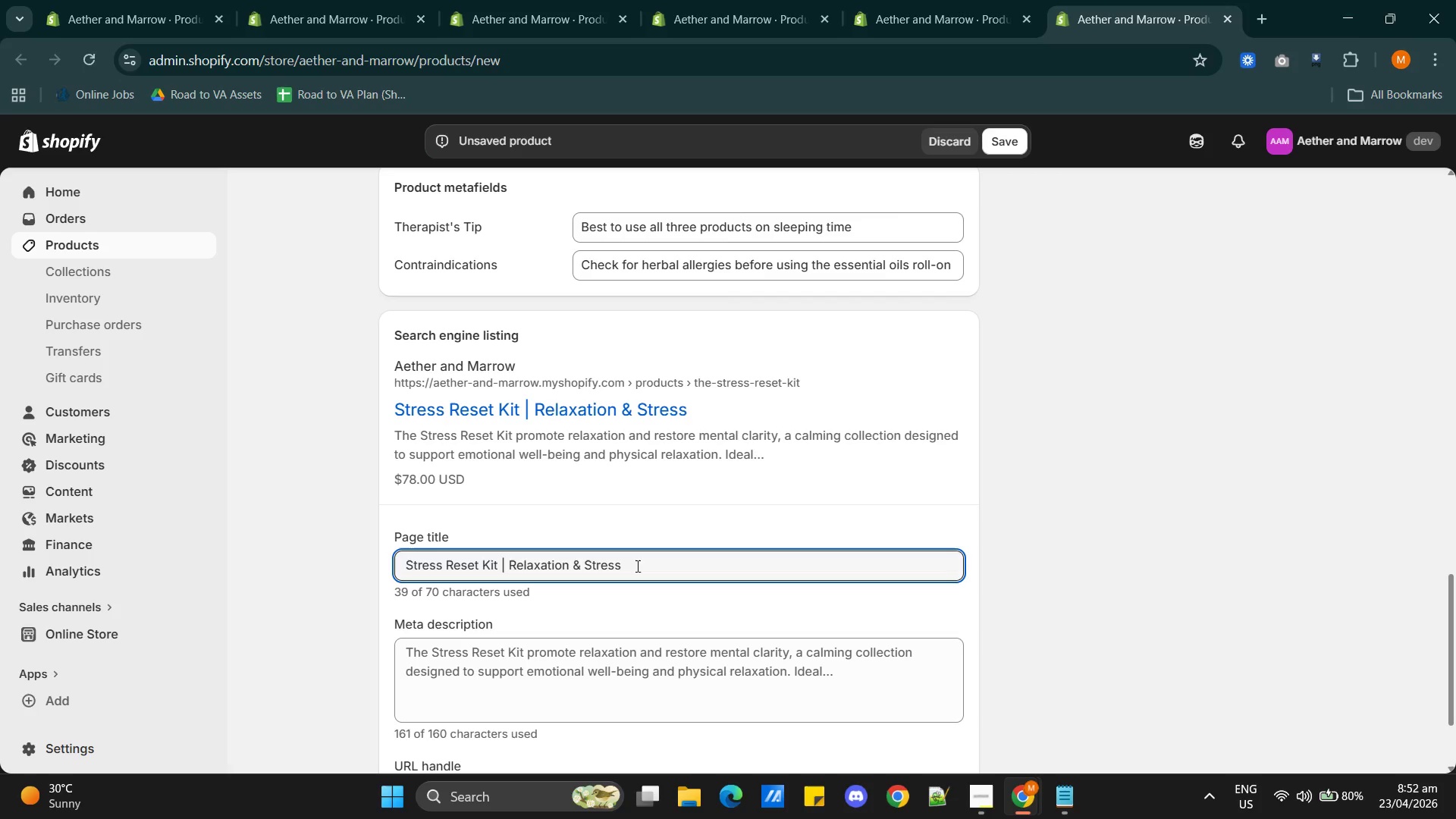 
left_click_drag(start_coordinate=[510, 560], to_coordinate=[382, 559])
 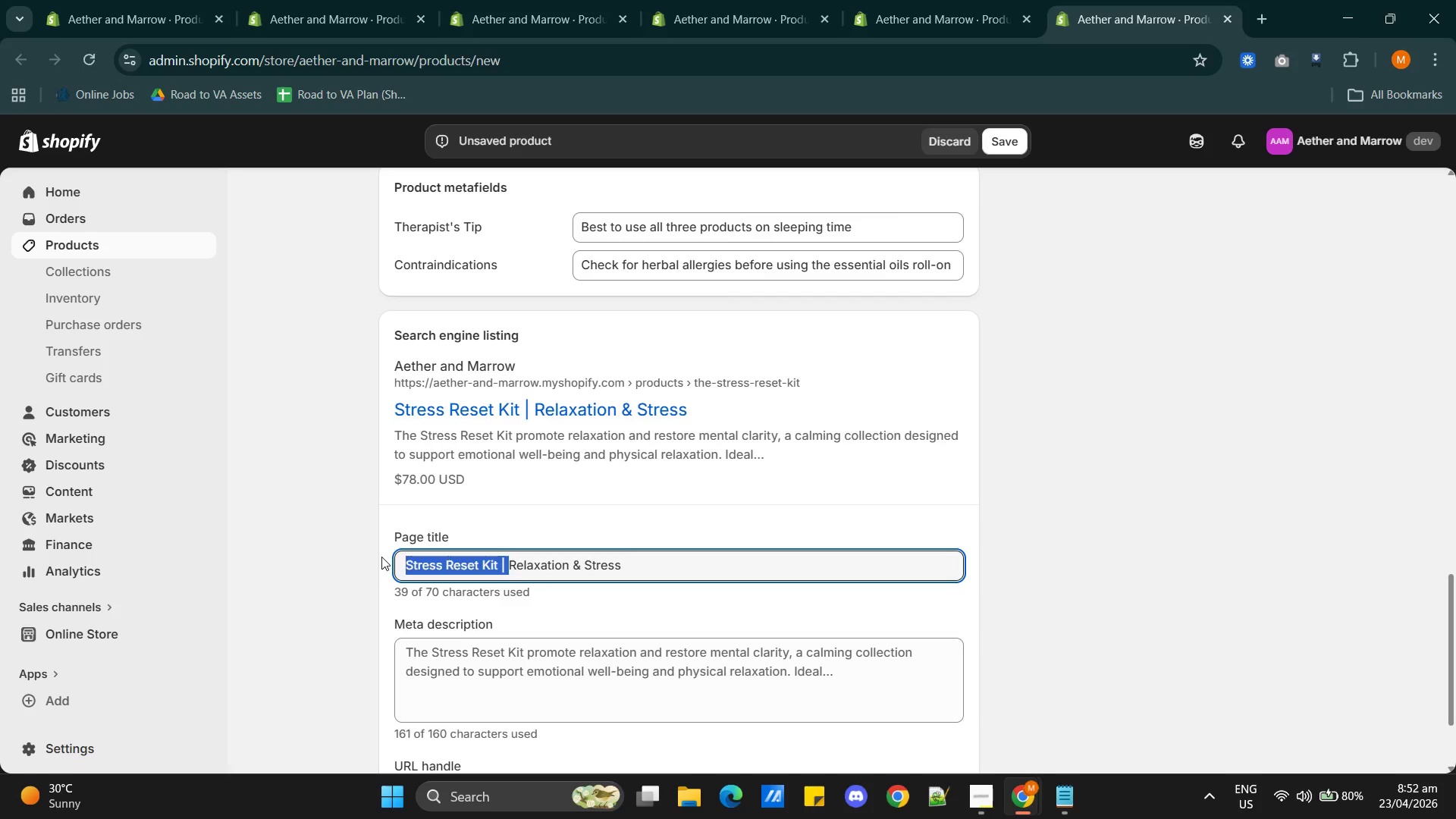 
key(Backspace)
 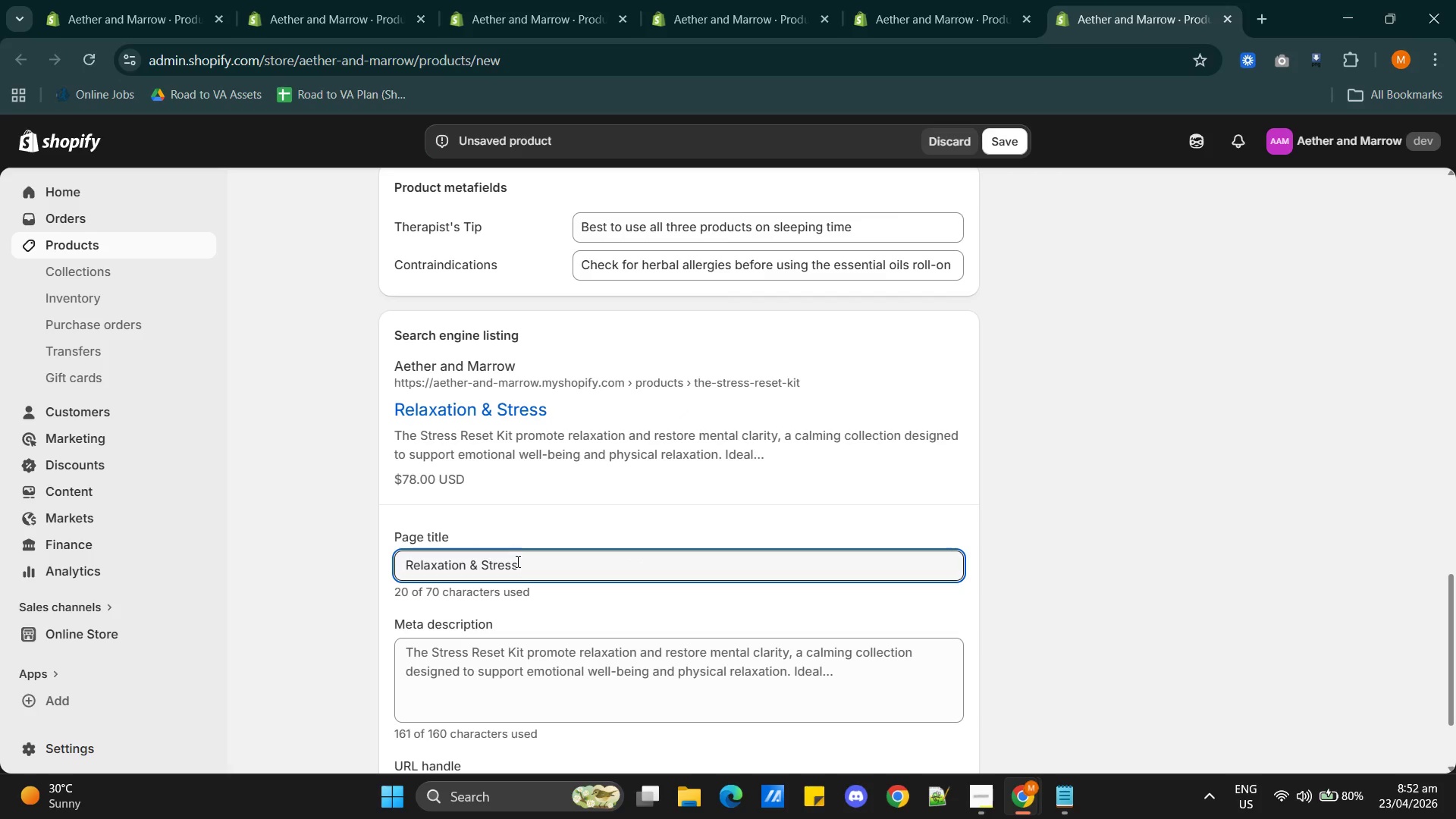 
left_click([537, 563])
 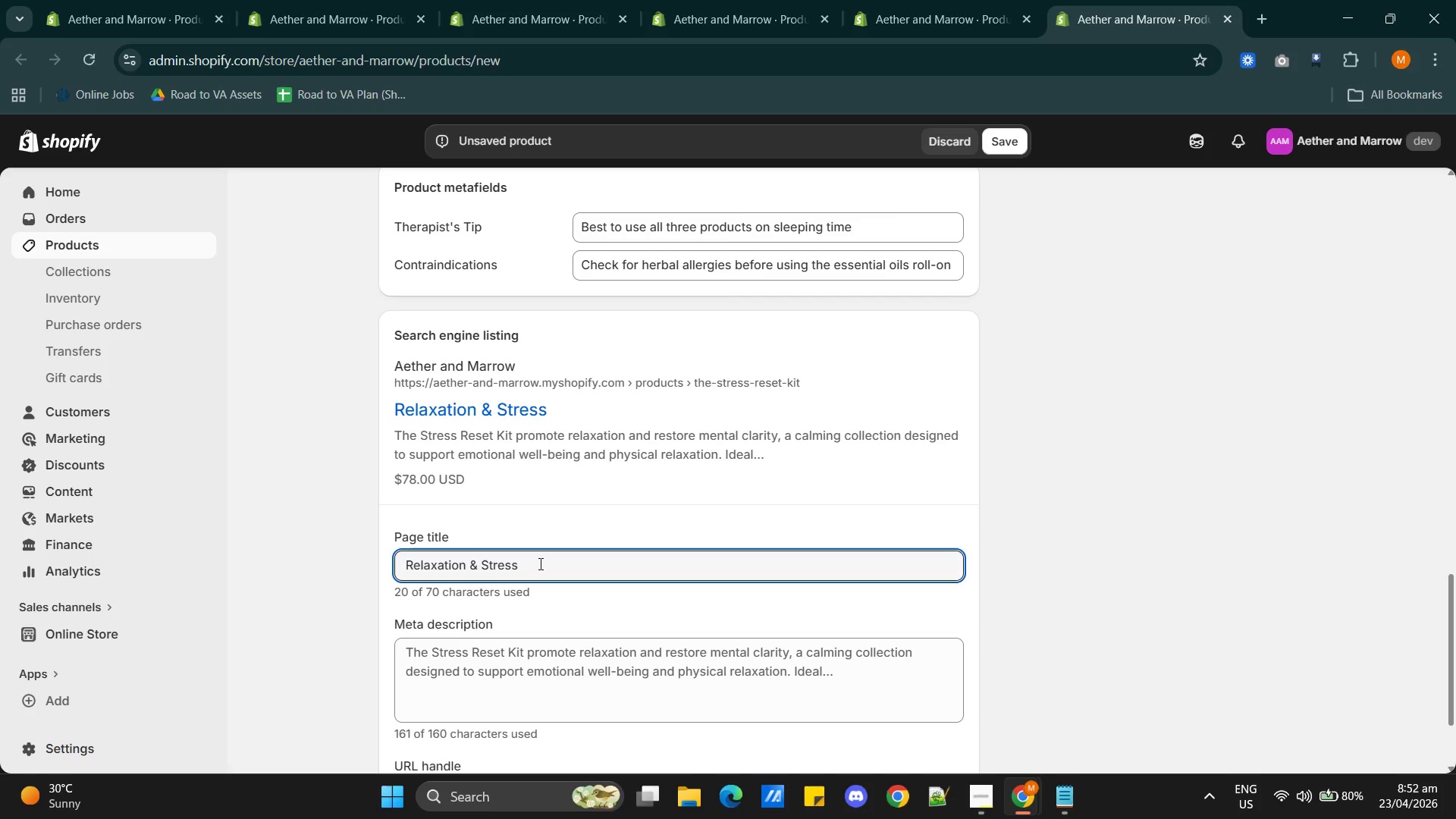 
type(Relief Kit | )
 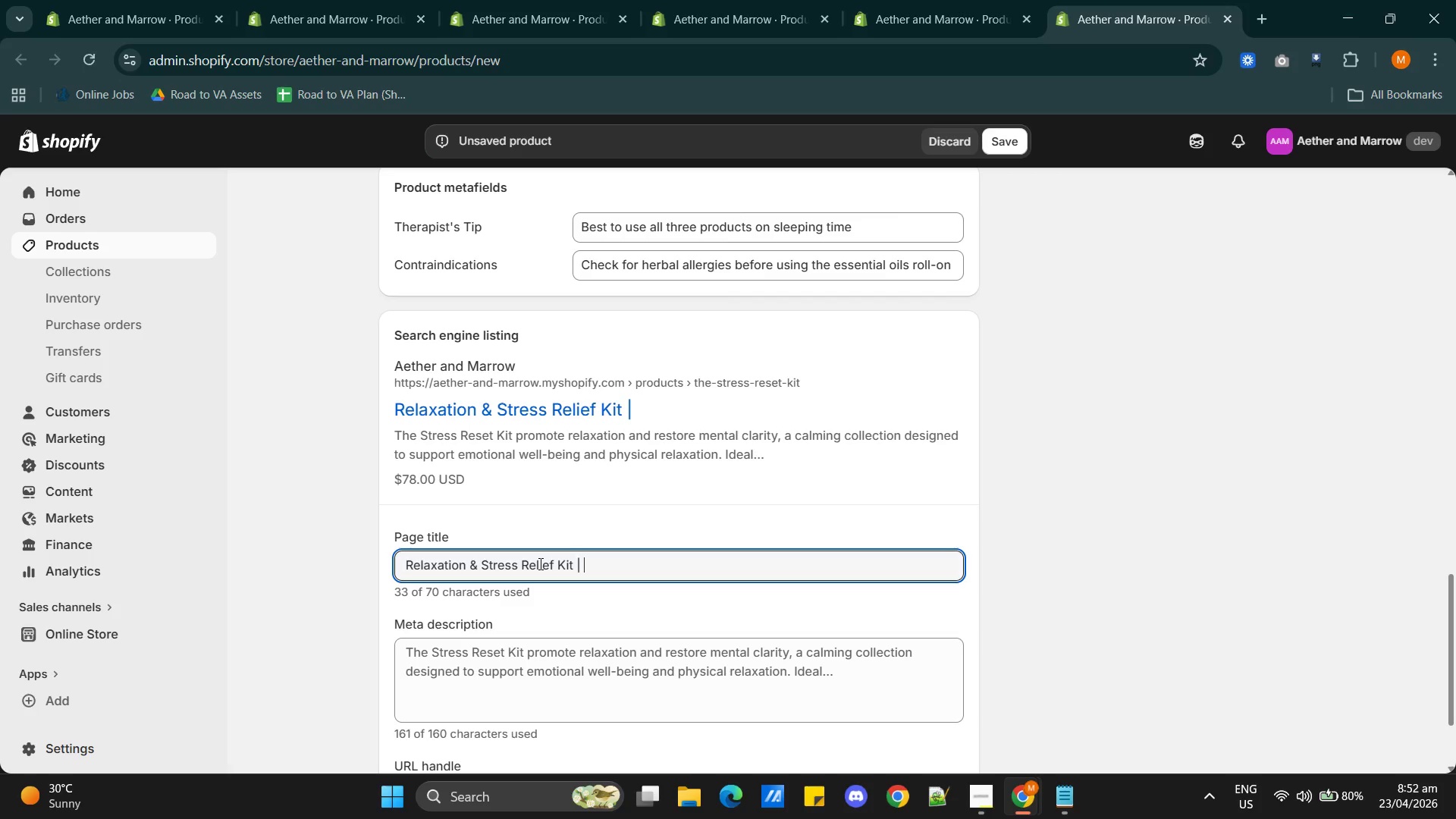 
wait(12.69)
 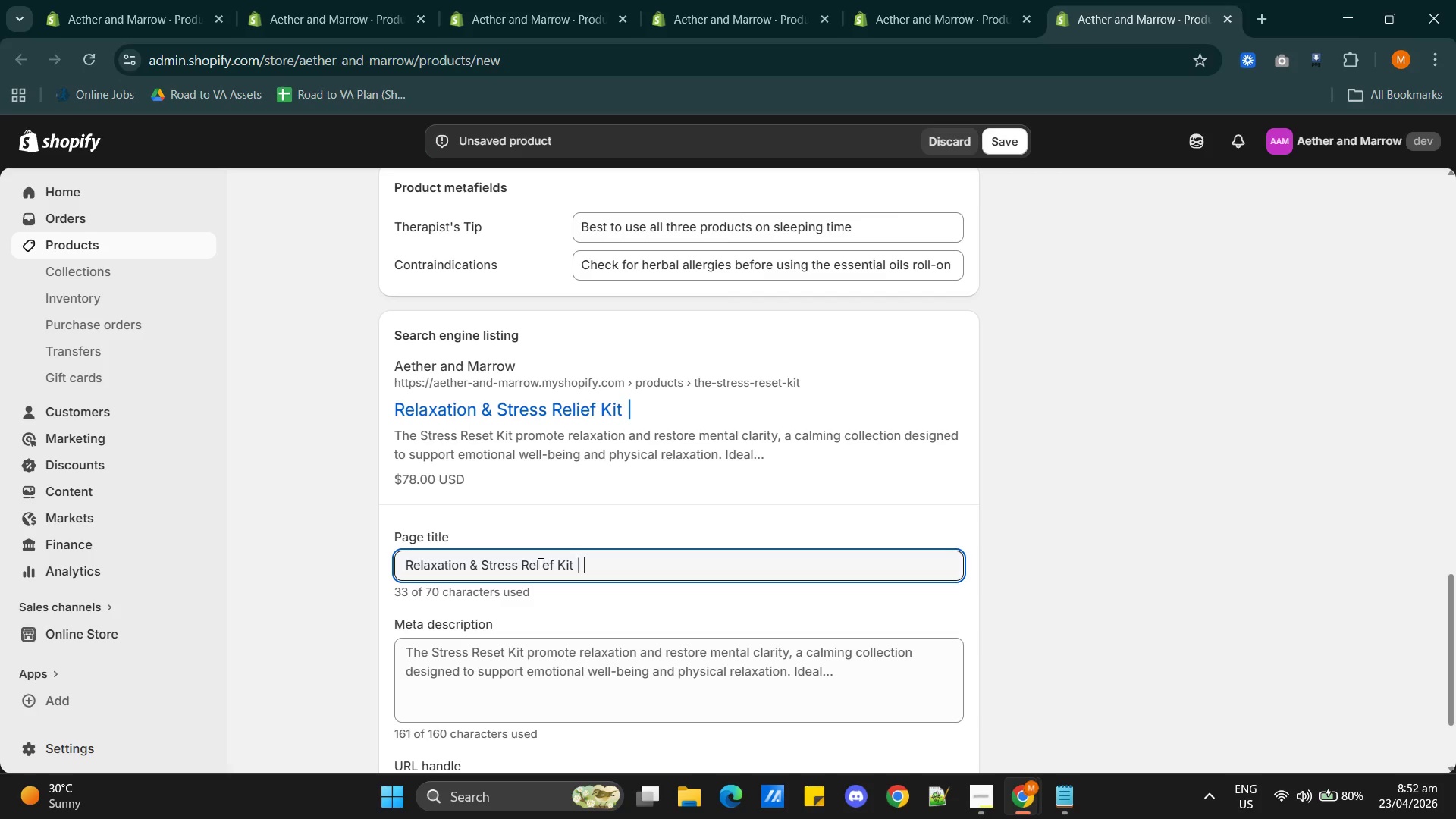 
key(Backspace)
 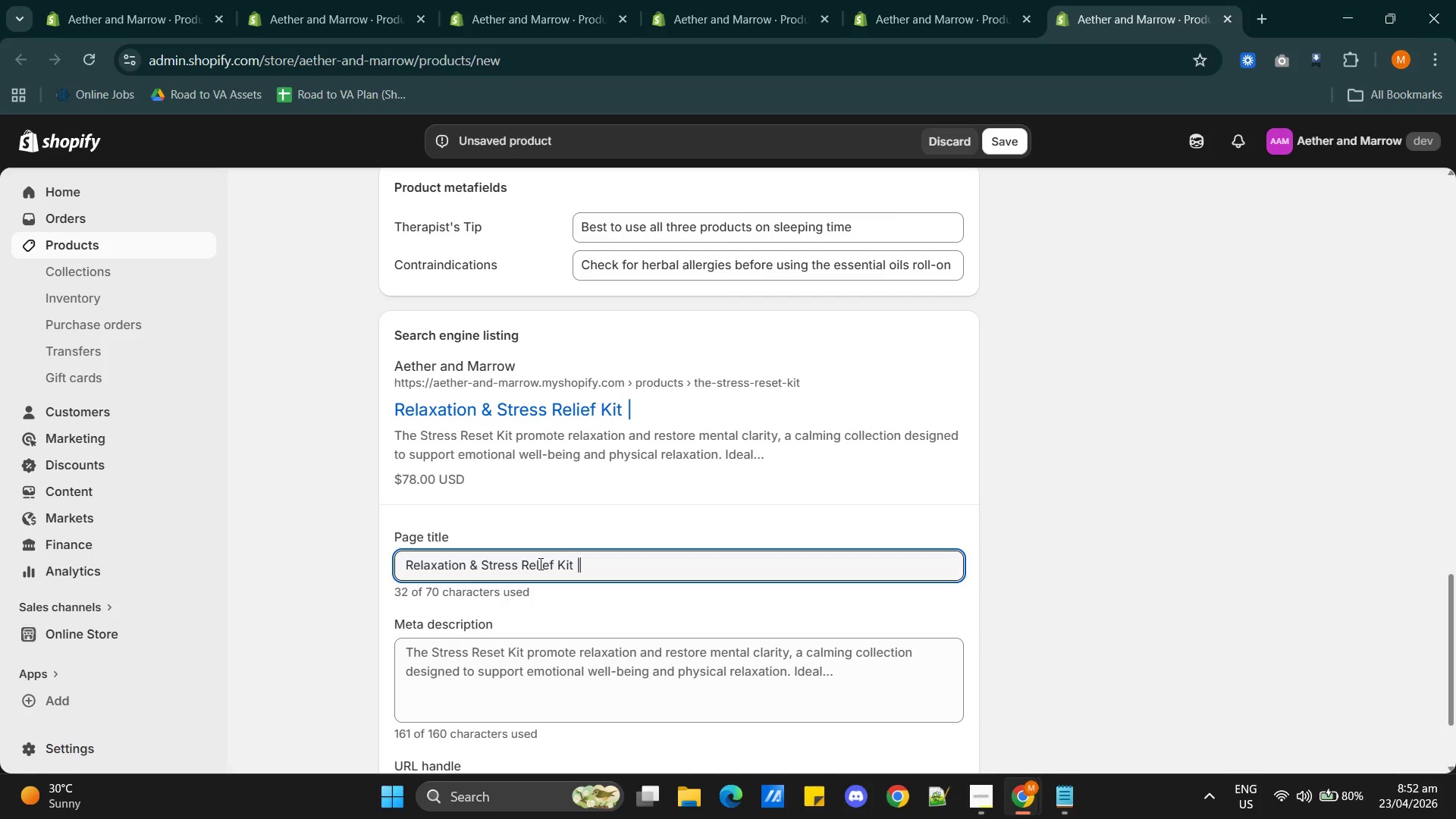 
key(Space)
 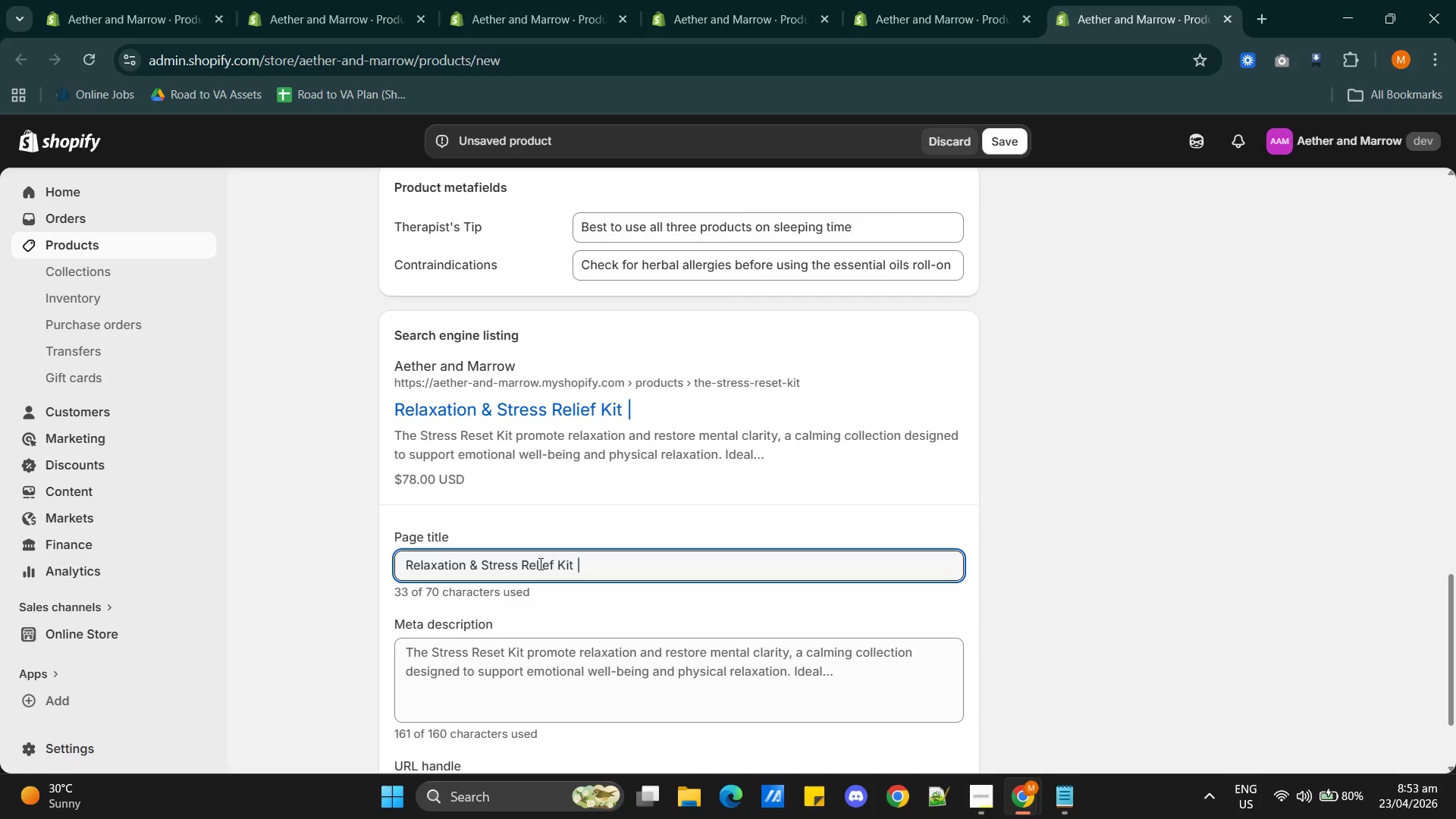 
wait(20.59)
 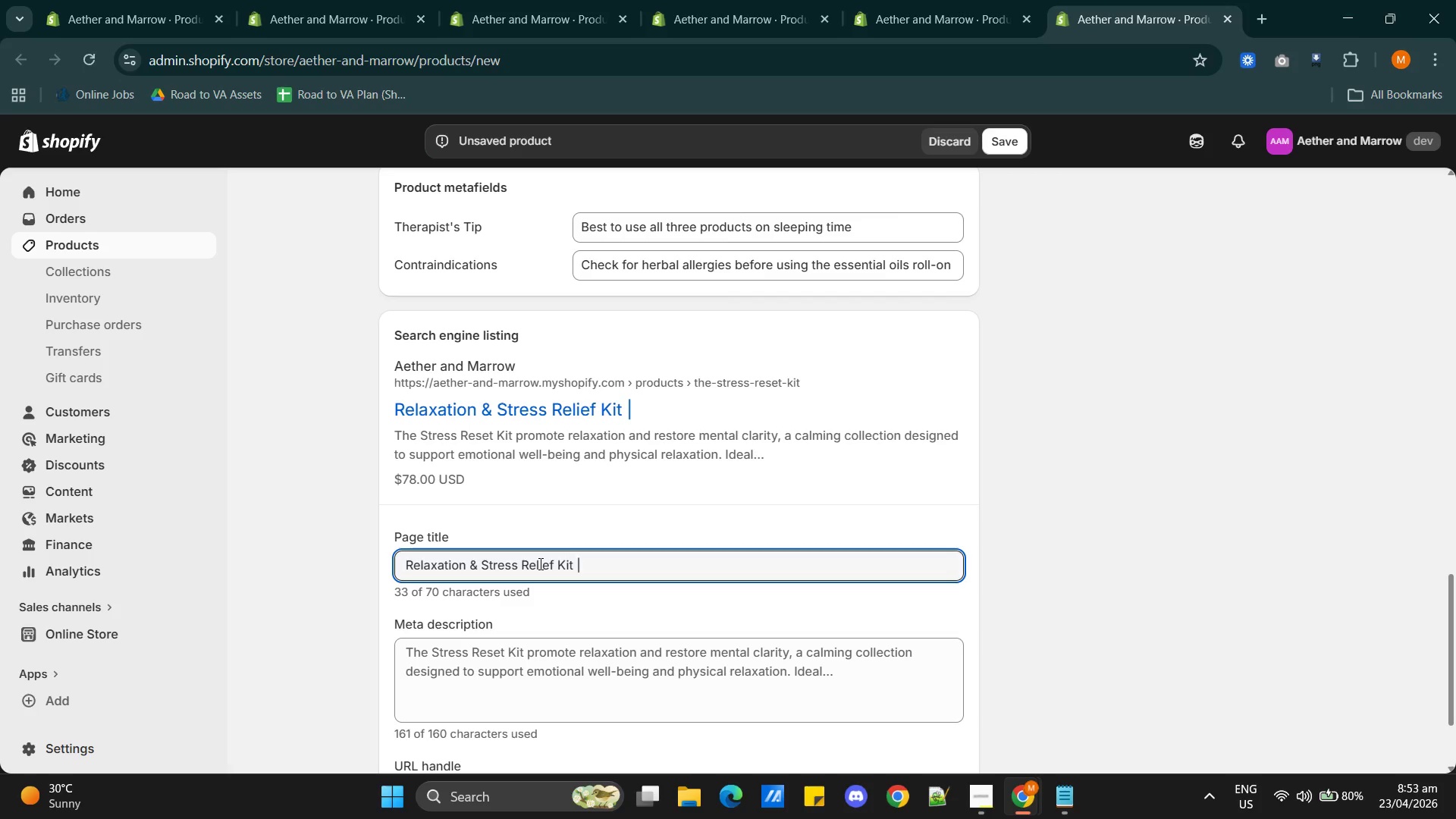 
type(Myofascial Release Set)
 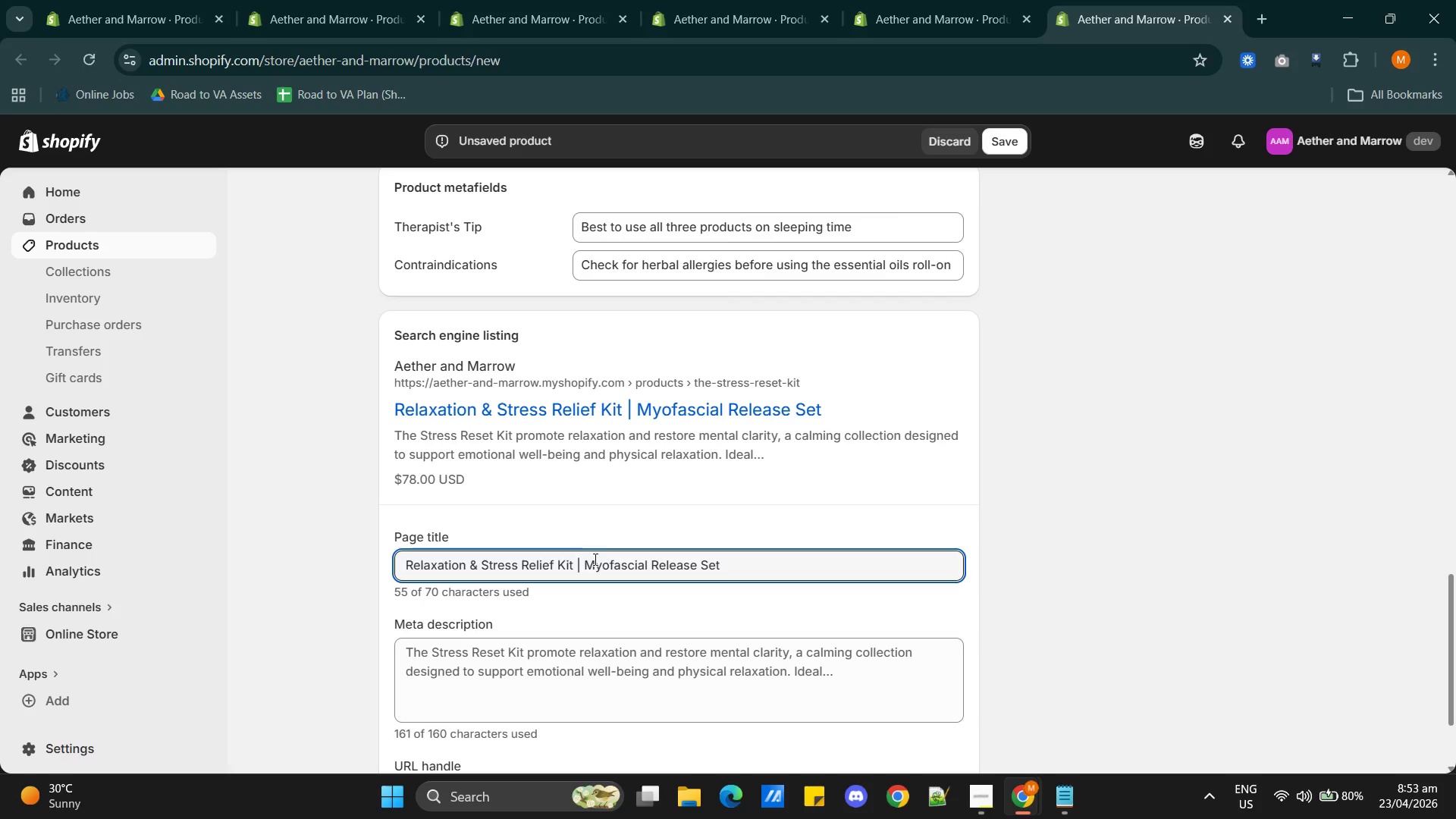 
scroll: coordinate [619, 554], scroll_direction: down, amount: 1.0
 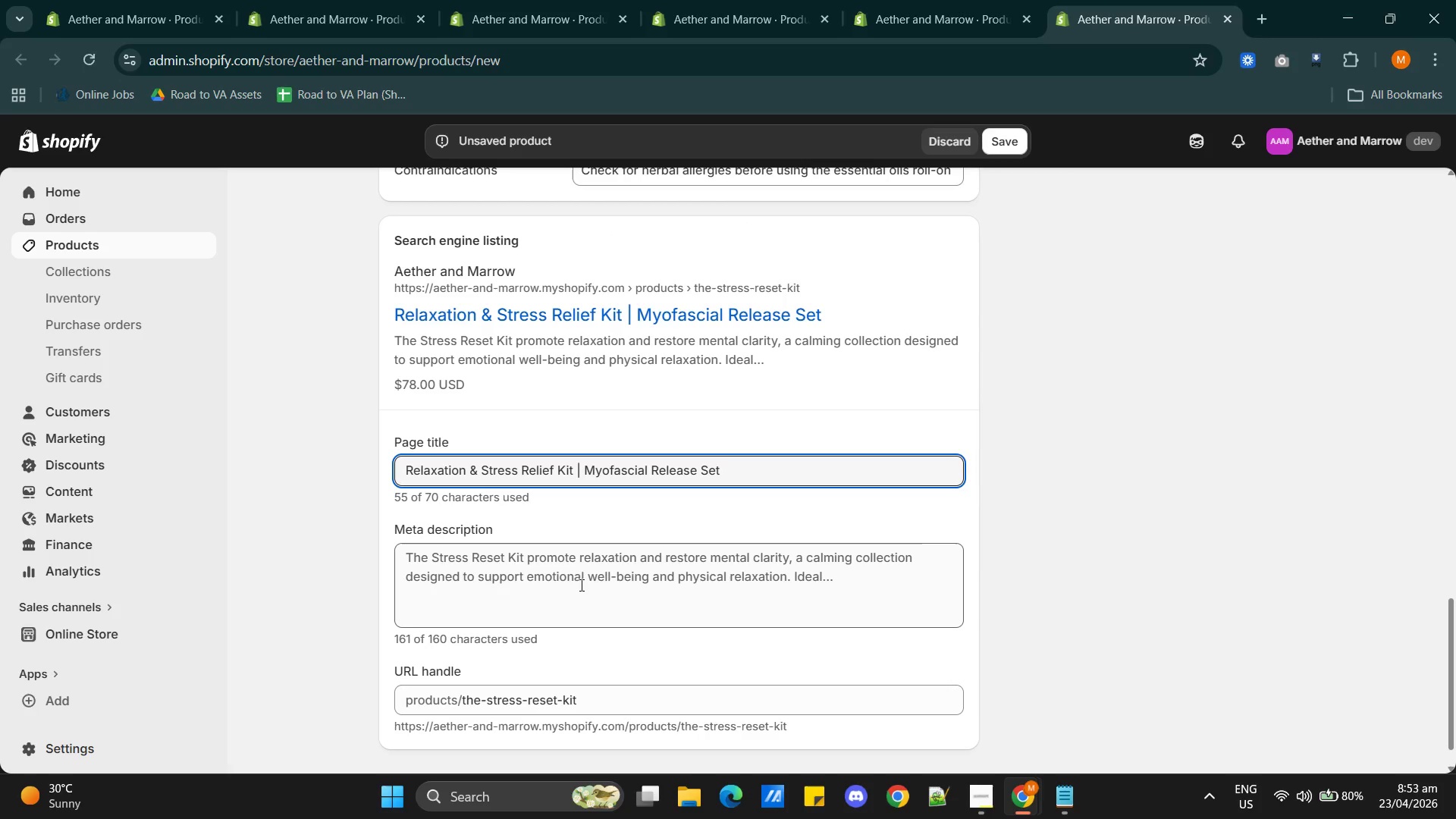 
left_click([579, 572])
 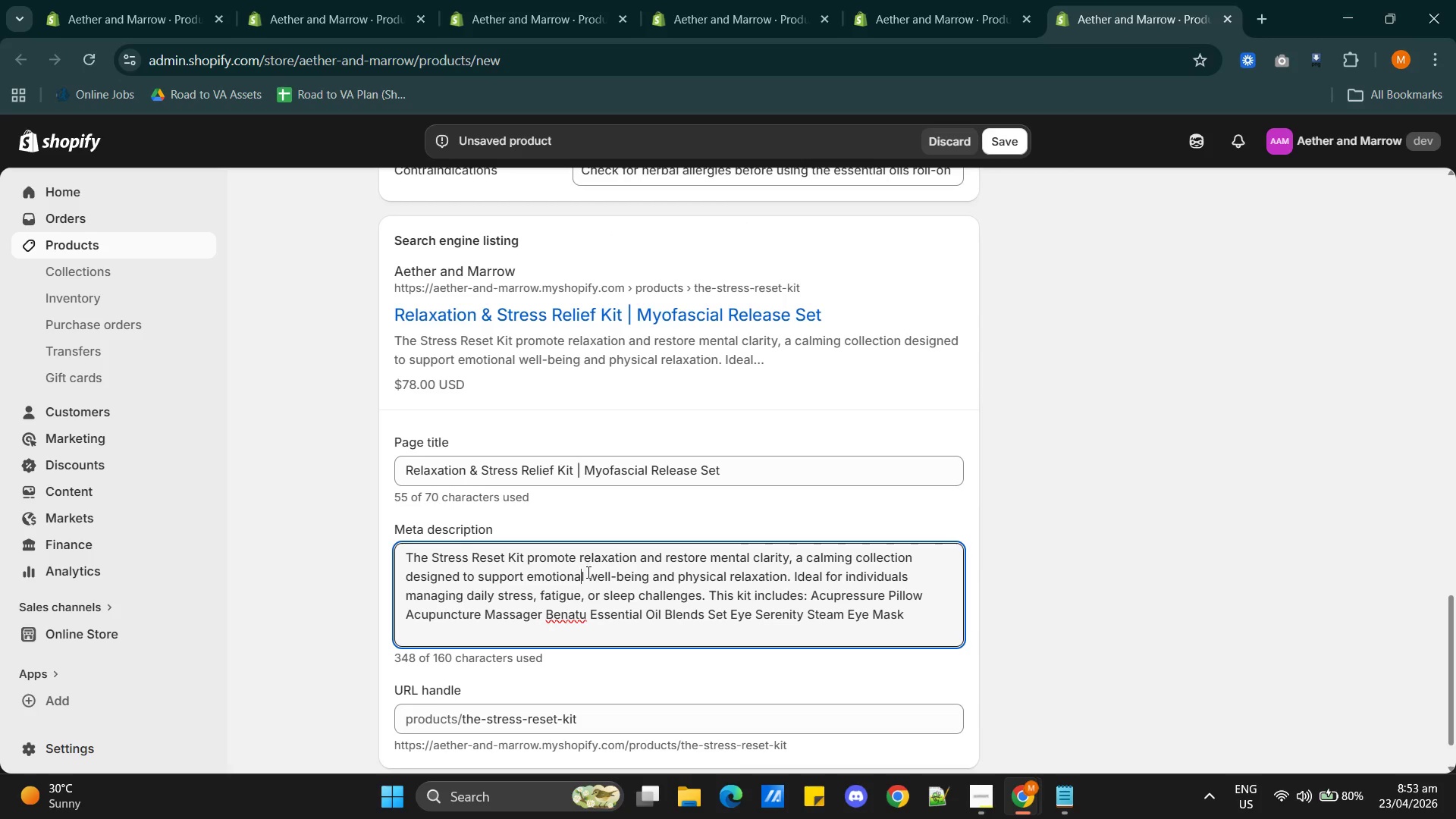 
double_click([587, 572])
 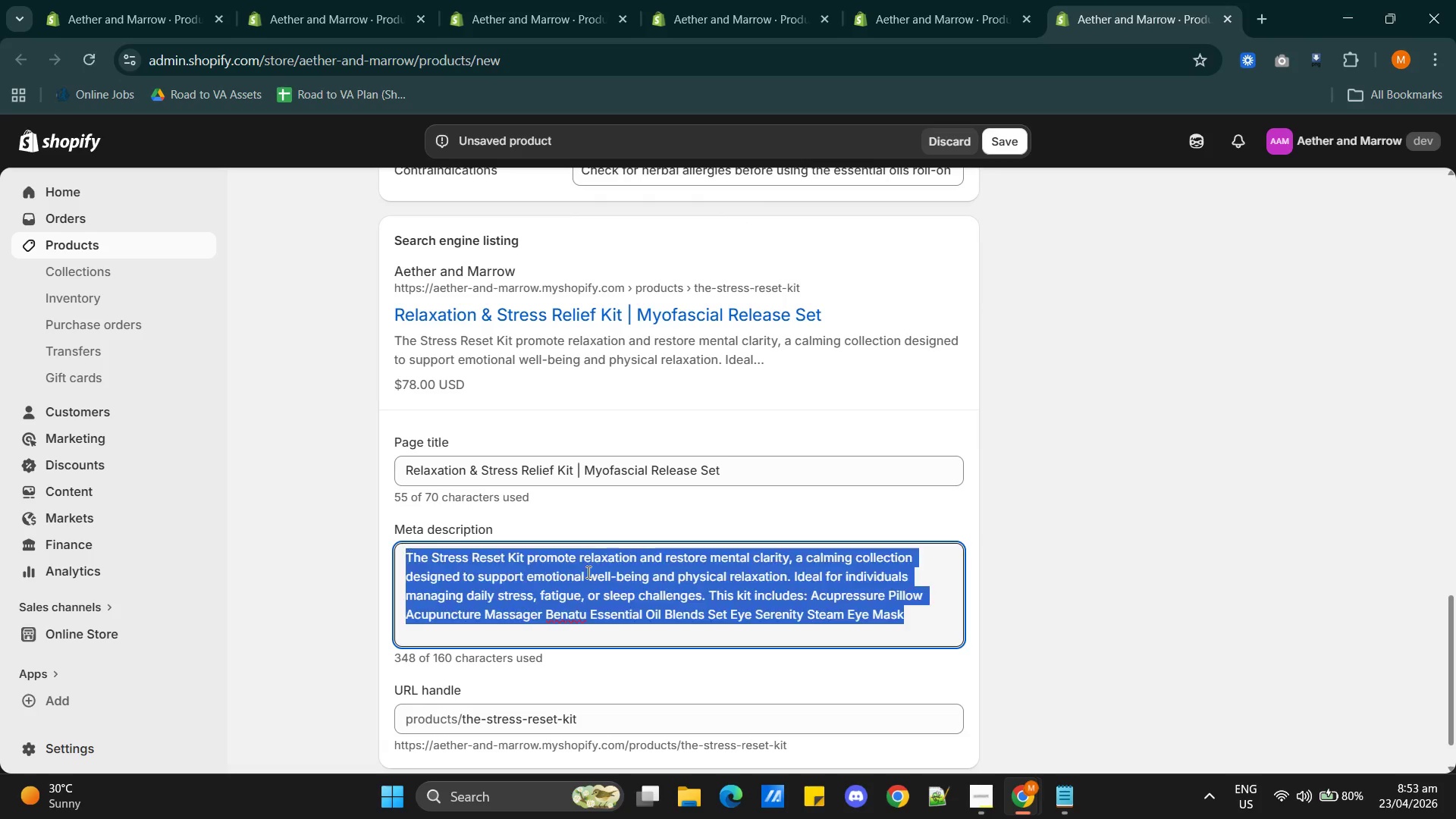 
triple_click([587, 572])
 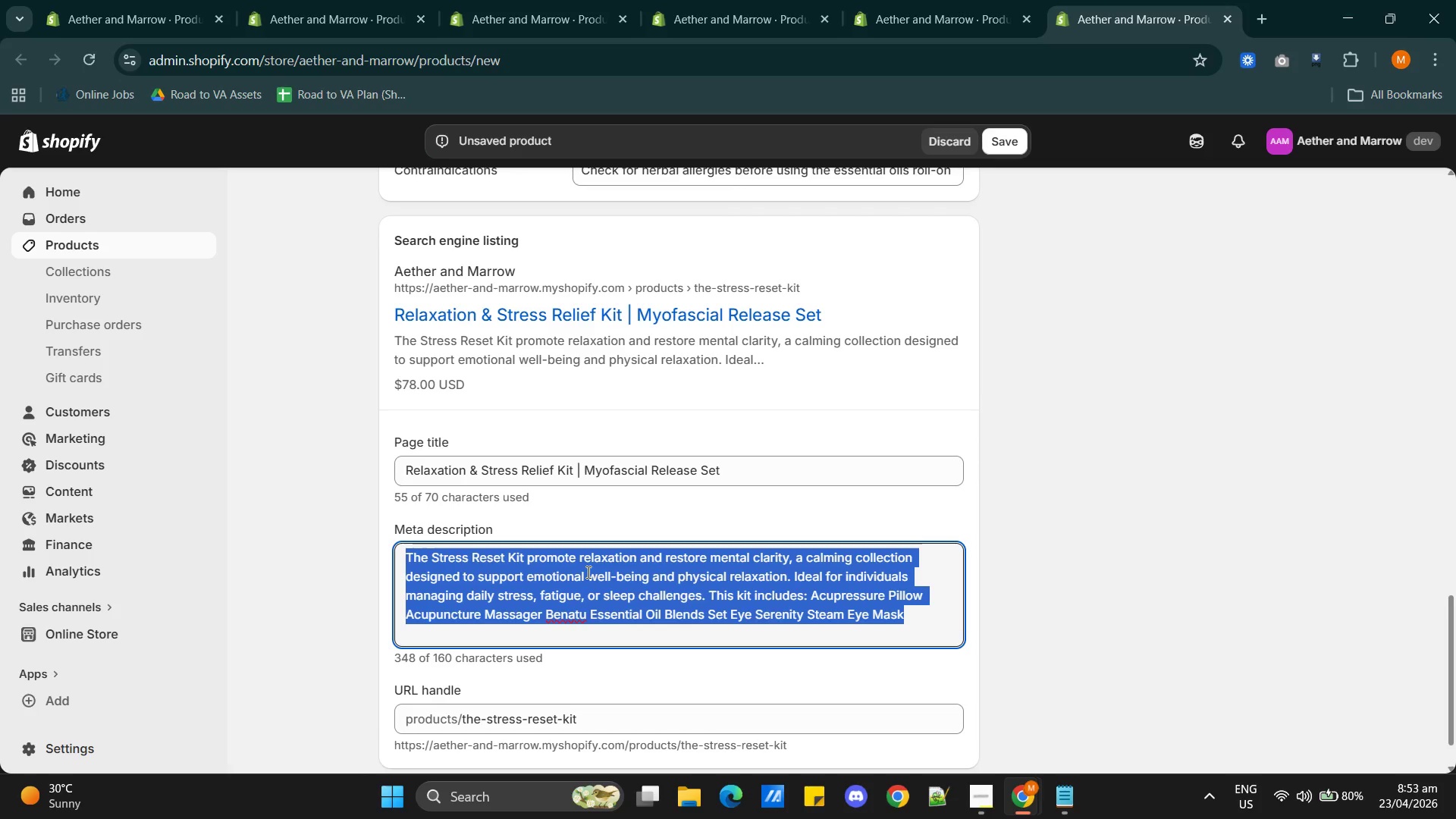 
type(Relieve tension and improve alignment wih)
key(Backspace)
type(th a stress reset kit designed for myofascial release and holistic p)
 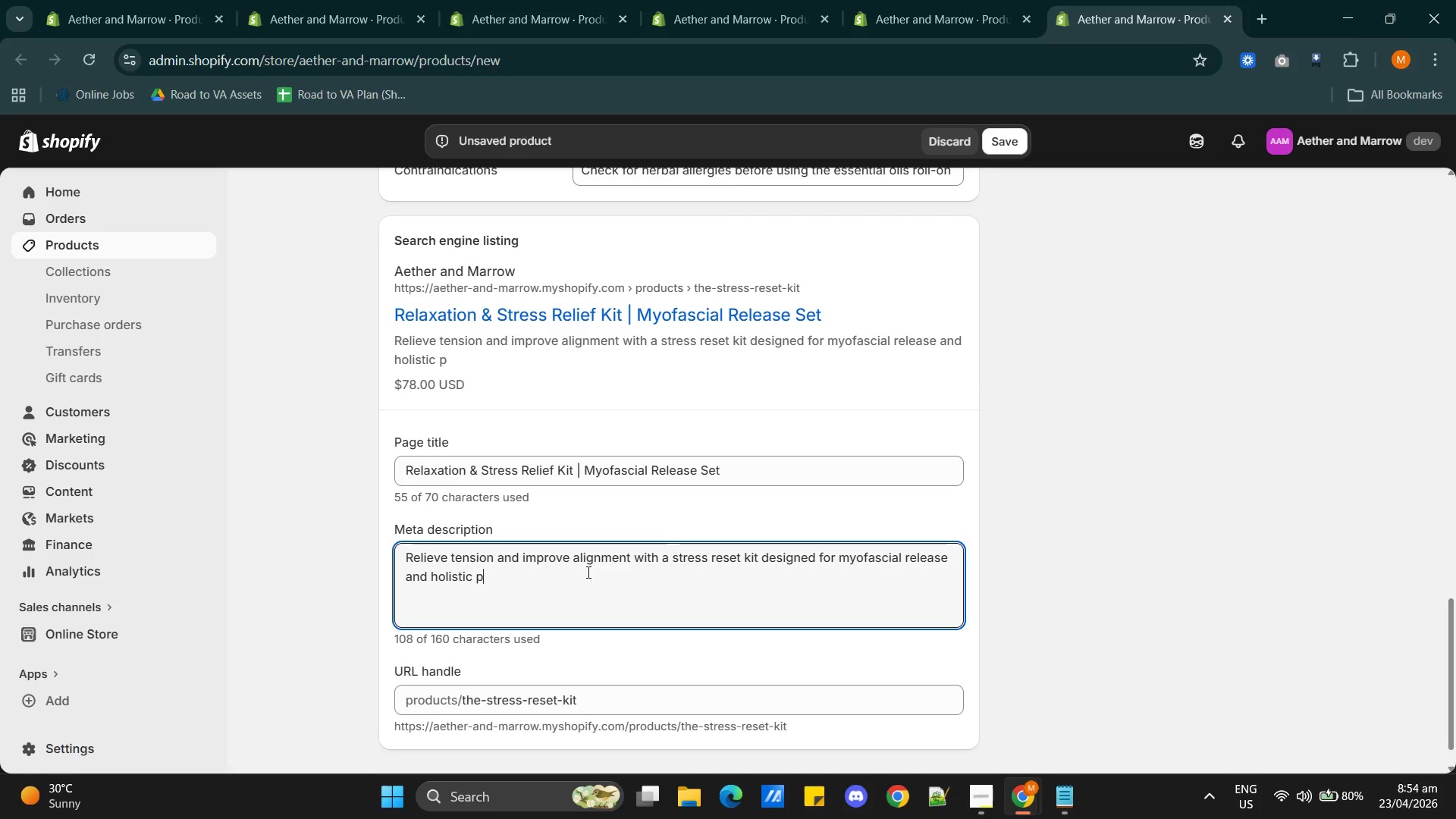 
wait(6.26)
 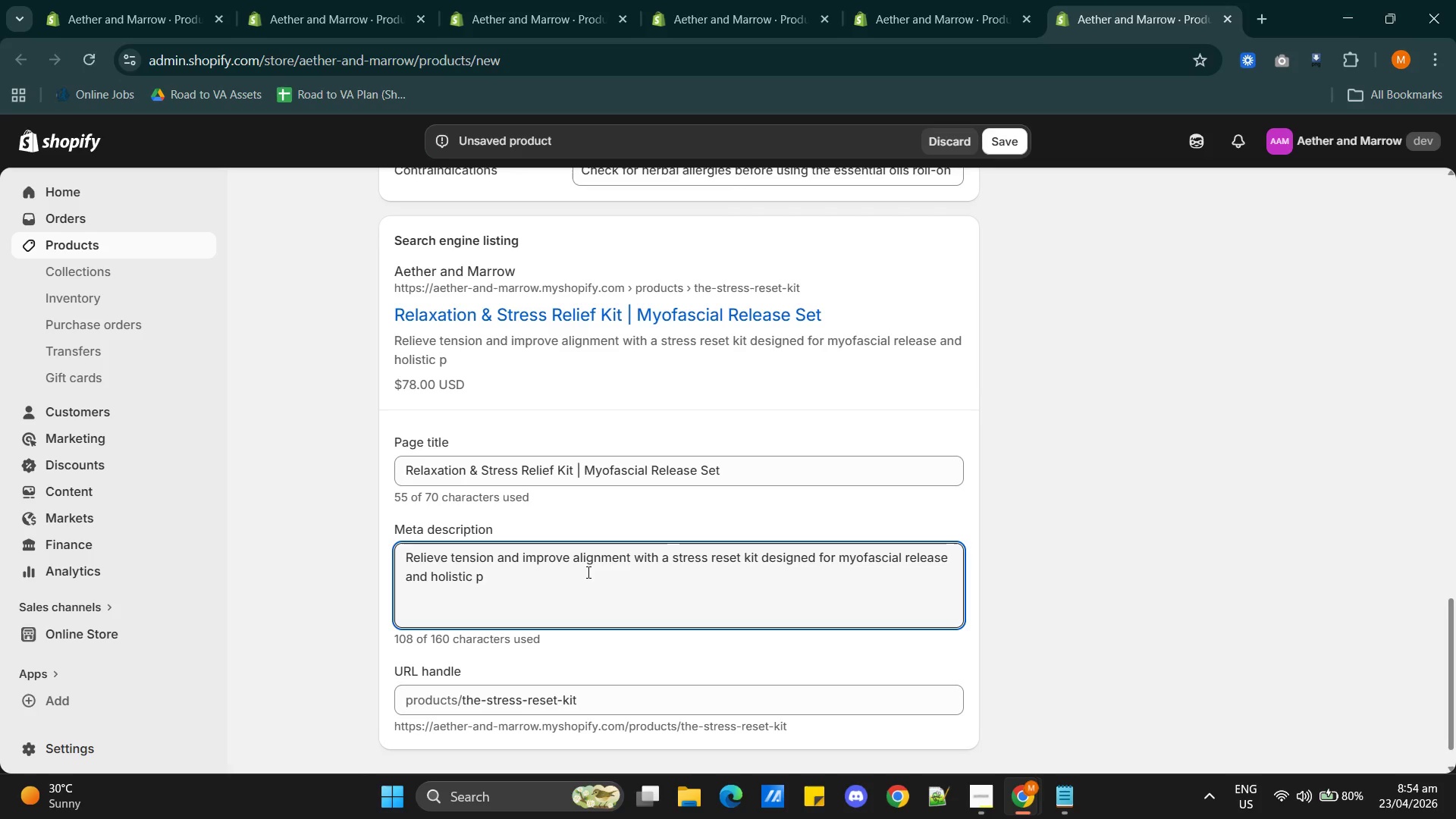 
key(Backspace)
 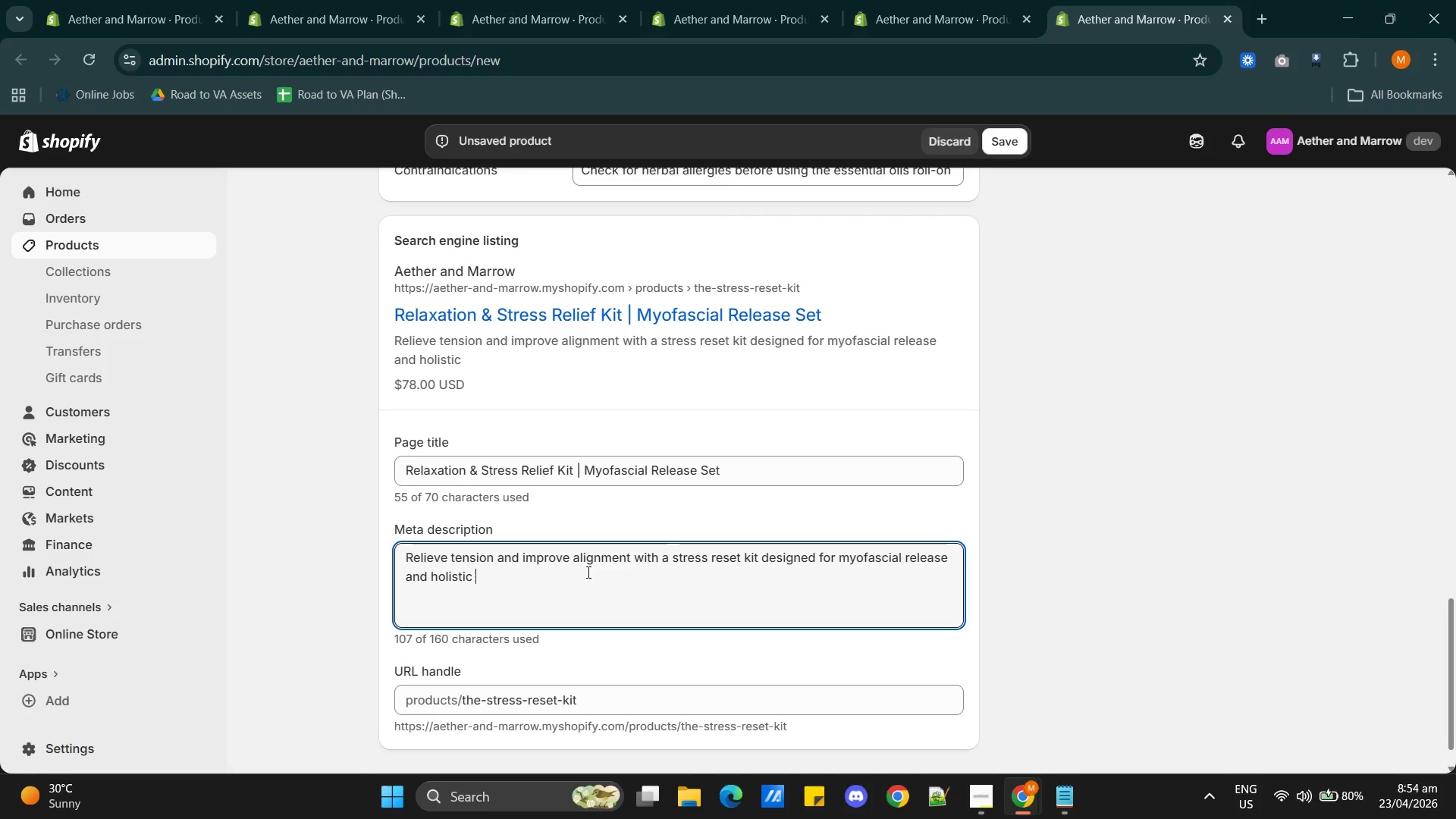 
key(Backspace)
 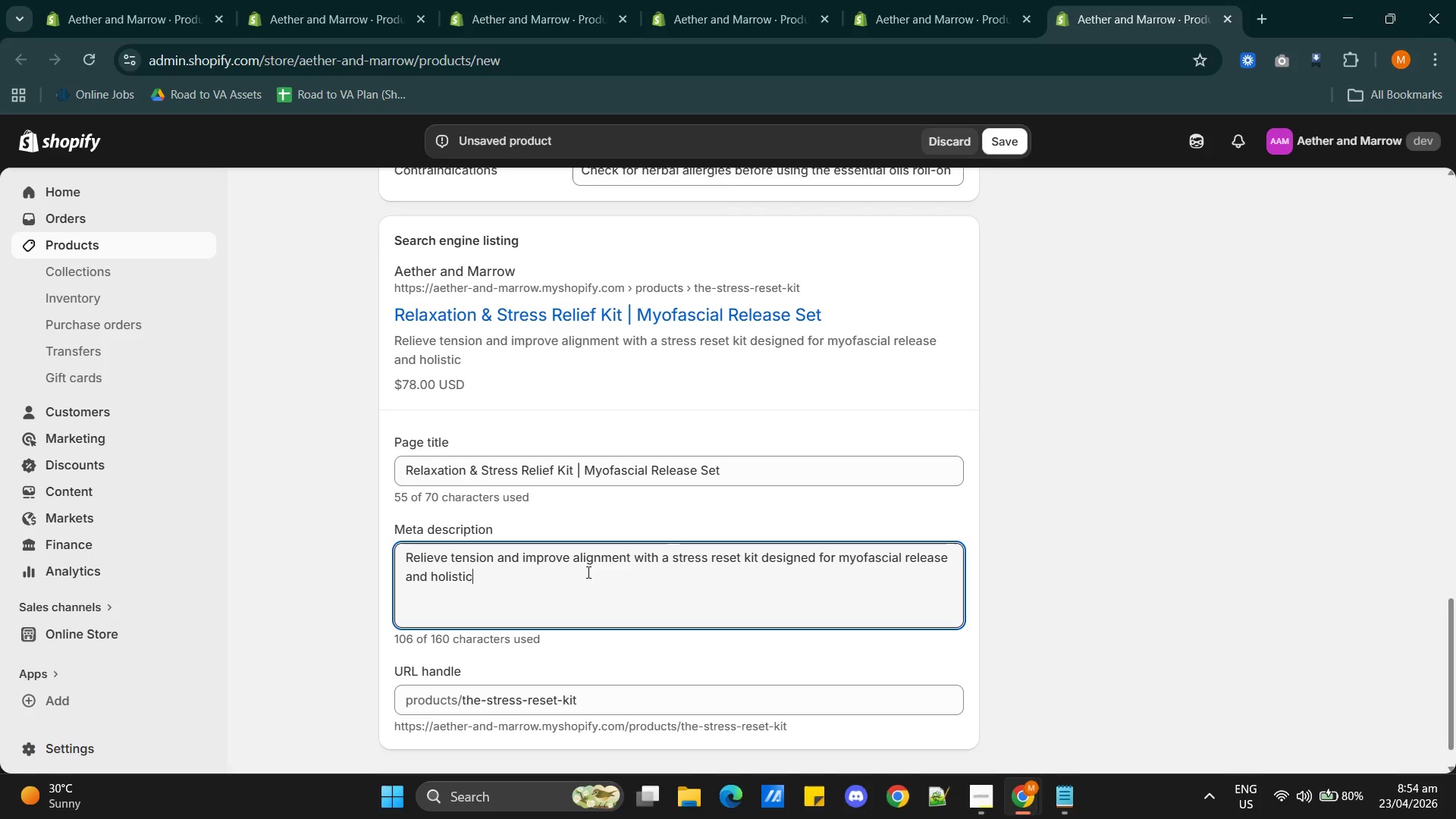 
key(Backspace)
 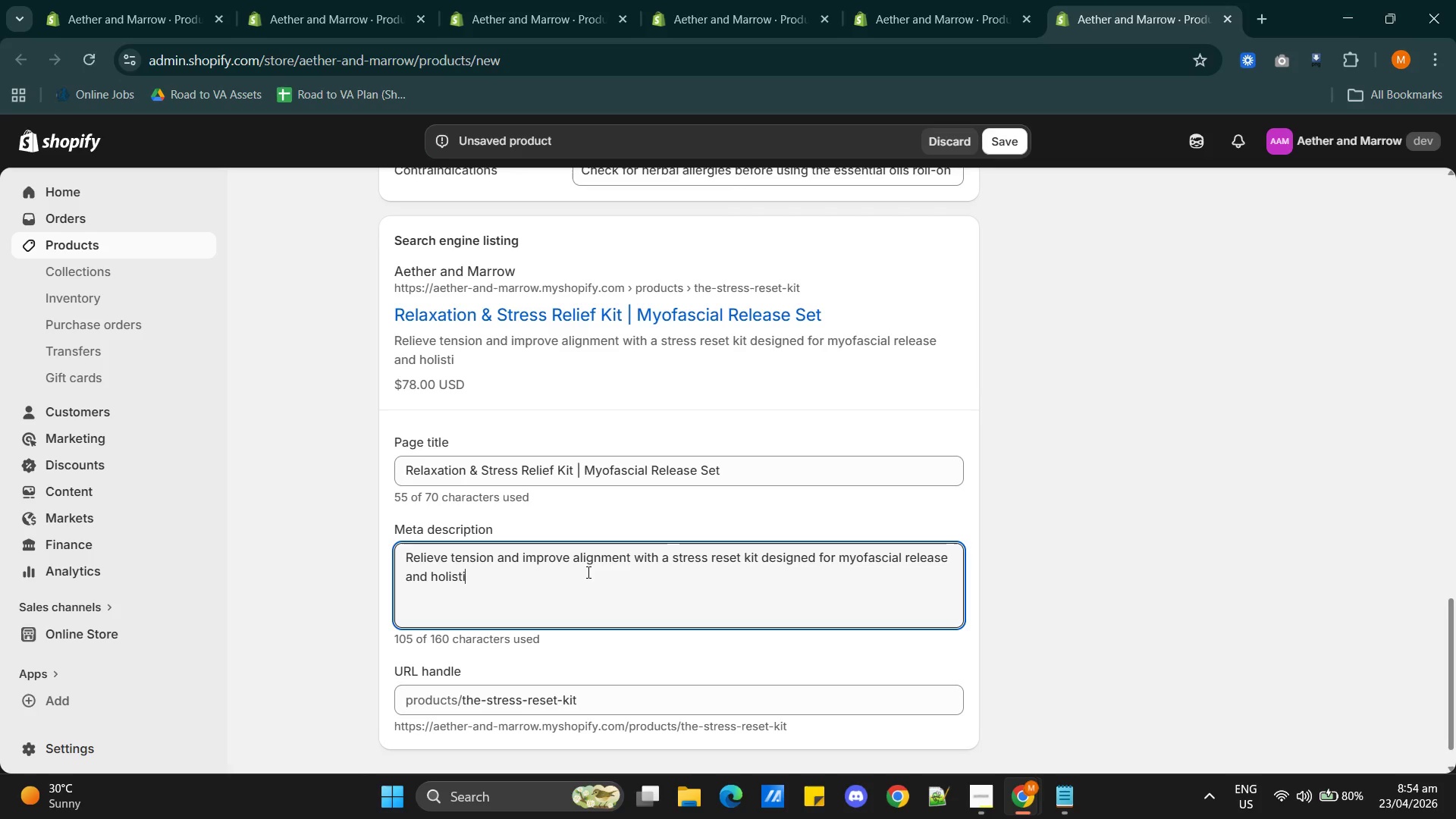 
key(Backspace)
 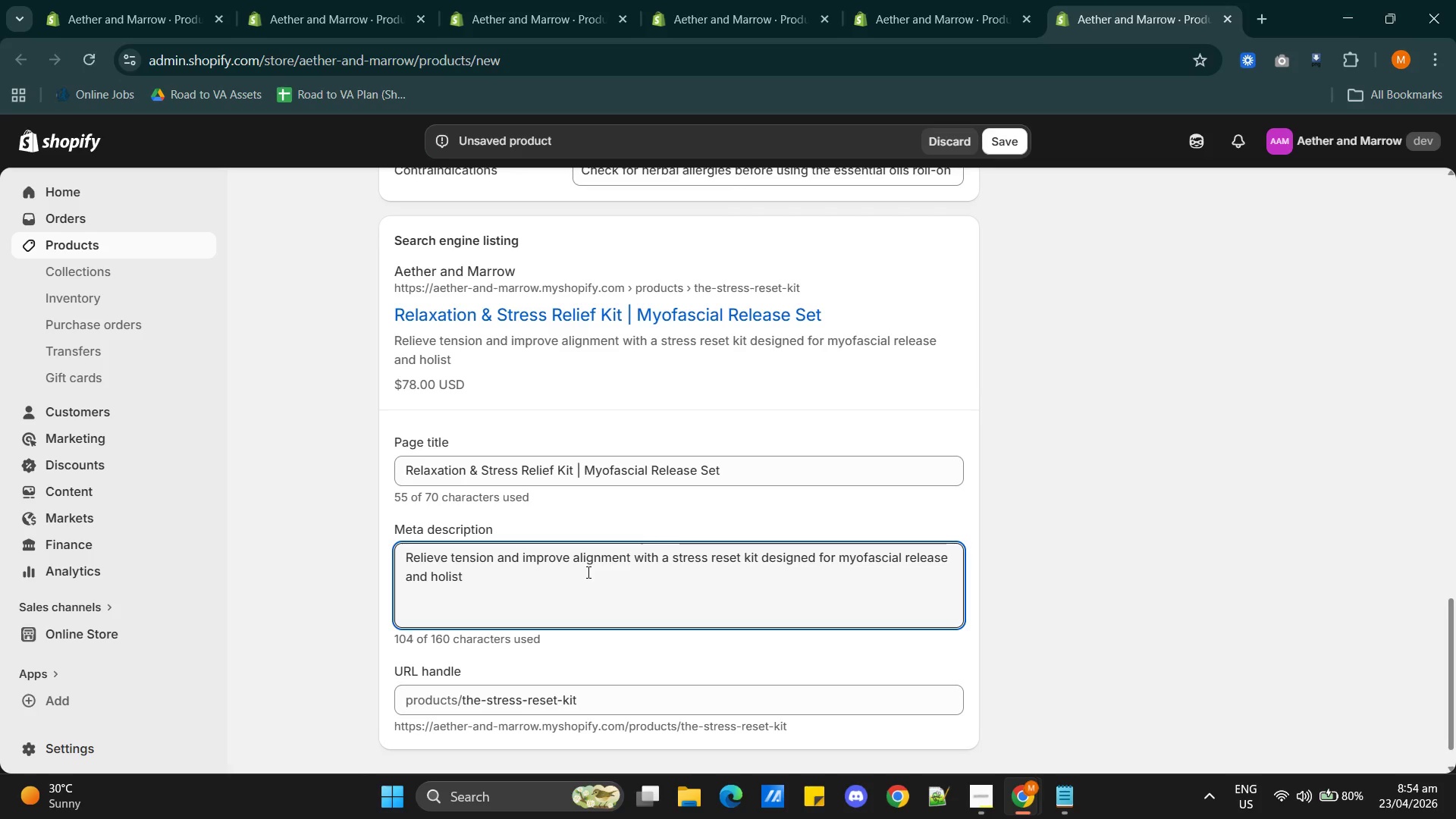 
key(Backspace)
 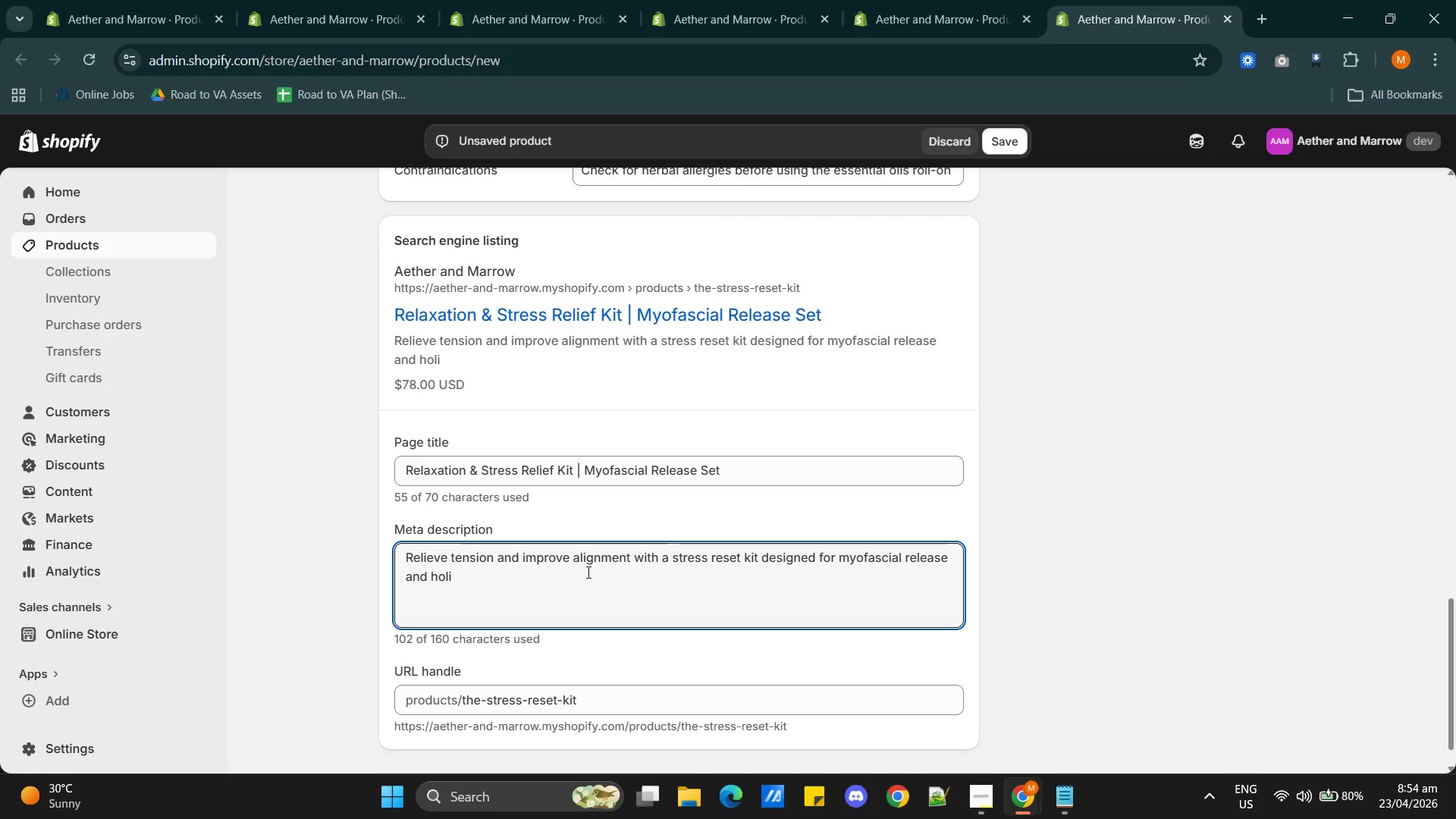 
key(Backspace)
 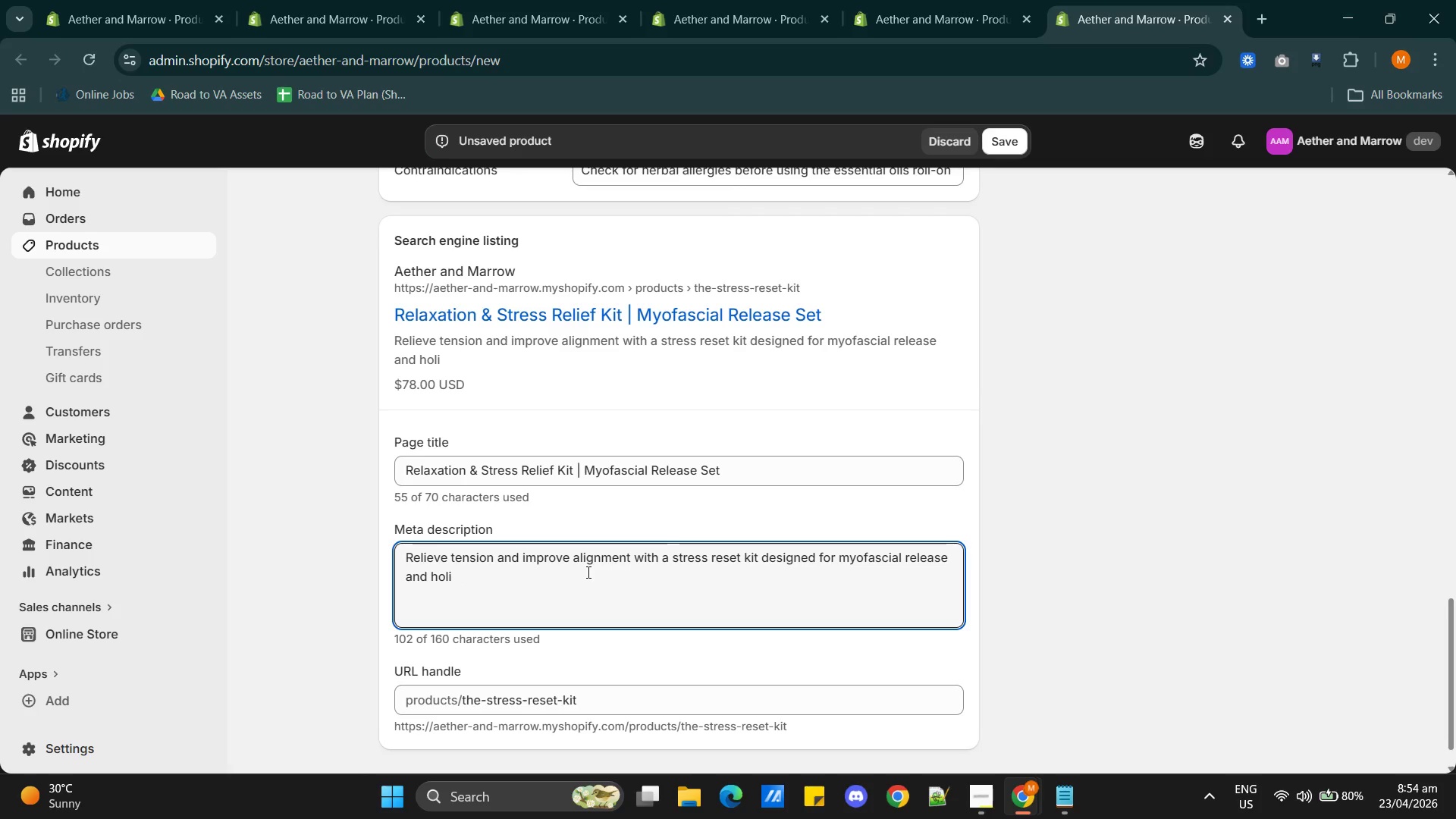 
key(Backspace)
 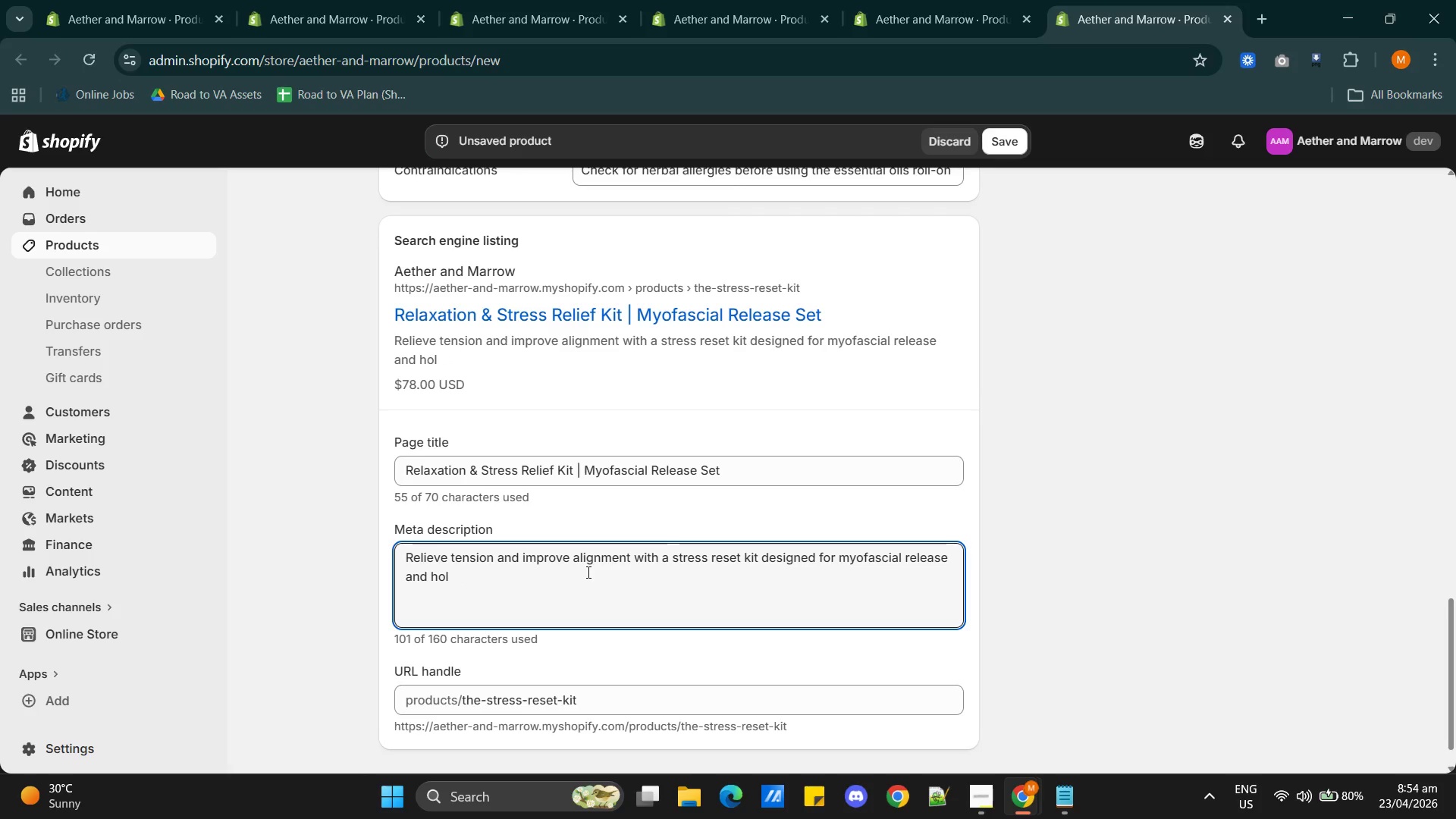 
key(Backspace)
 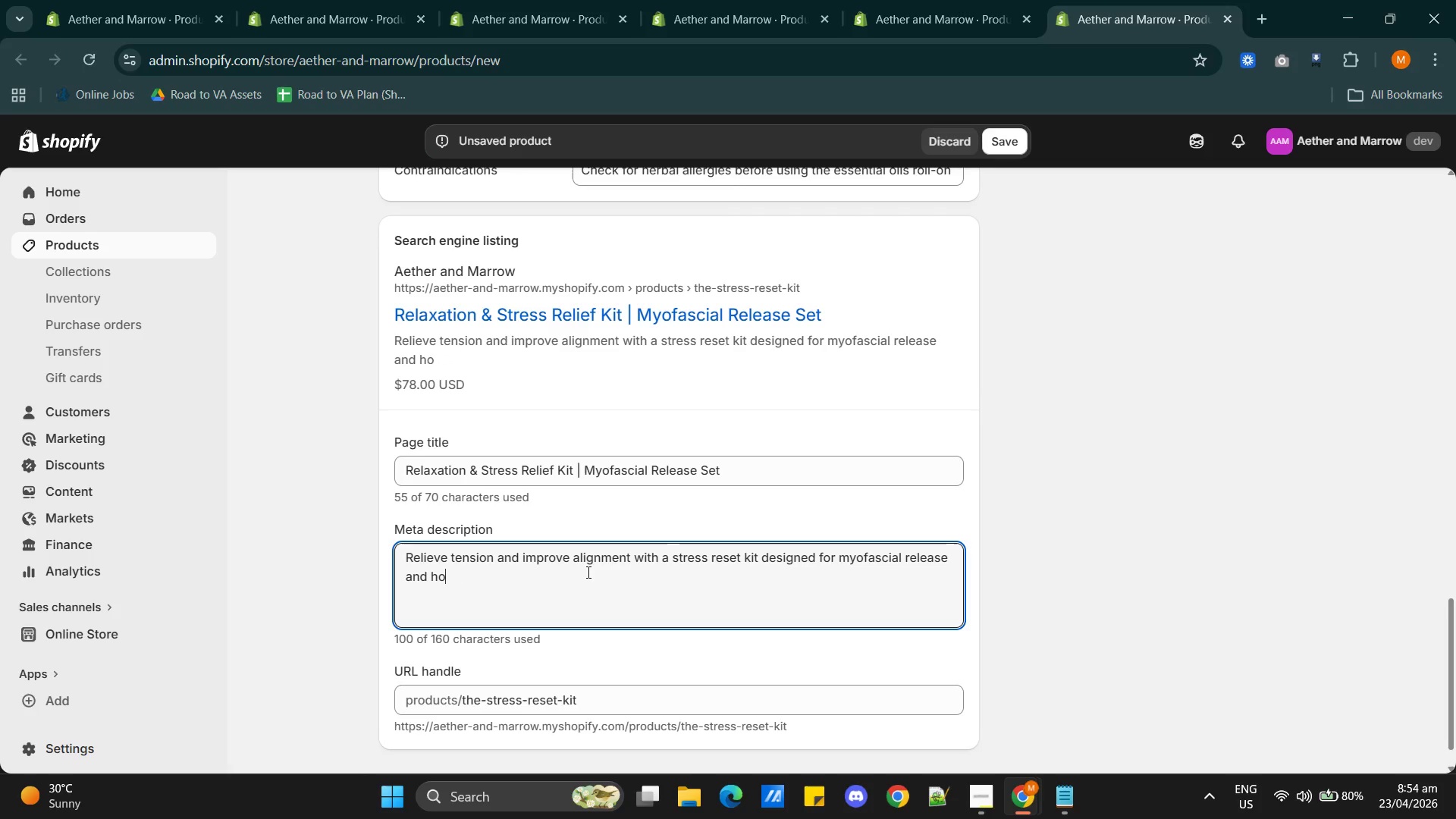 
key(Backspace)
 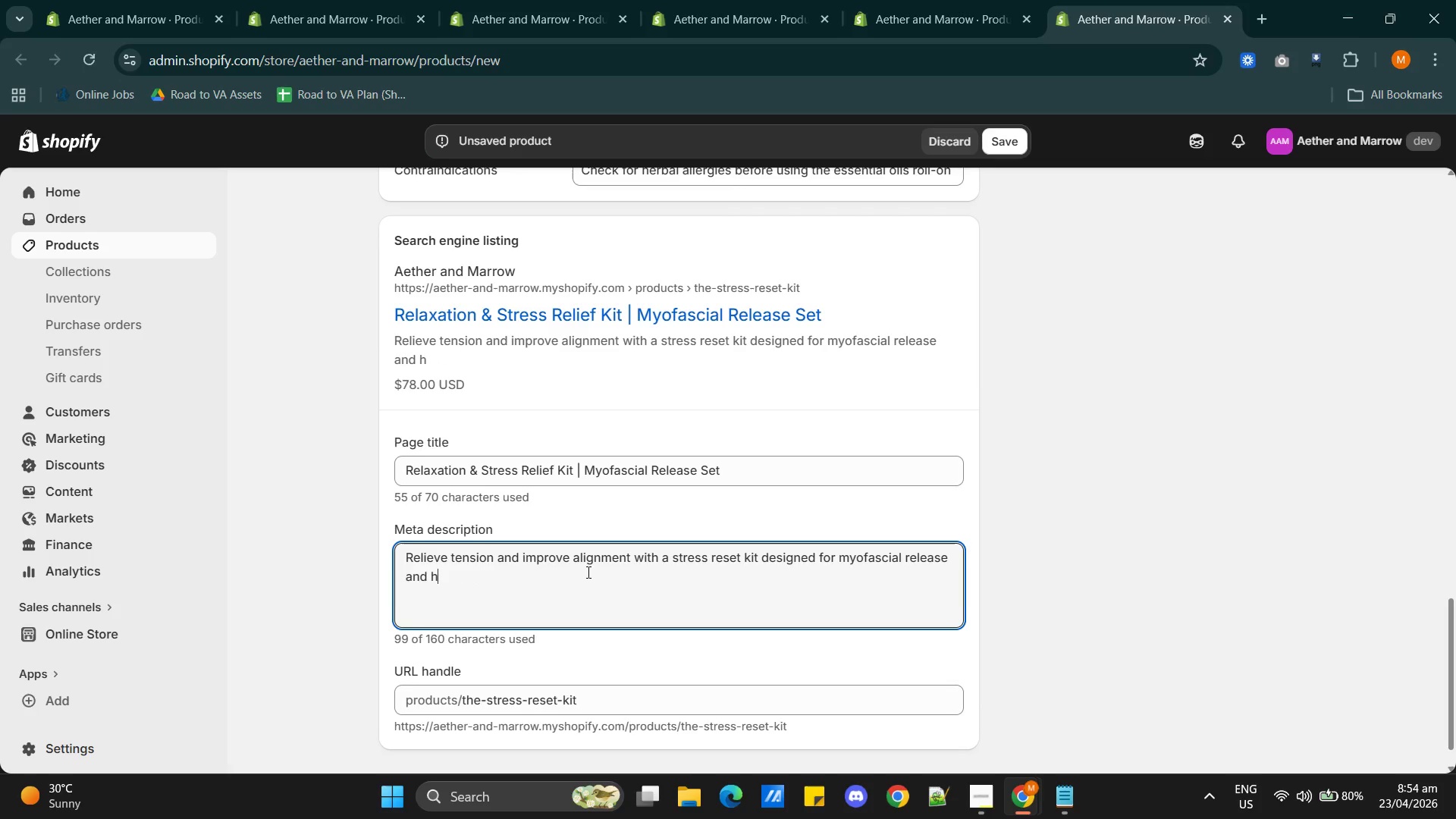 
key(Backspace)
 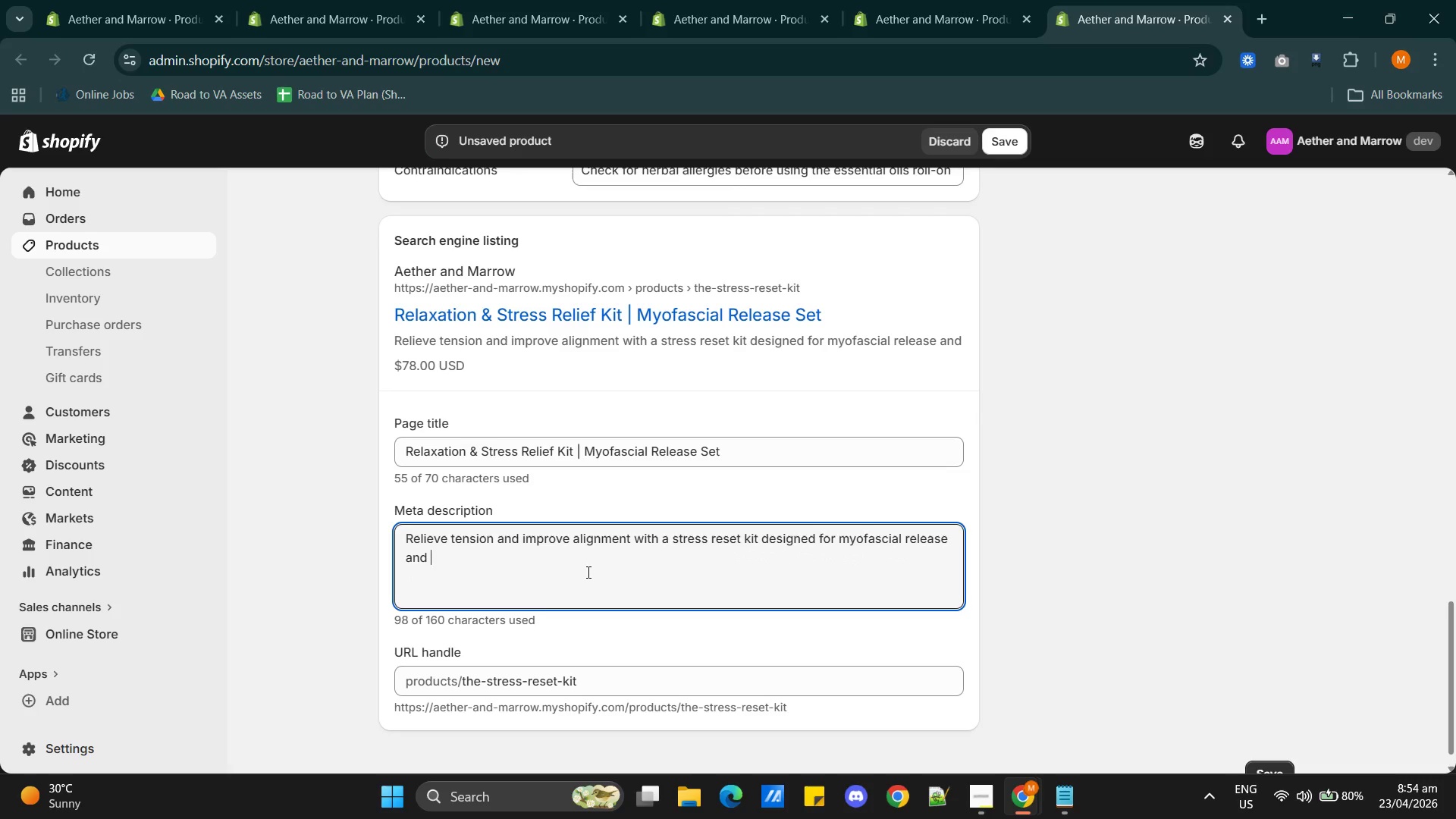 
key(Backspace)
 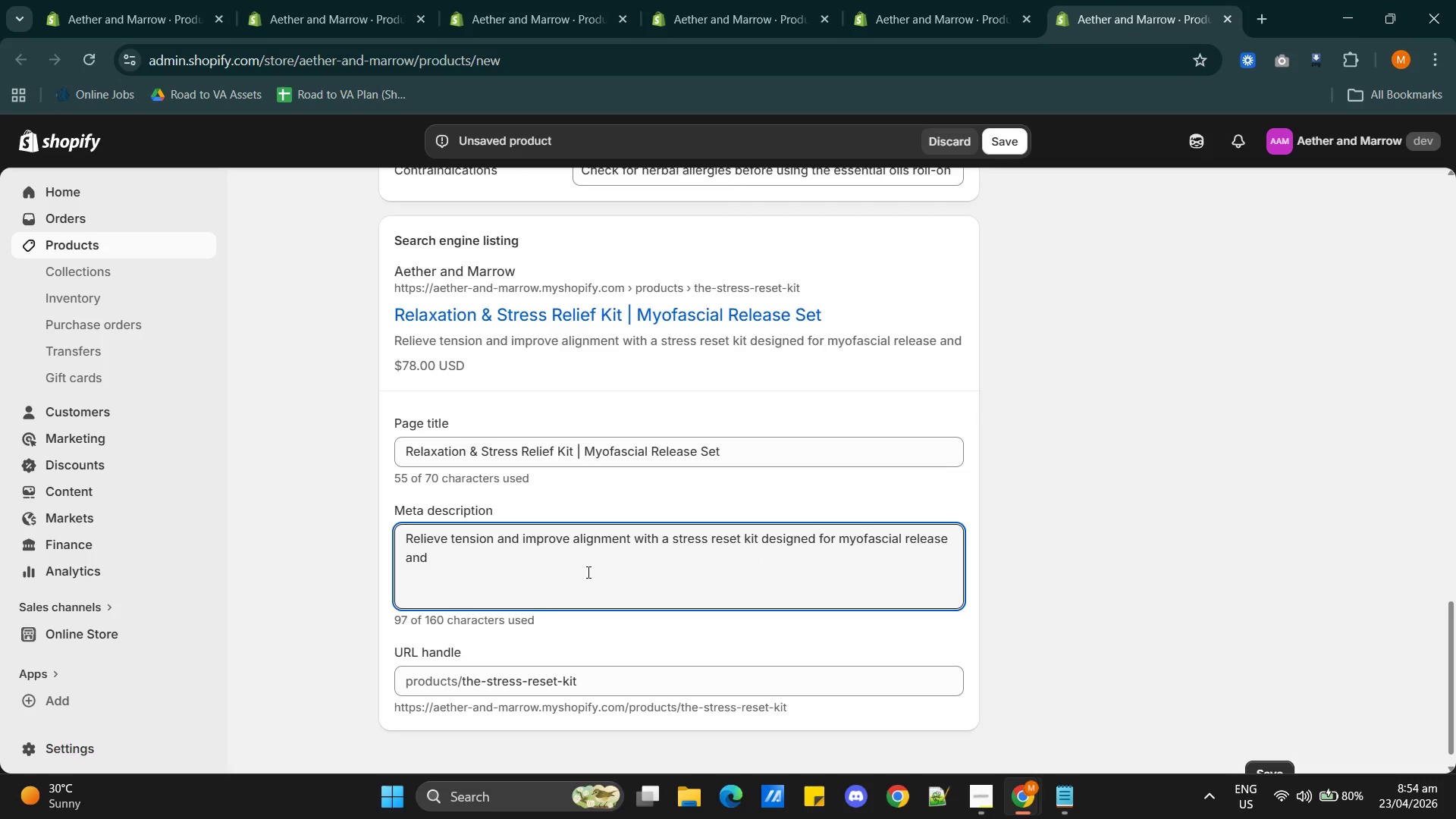 
key(Backspace)
 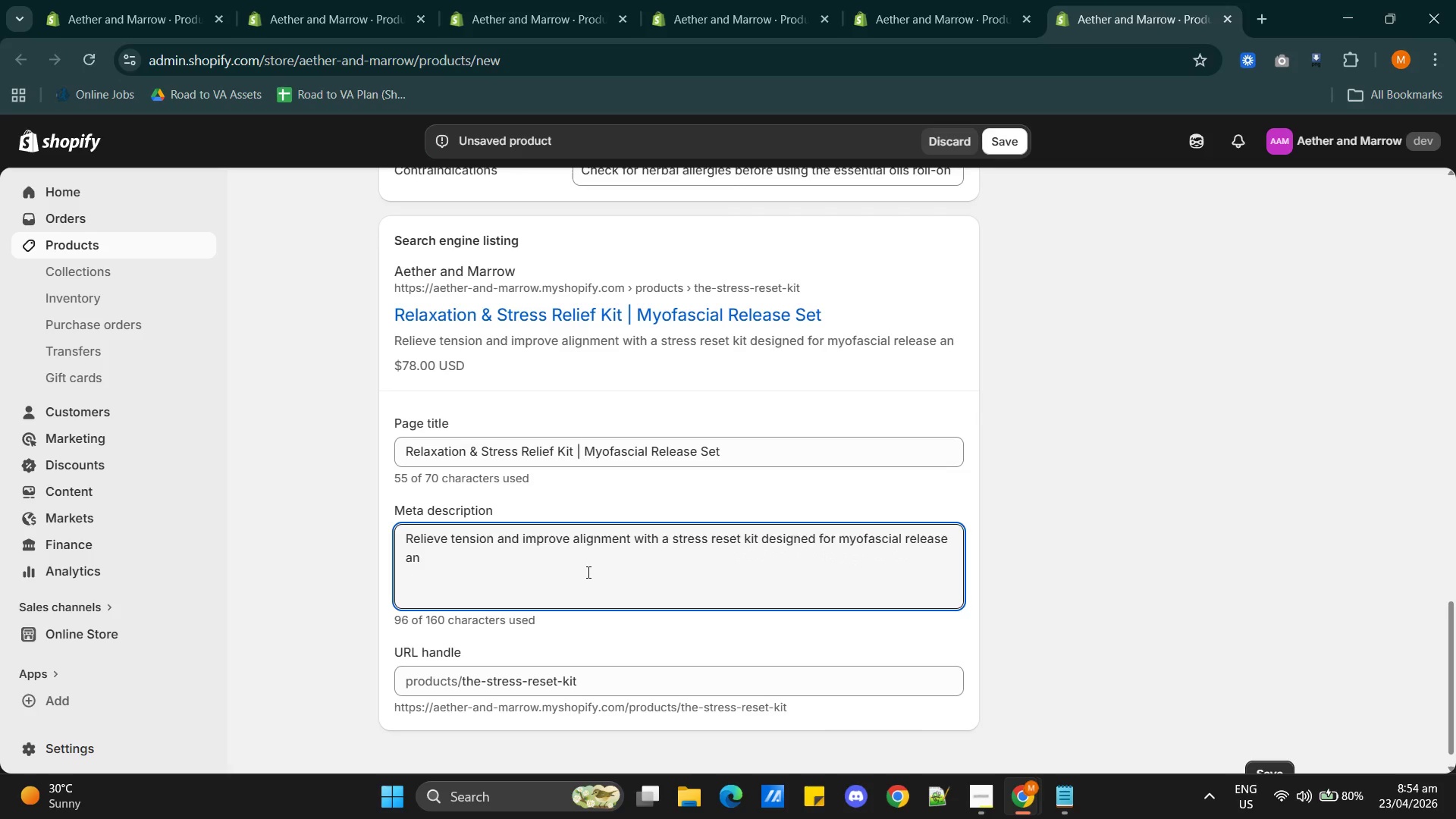 
key(Backspace)
 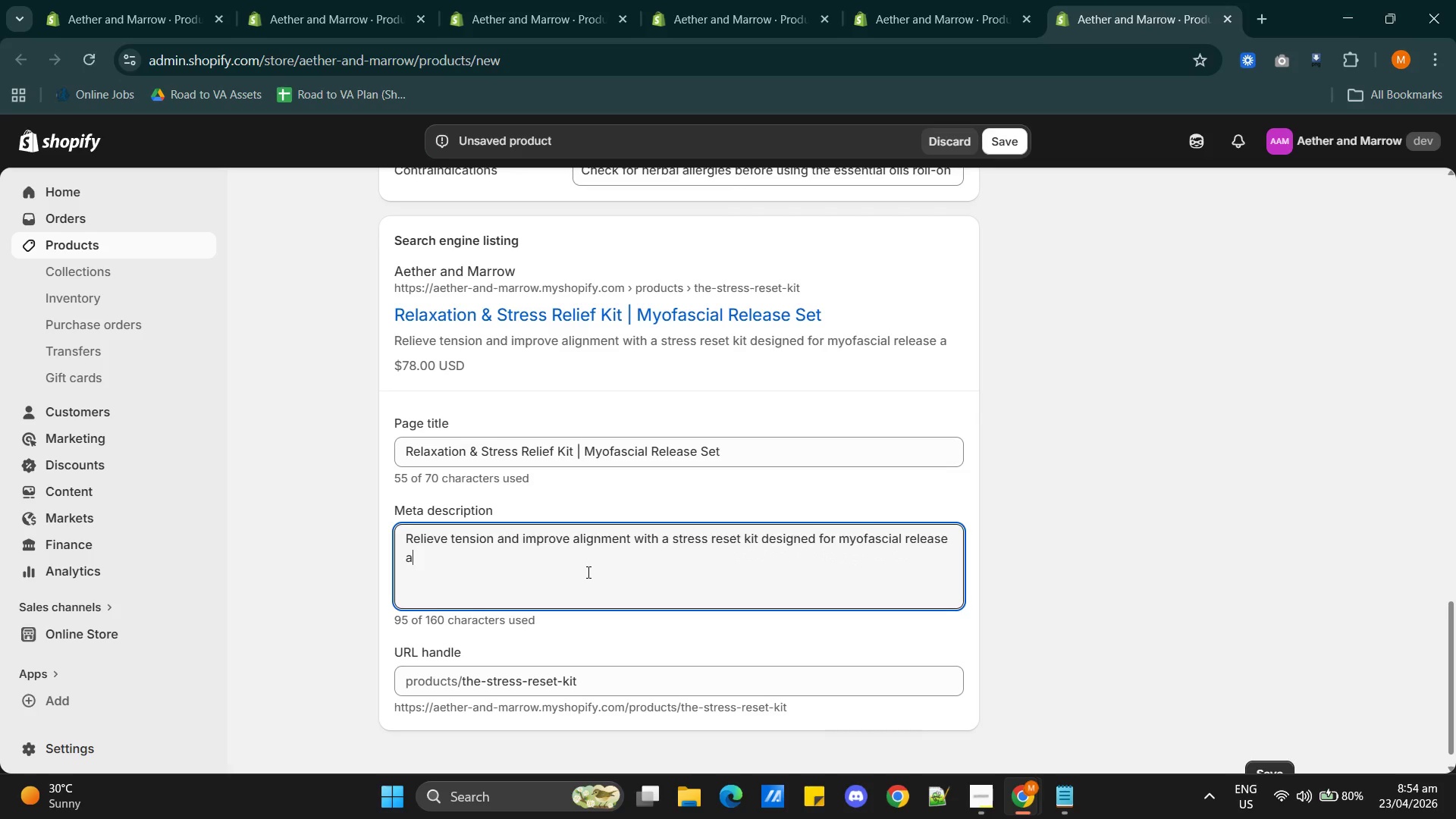 
key(Backspace)
 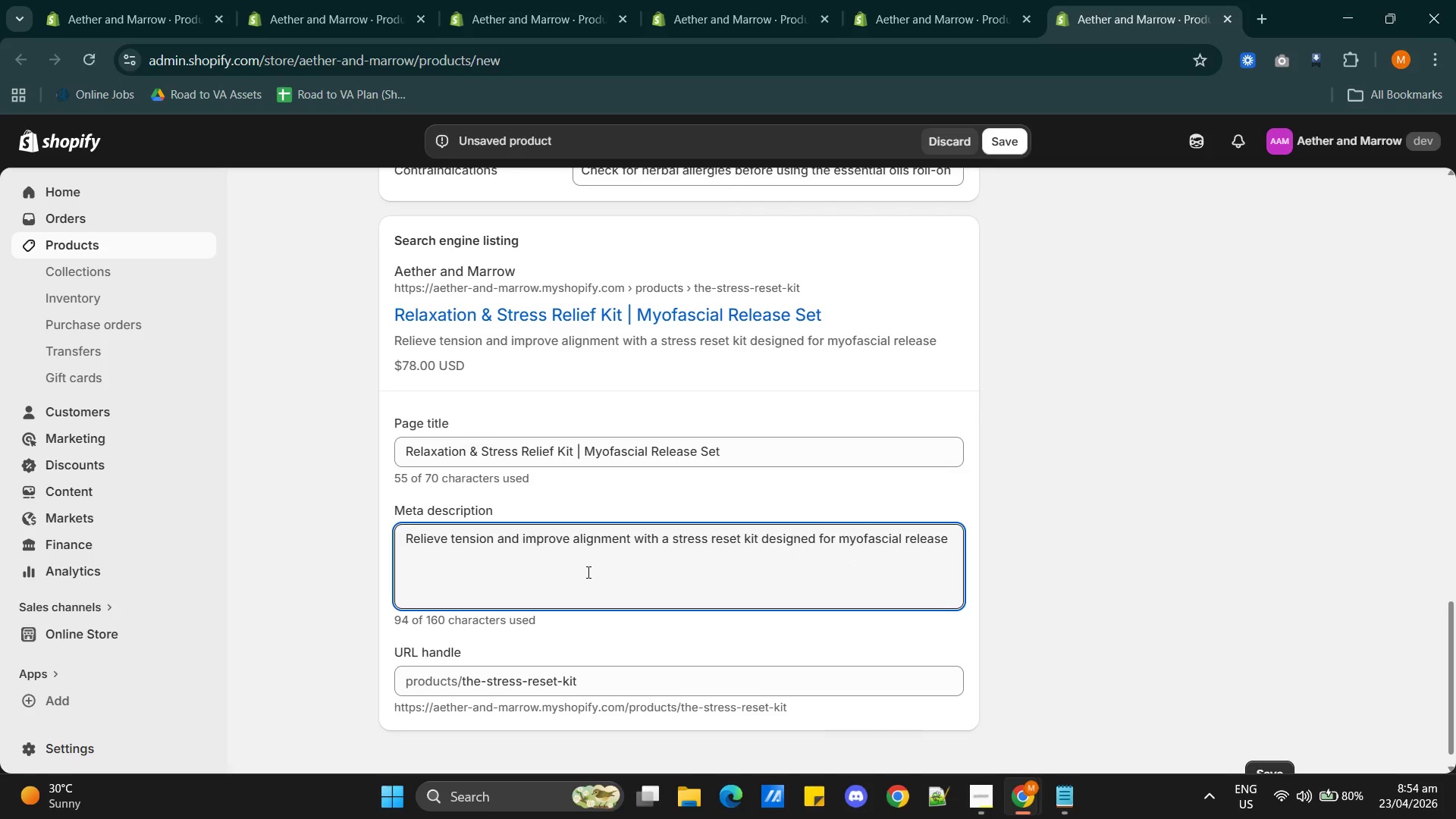 
key(Backspace)
 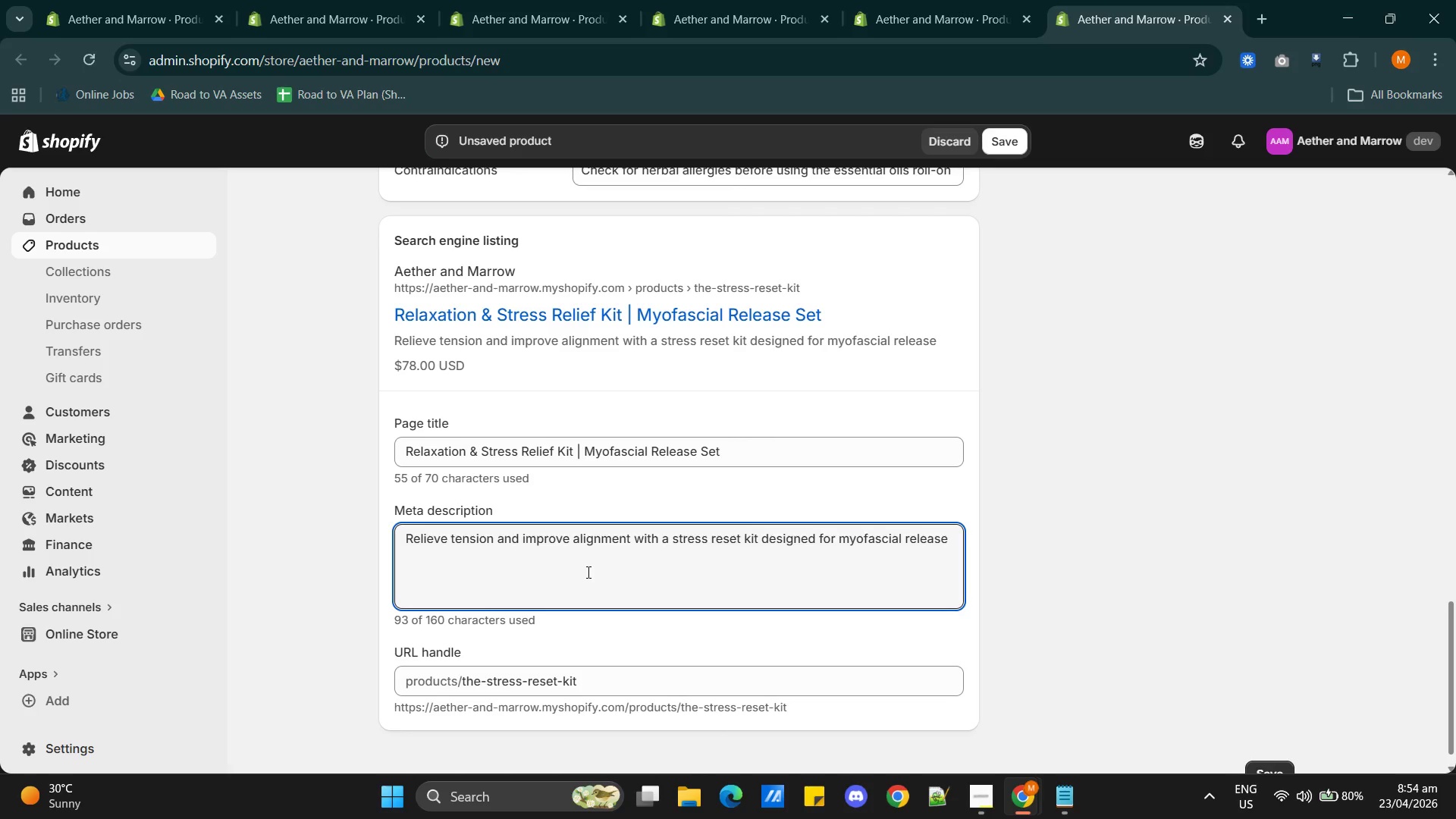 
type(. Ideal for daily relaxation and help combats stress on your daily life.)
 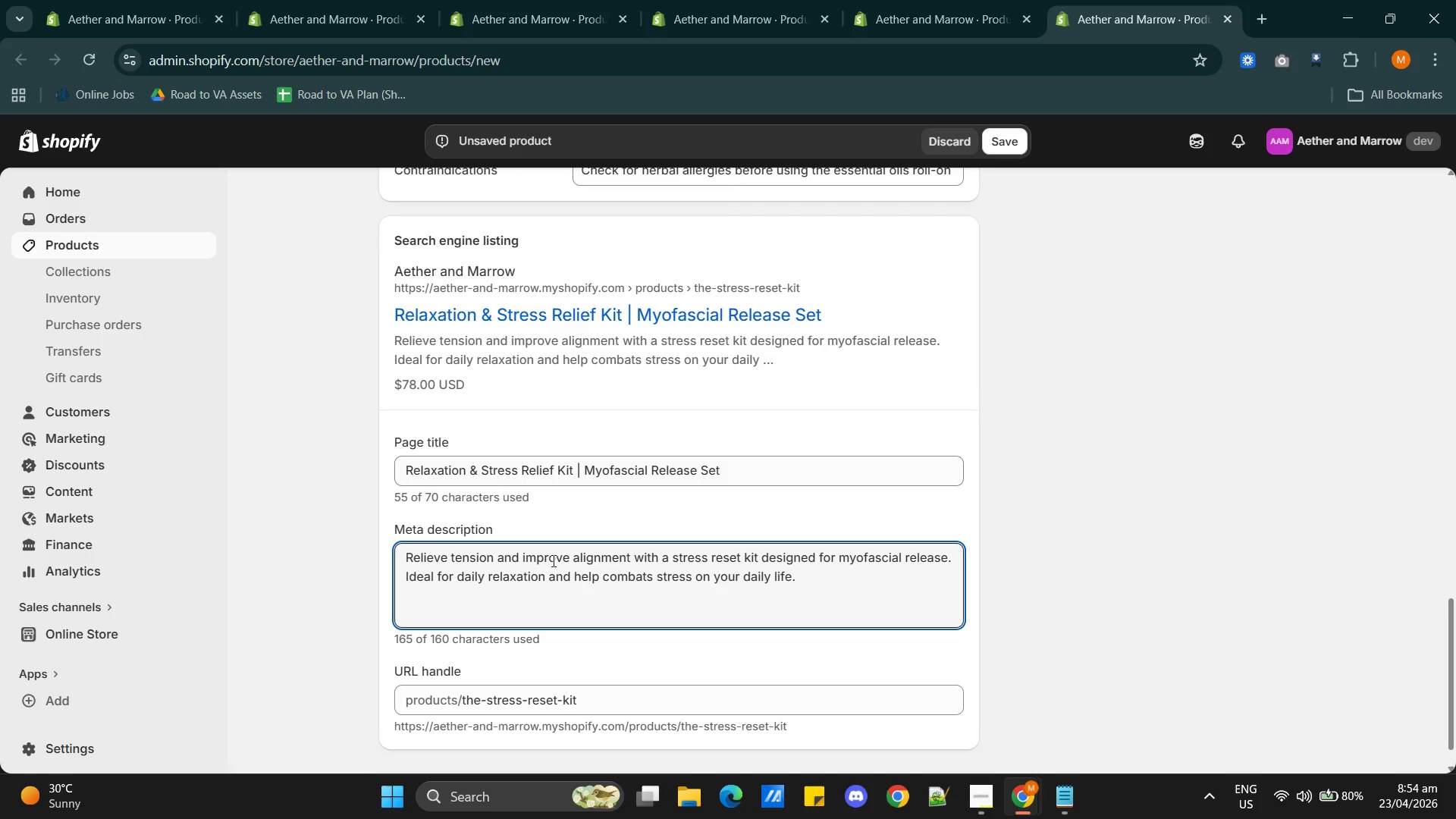 
scroll: coordinate [719, 637], scroll_direction: down, amount: 3.0
 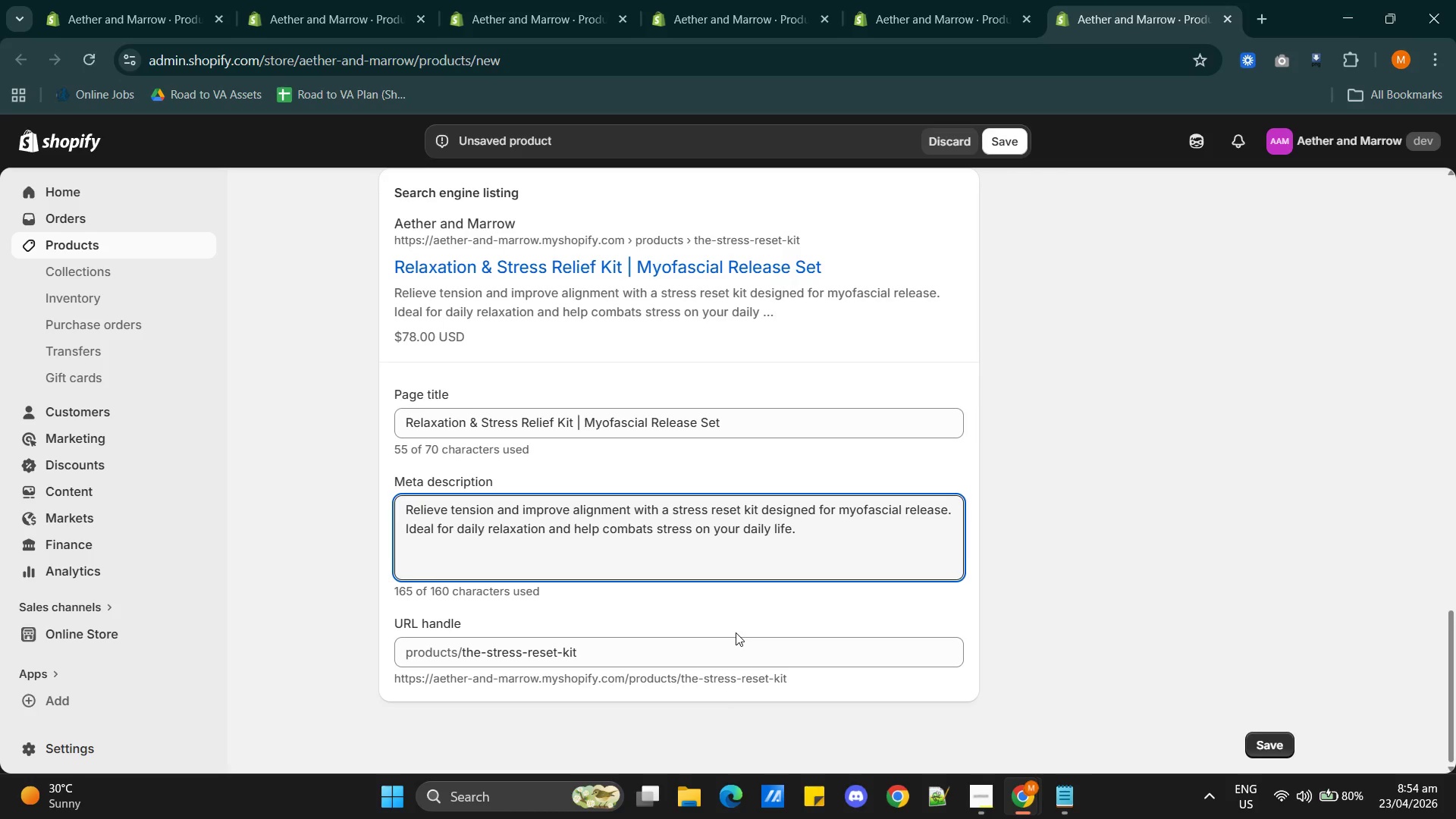 
scroll: coordinate [736, 560], scroll_direction: up, amount: 16.0
 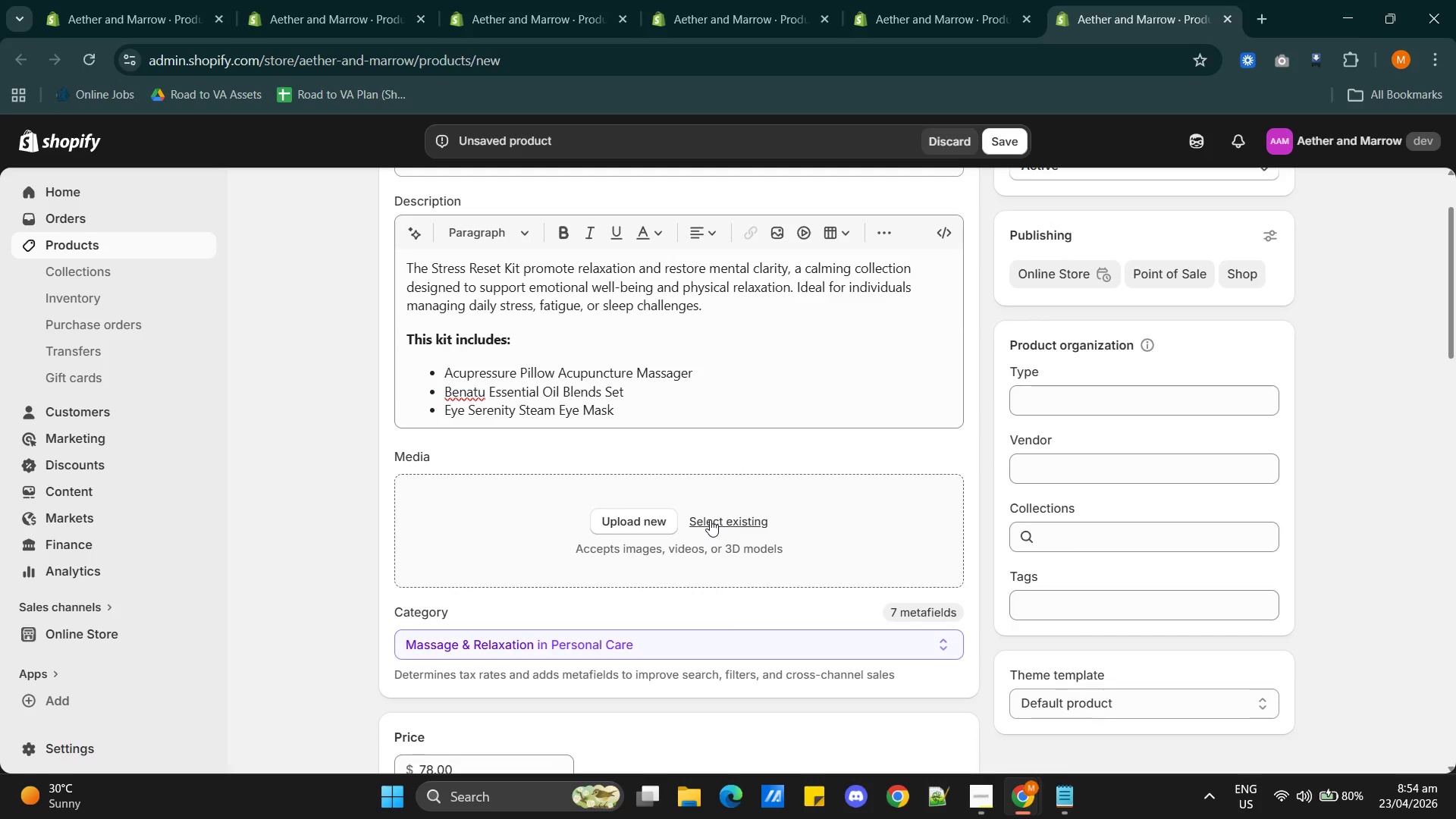 
key(Alt+AltLeft)
 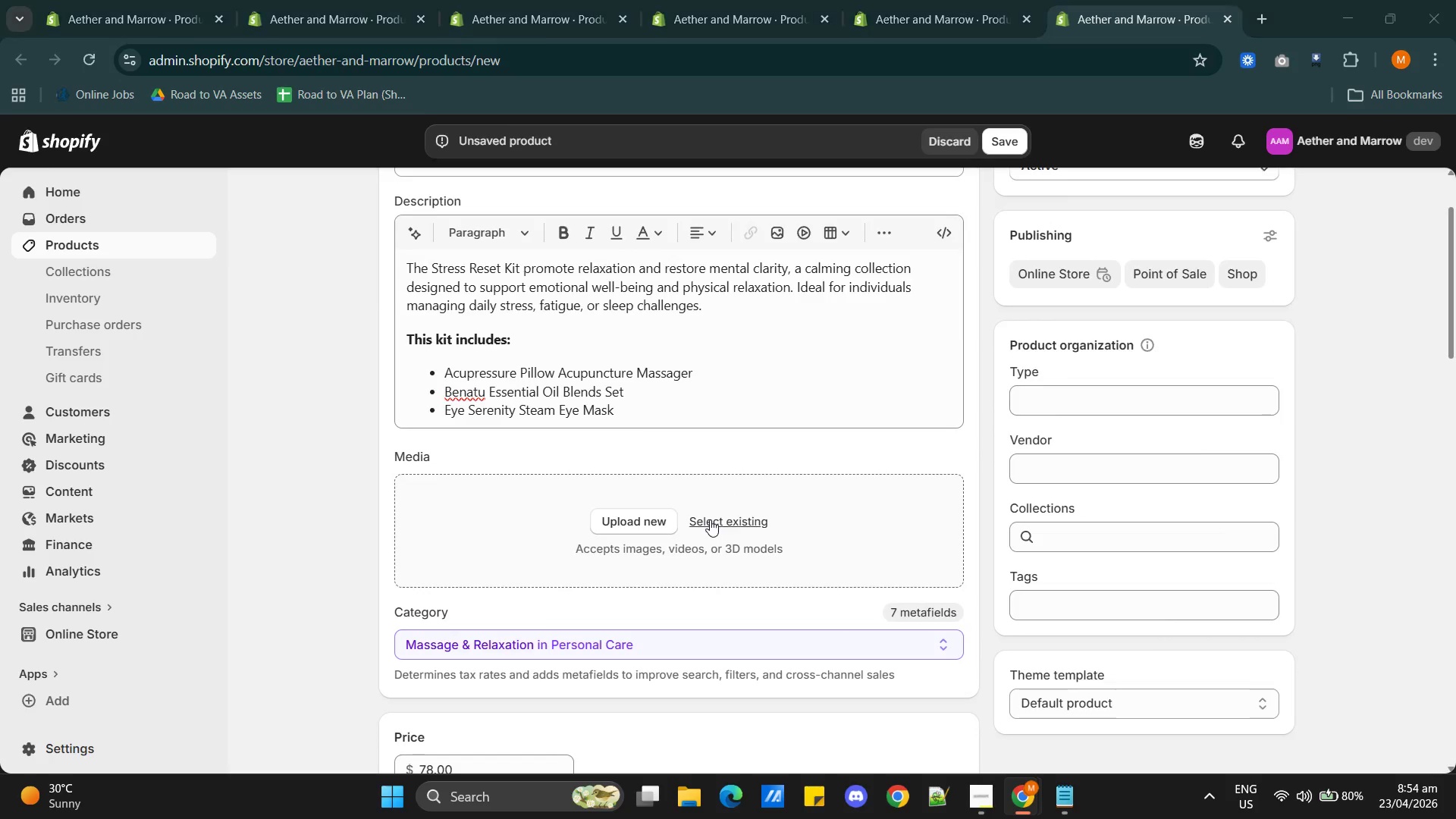 
key(Alt+Tab)
 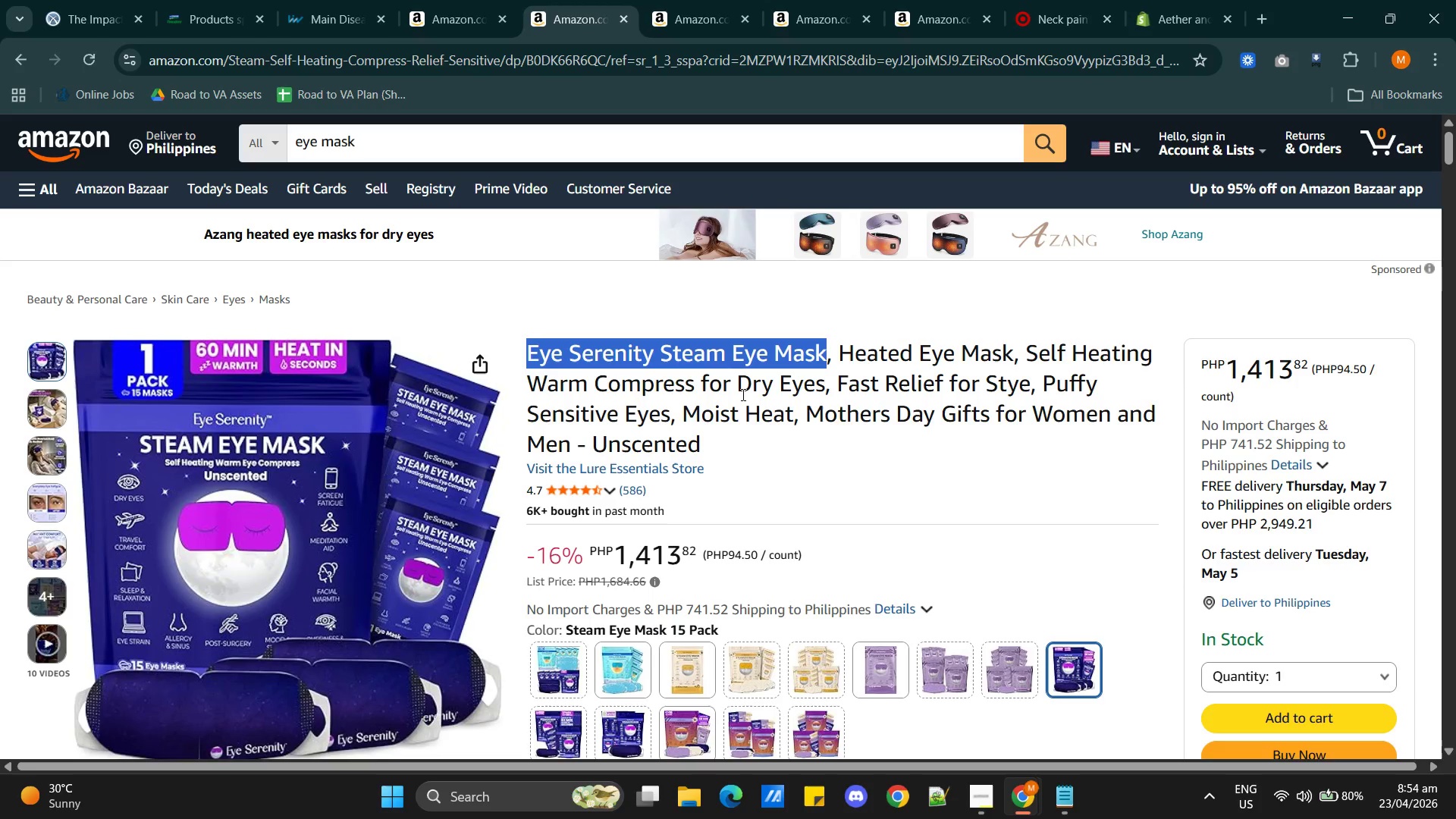 
scroll: coordinate [823, 368], scroll_direction: up, amount: 1.0
 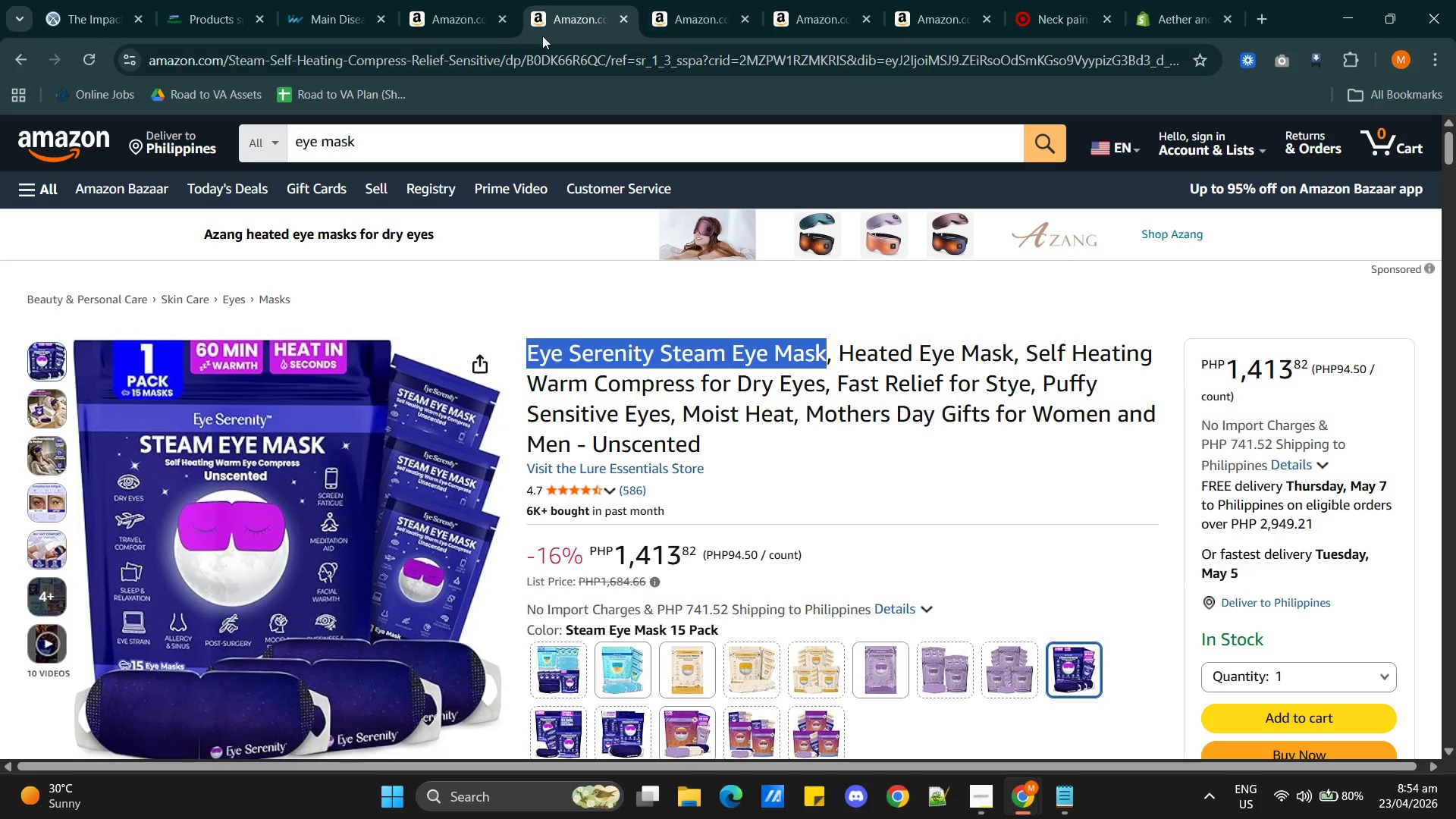 
left_click([472, 21])
 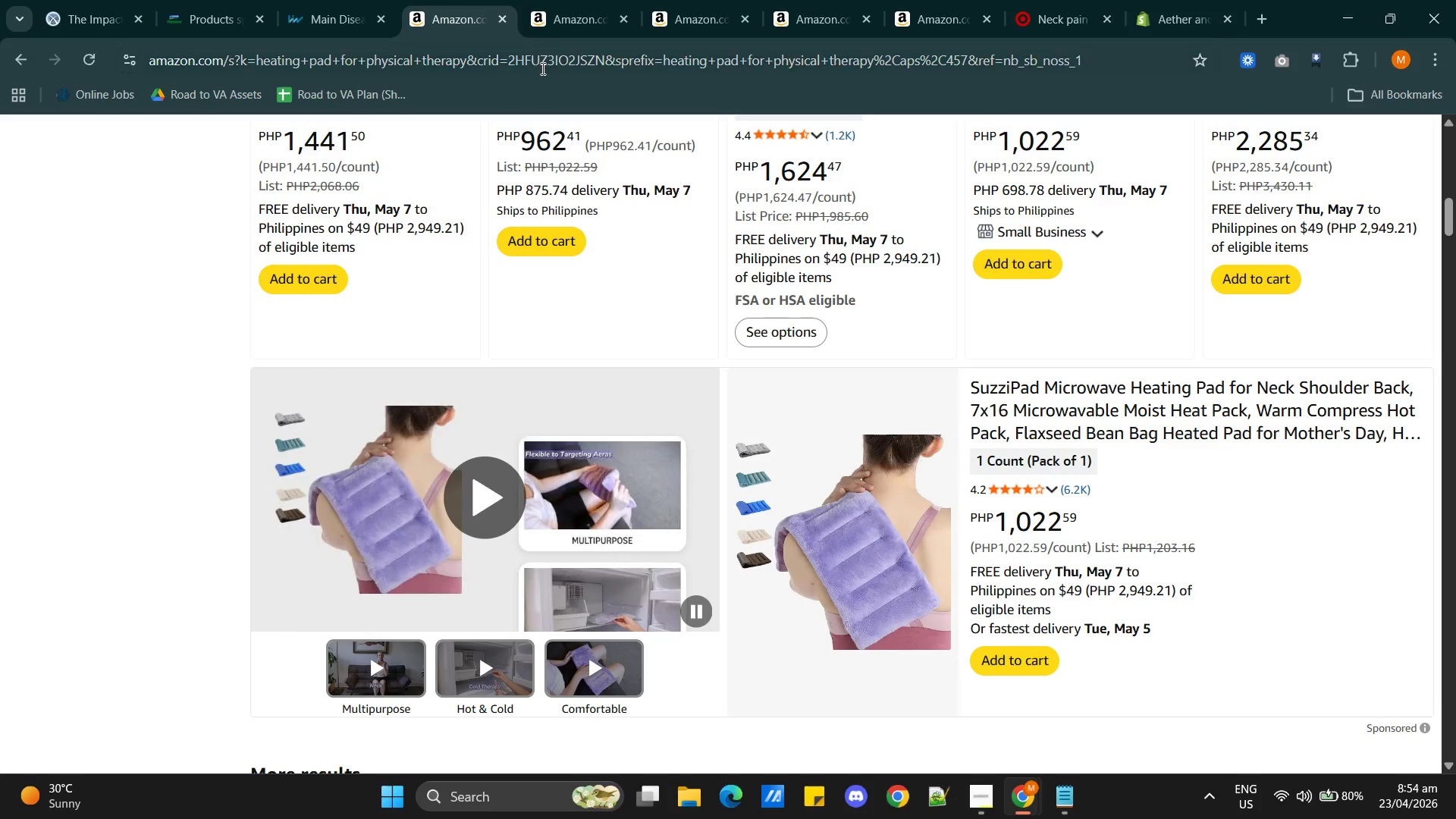 
scroll: coordinate [597, 393], scroll_direction: up, amount: 16.0
 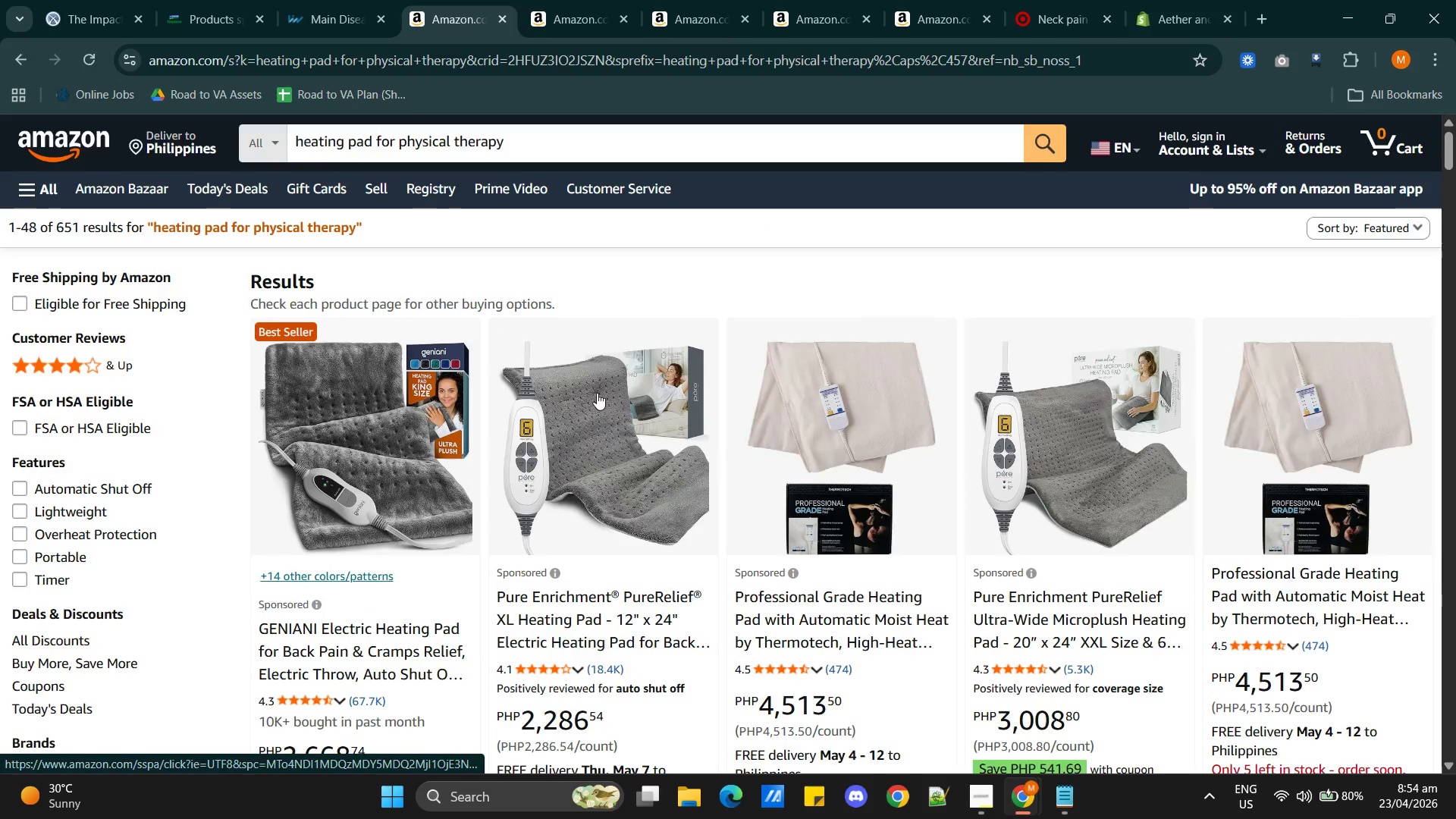 
scroll: coordinate [597, 393], scroll_direction: down, amount: 3.0
 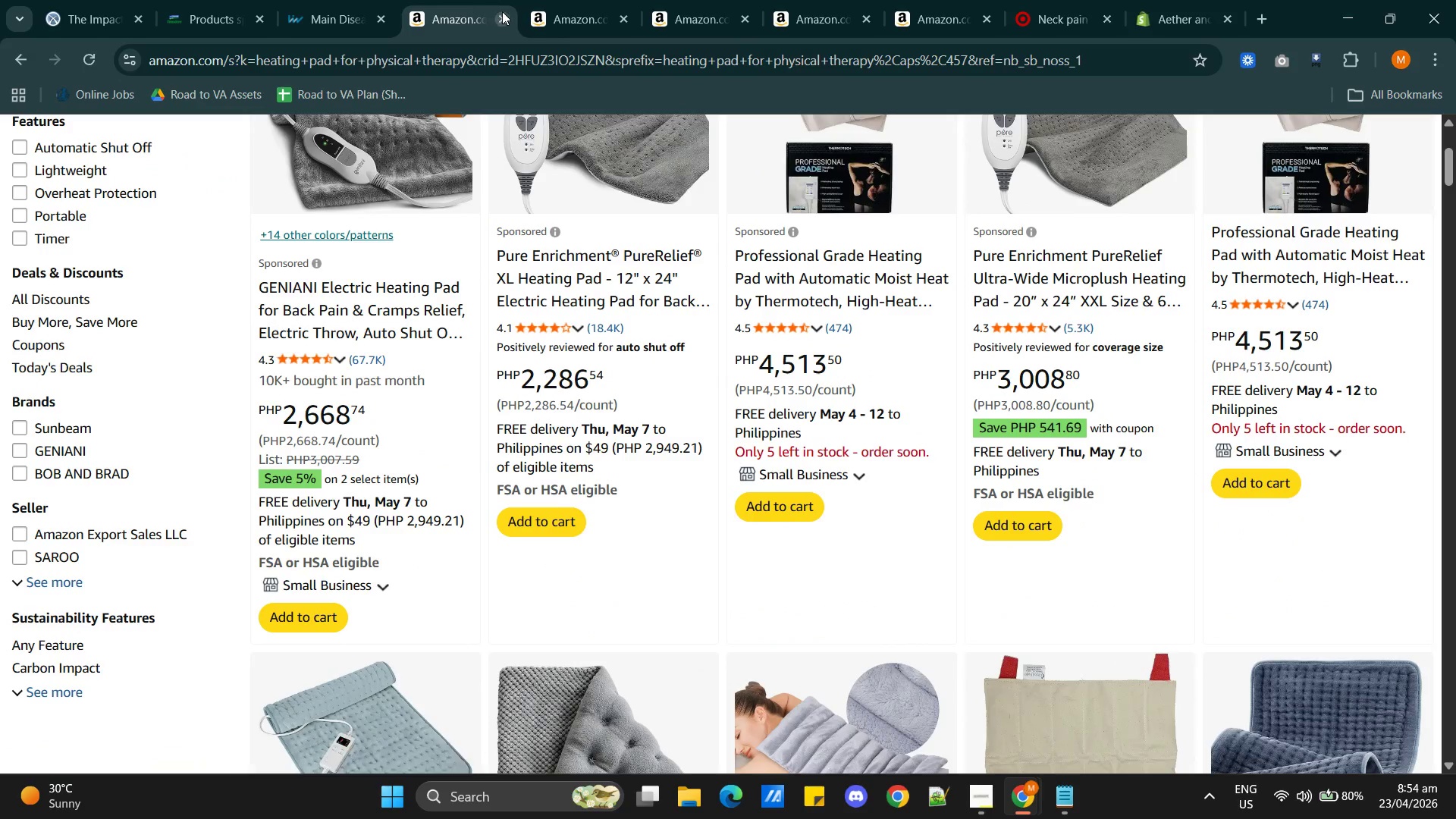 
left_click([502, 11])
 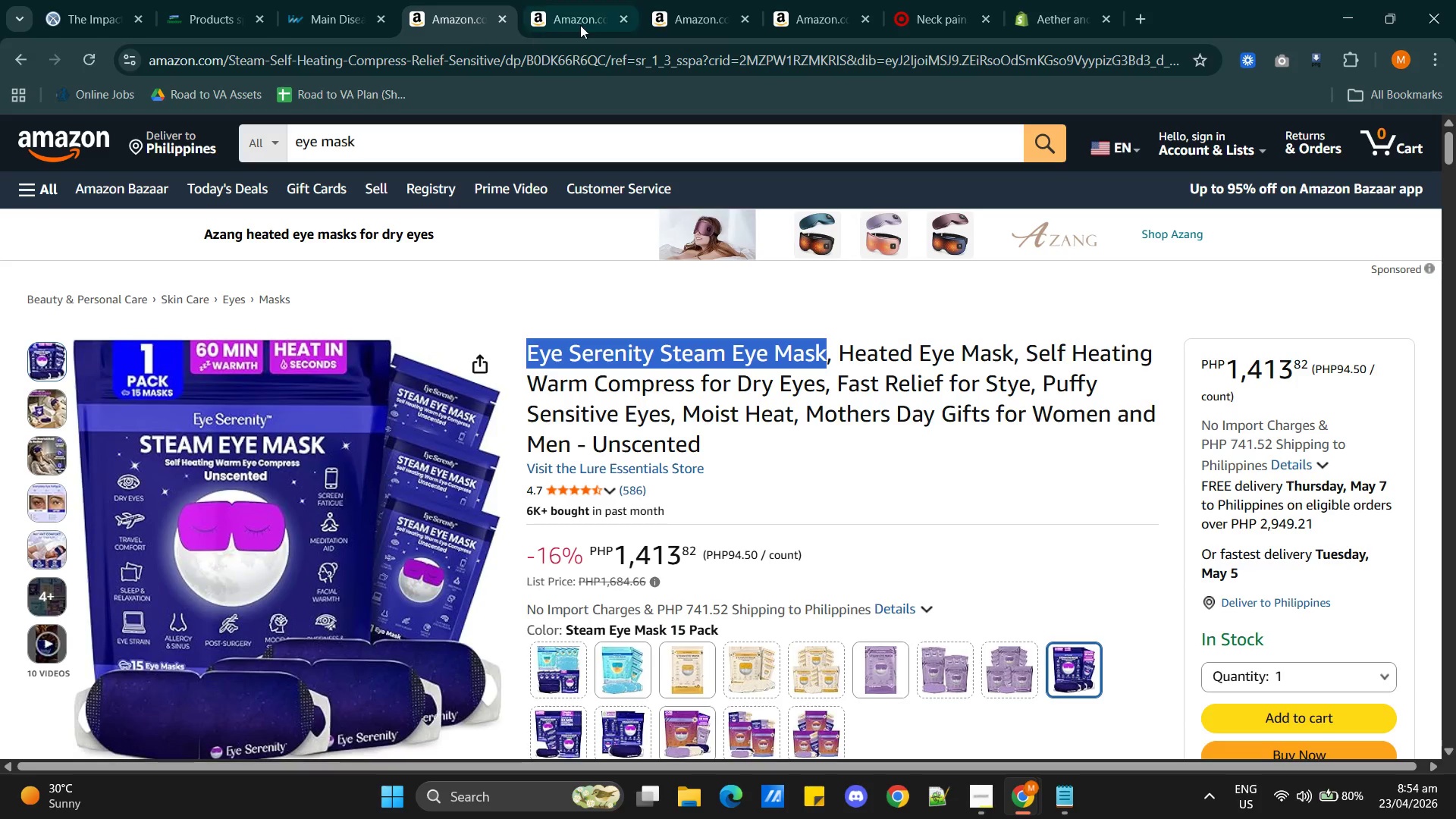 
left_click([561, 25])
 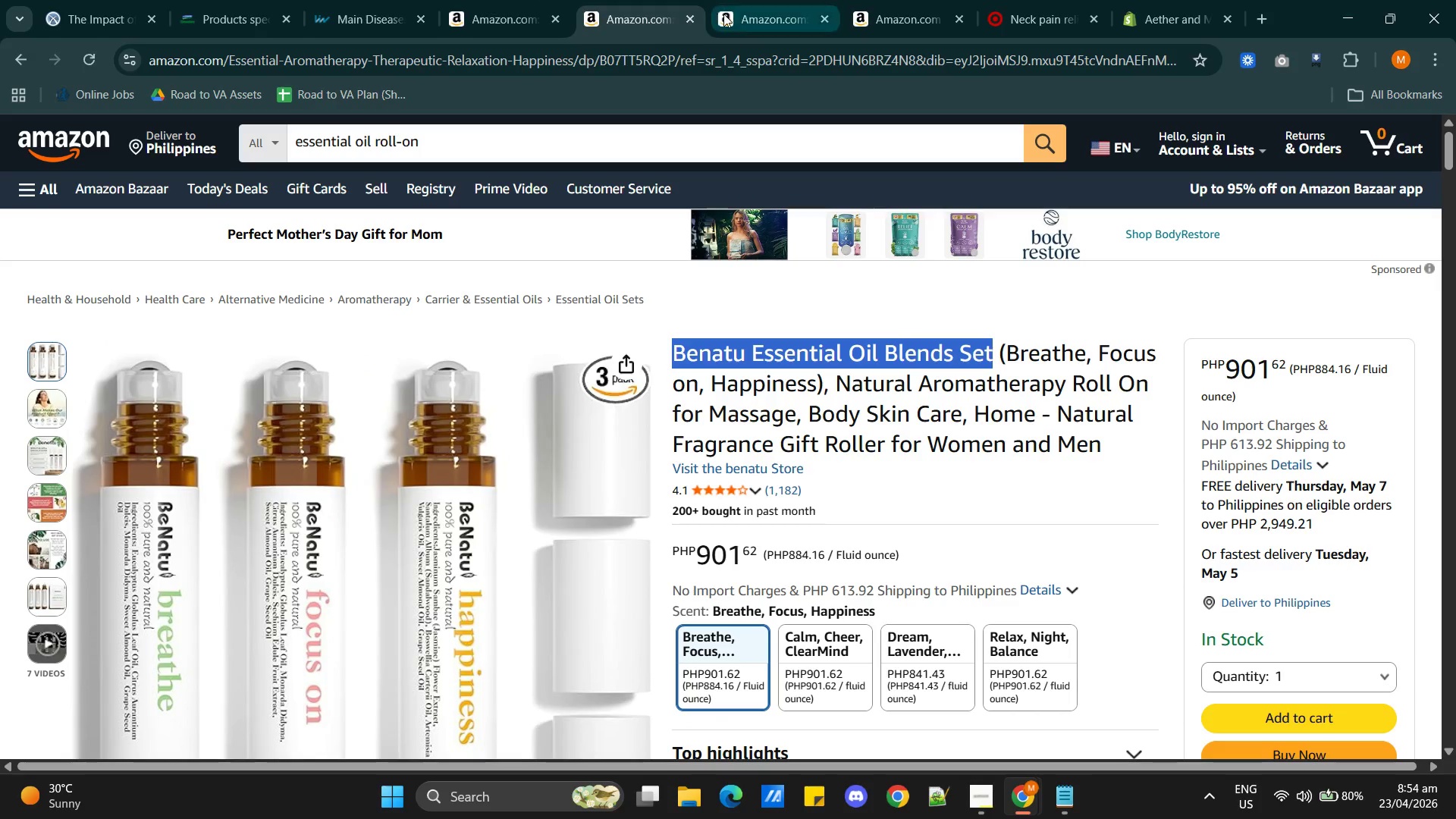 
left_click([763, 16])
 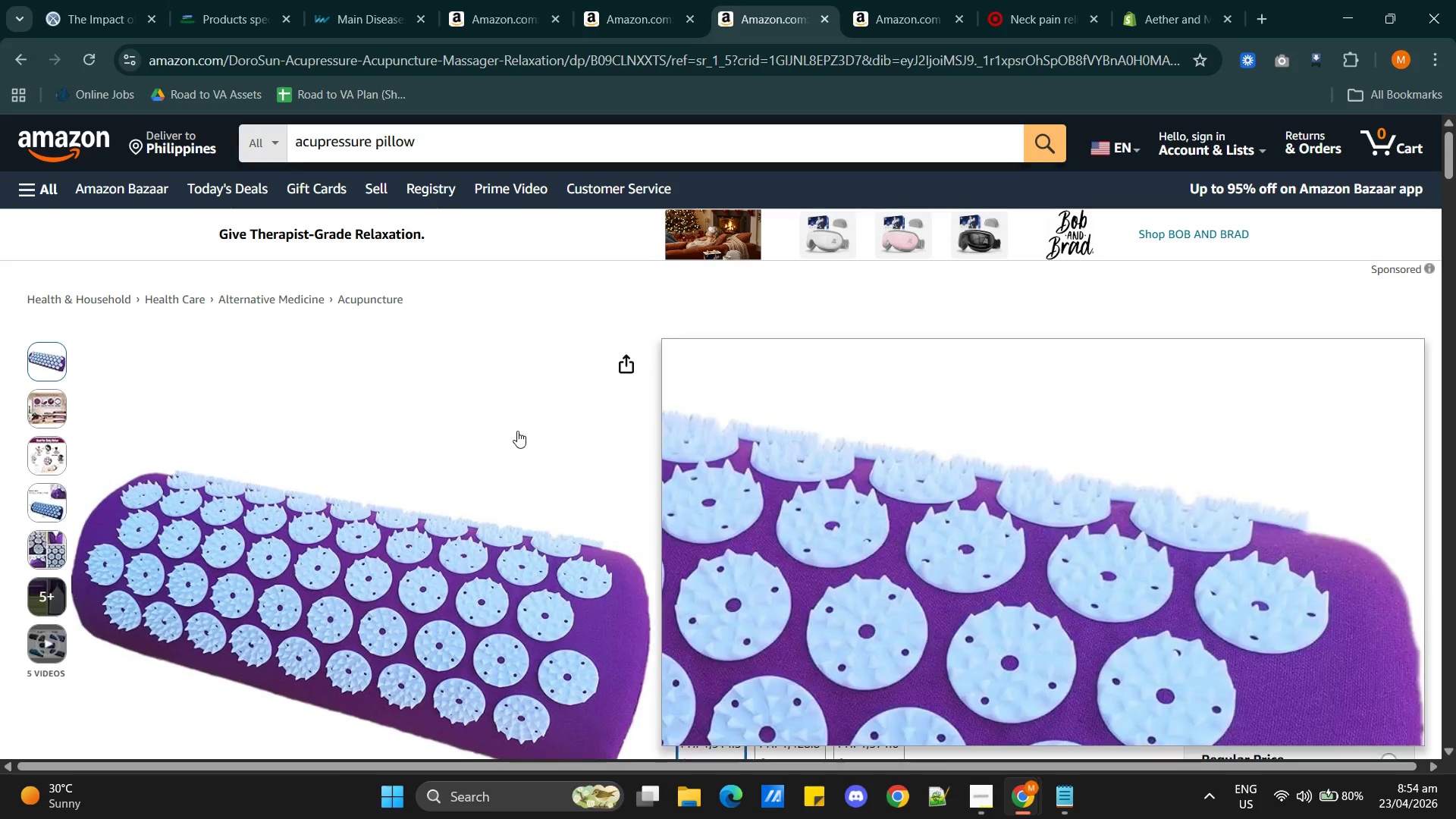 
scroll: coordinate [521, 431], scroll_direction: down, amount: 2.0
 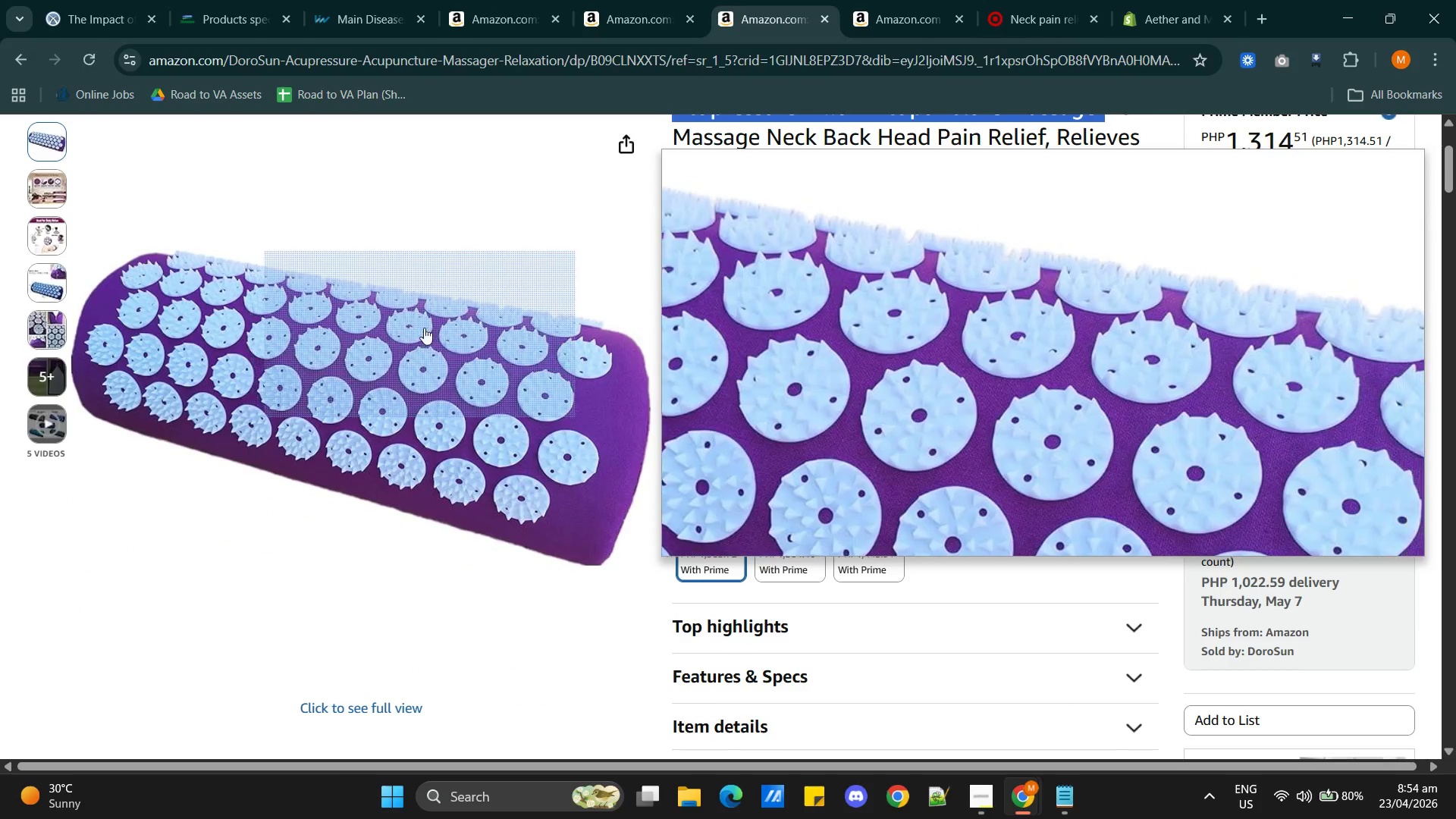 
left_click([424, 310])
 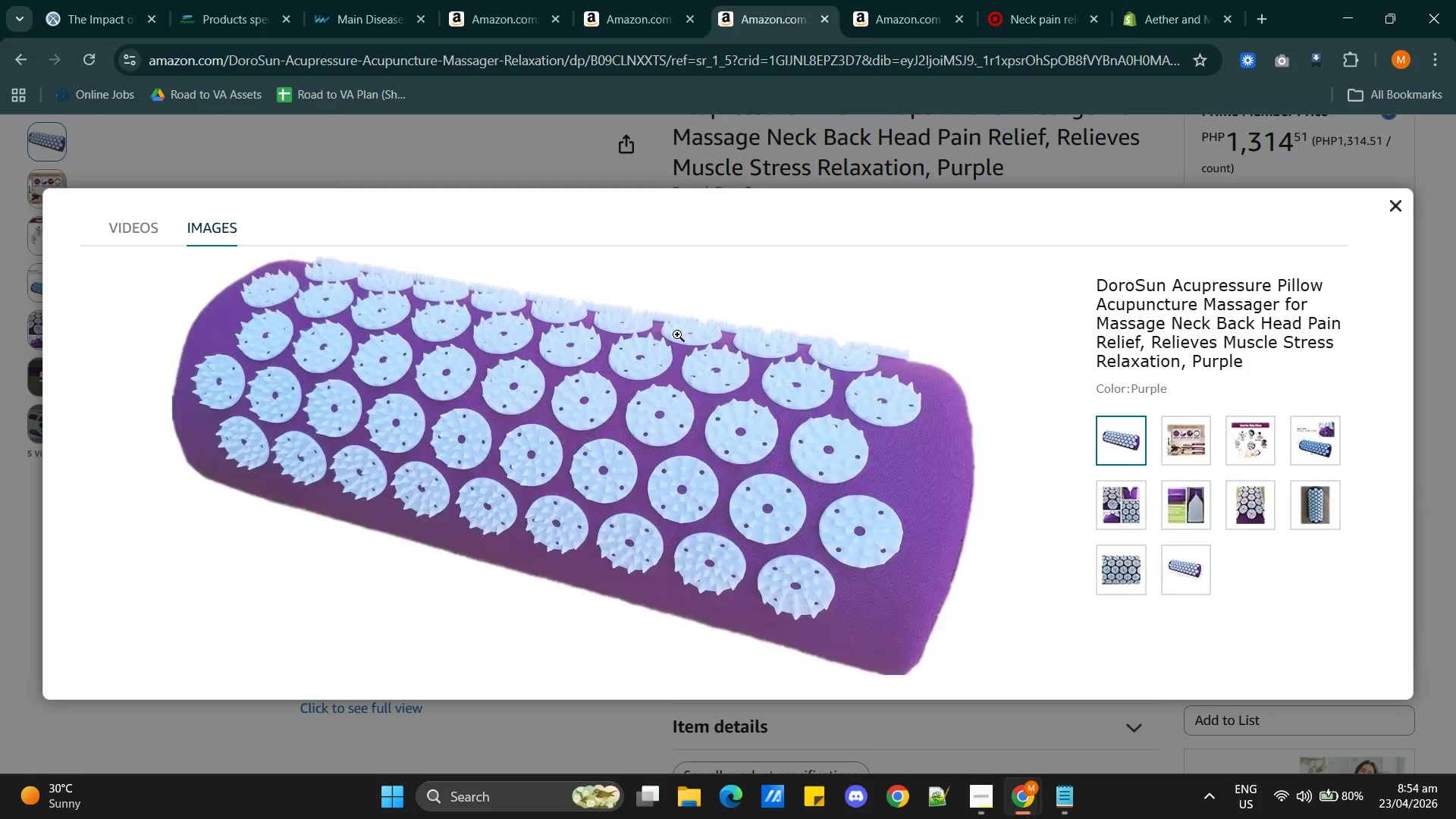 
left_click_drag(start_coordinate=[618, 328], to_coordinate=[743, 541])
 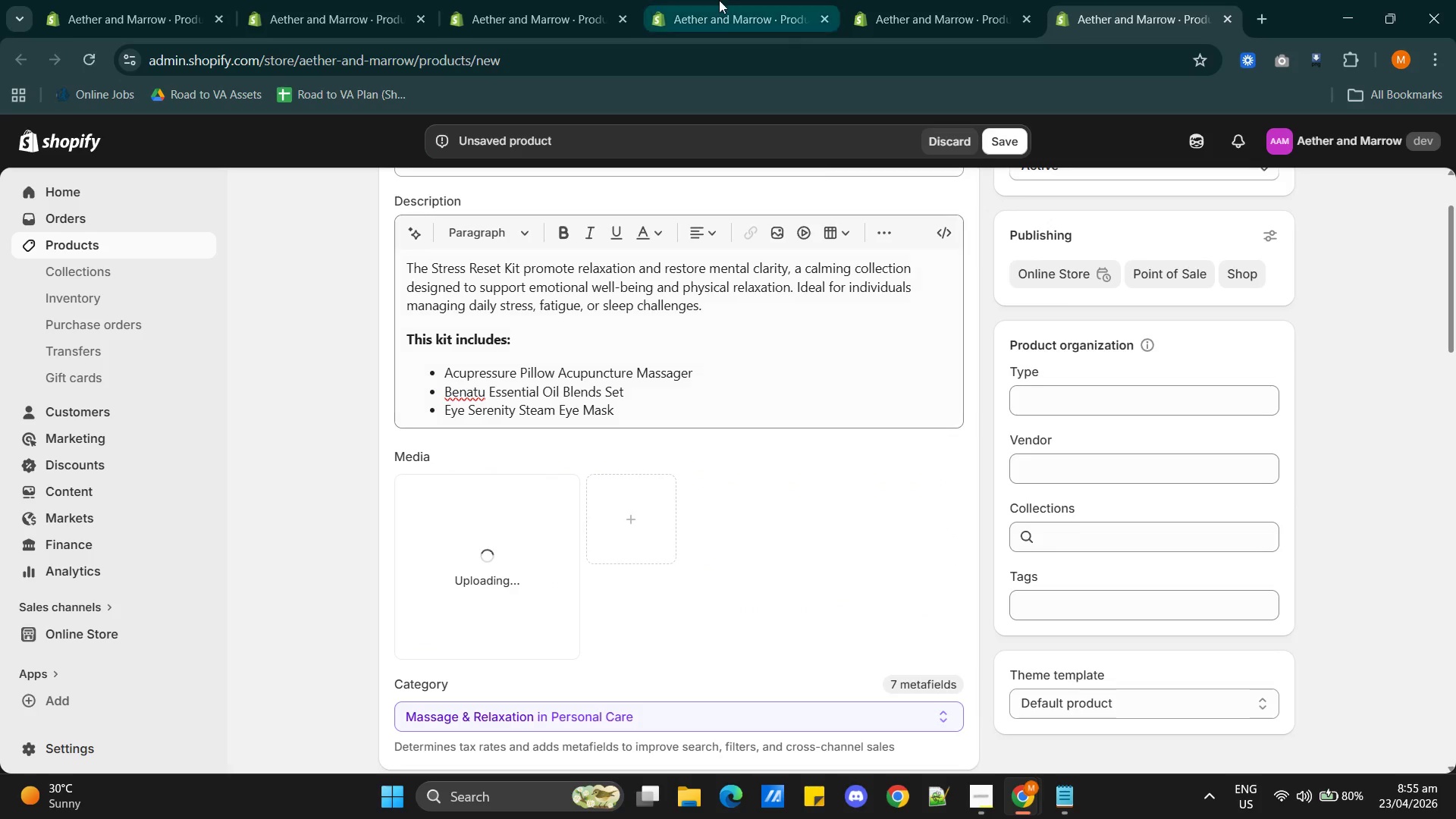 
left_click([682, 18])
 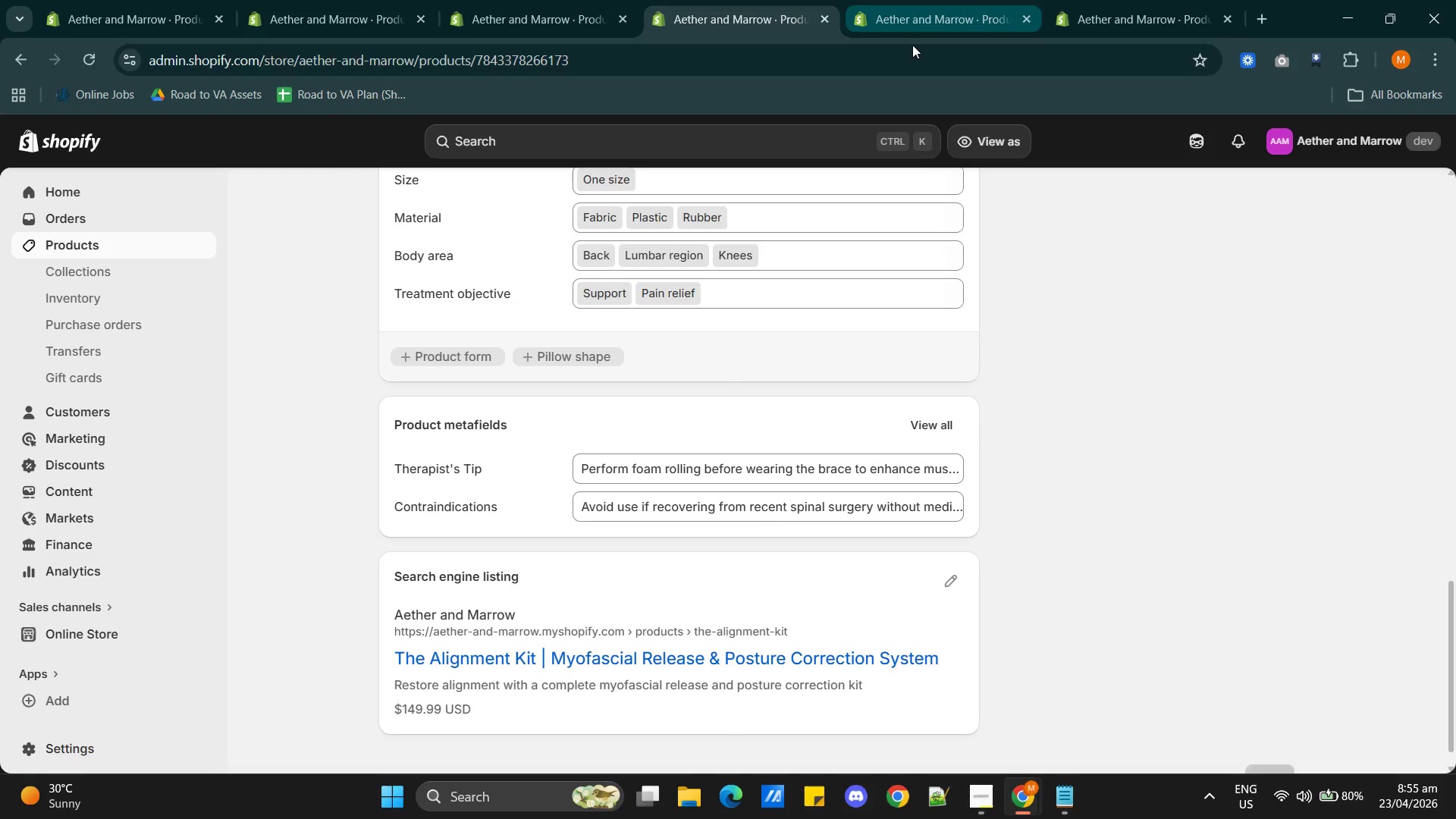 
left_click([893, 16])
 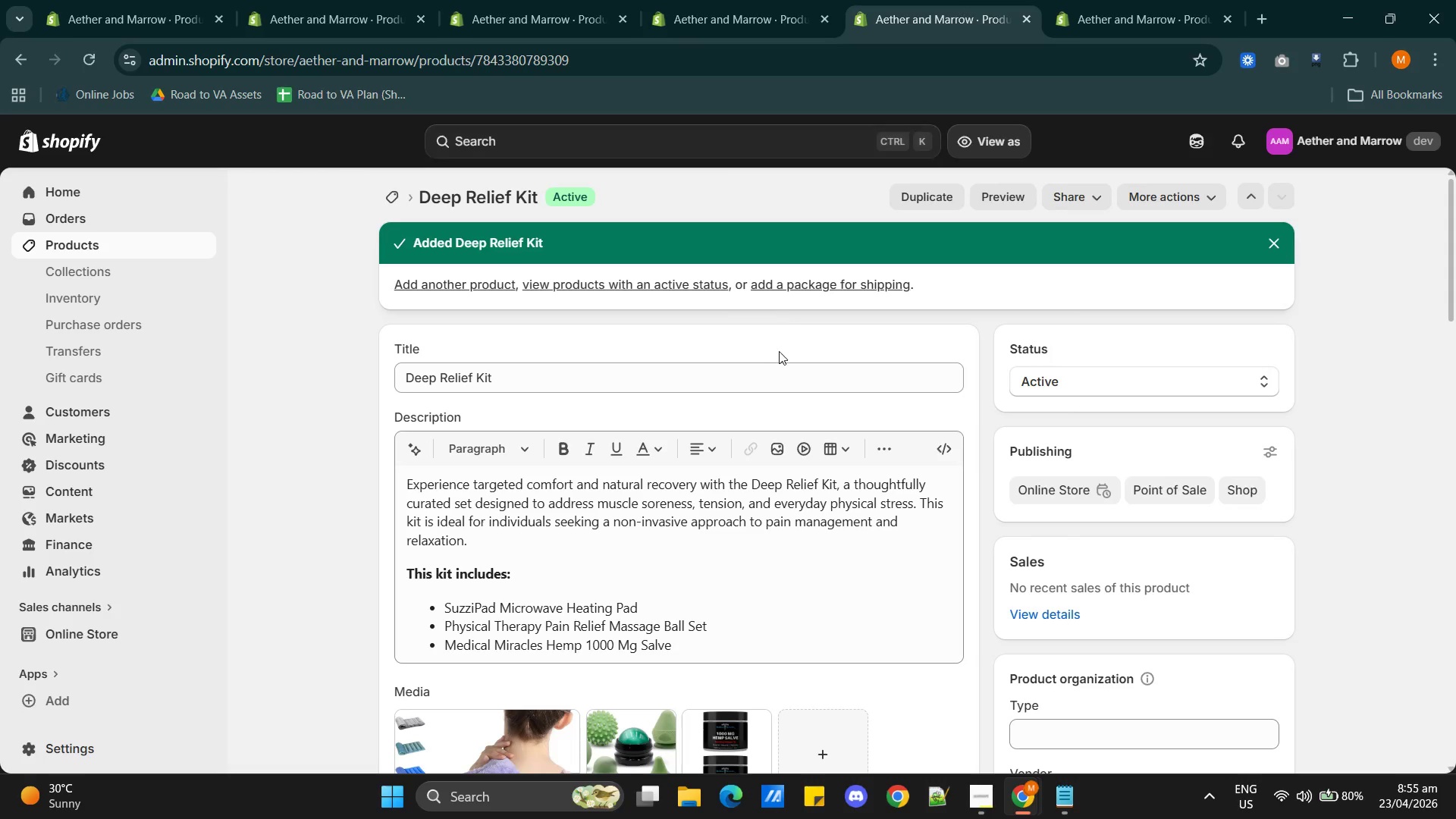 
key(Alt+AltLeft)
 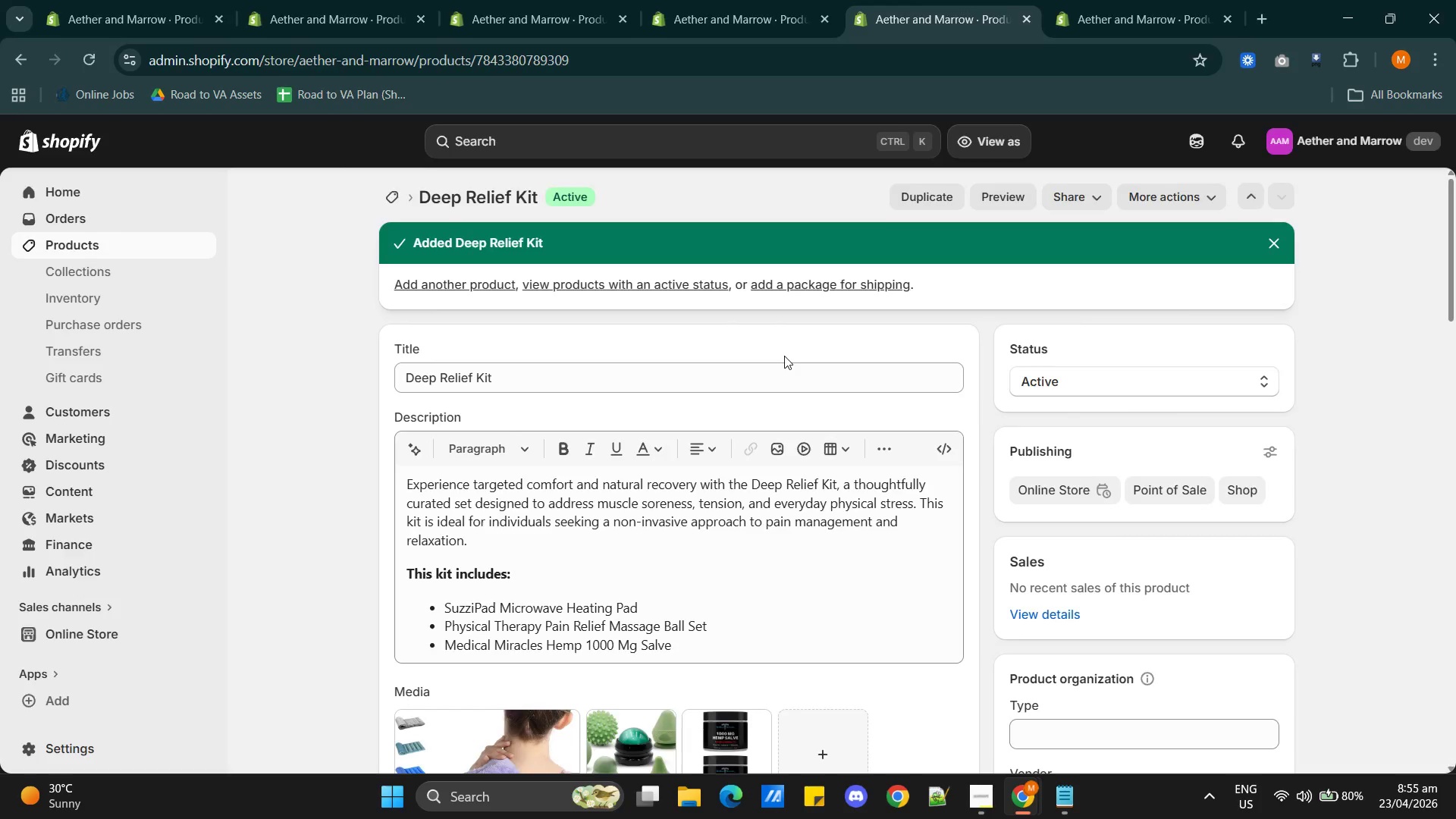 
key(Alt+Tab)
 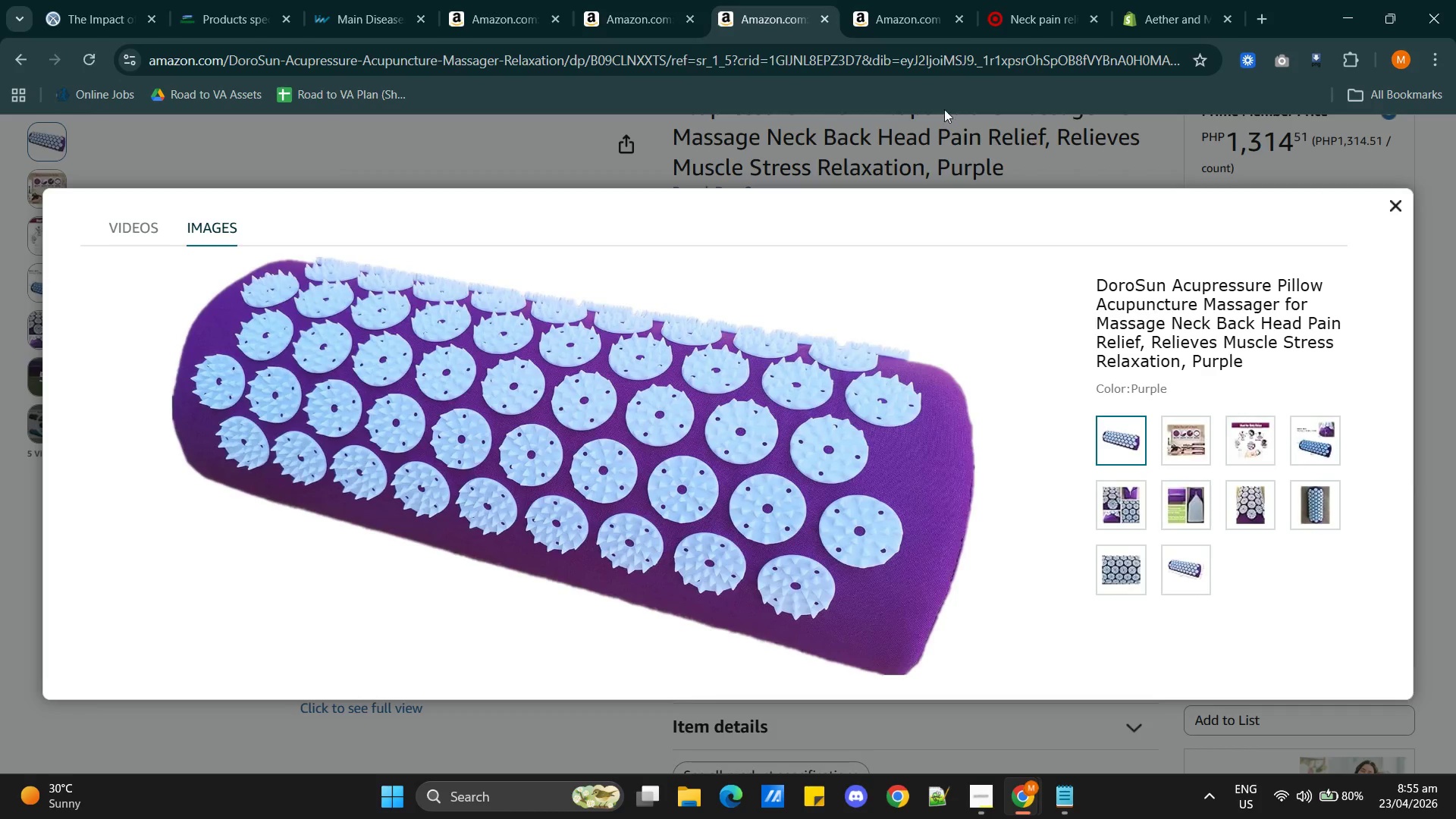 
left_click([654, 32])
 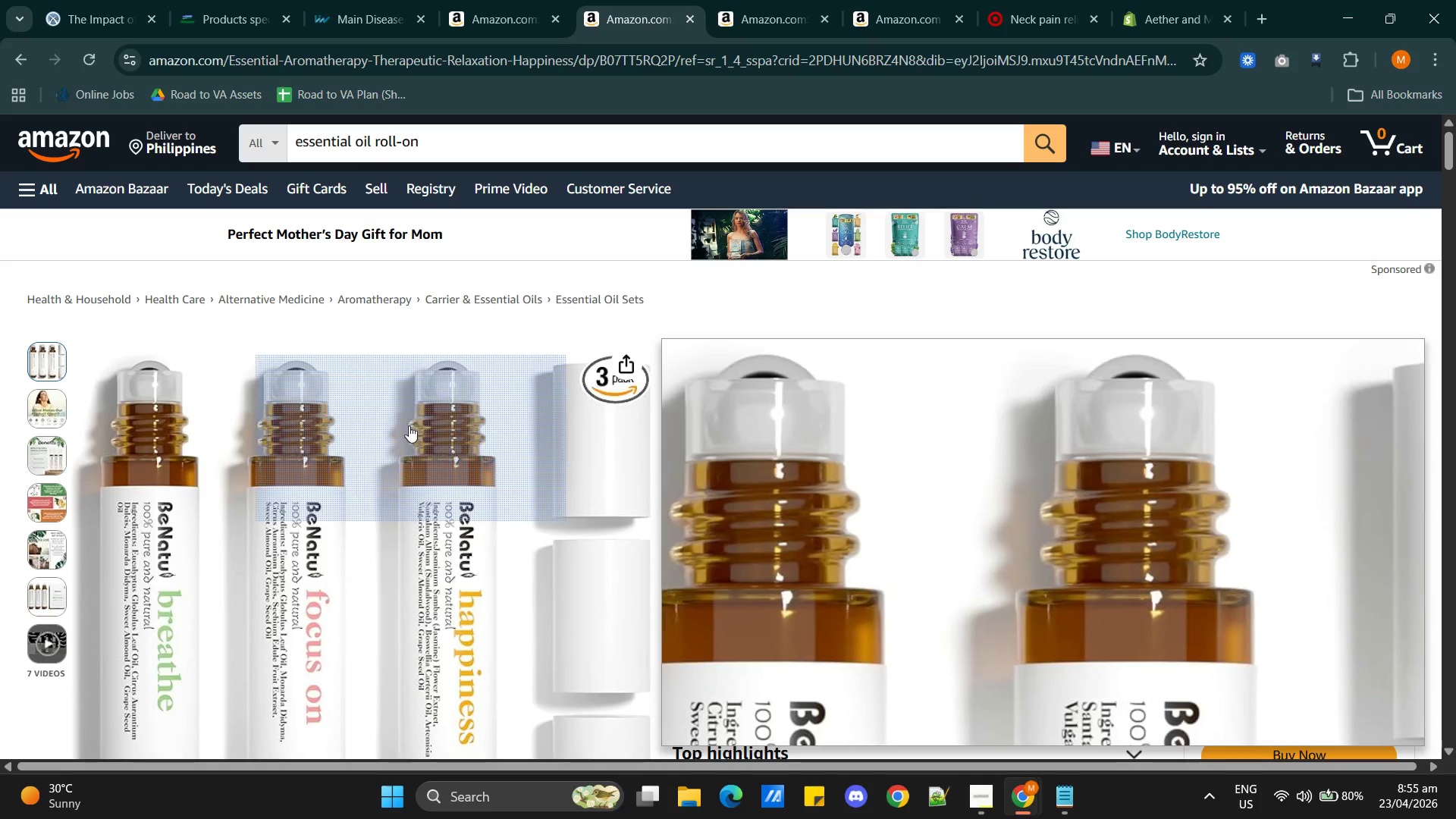 
left_click_drag(start_coordinate=[397, 419], to_coordinate=[479, 463])
 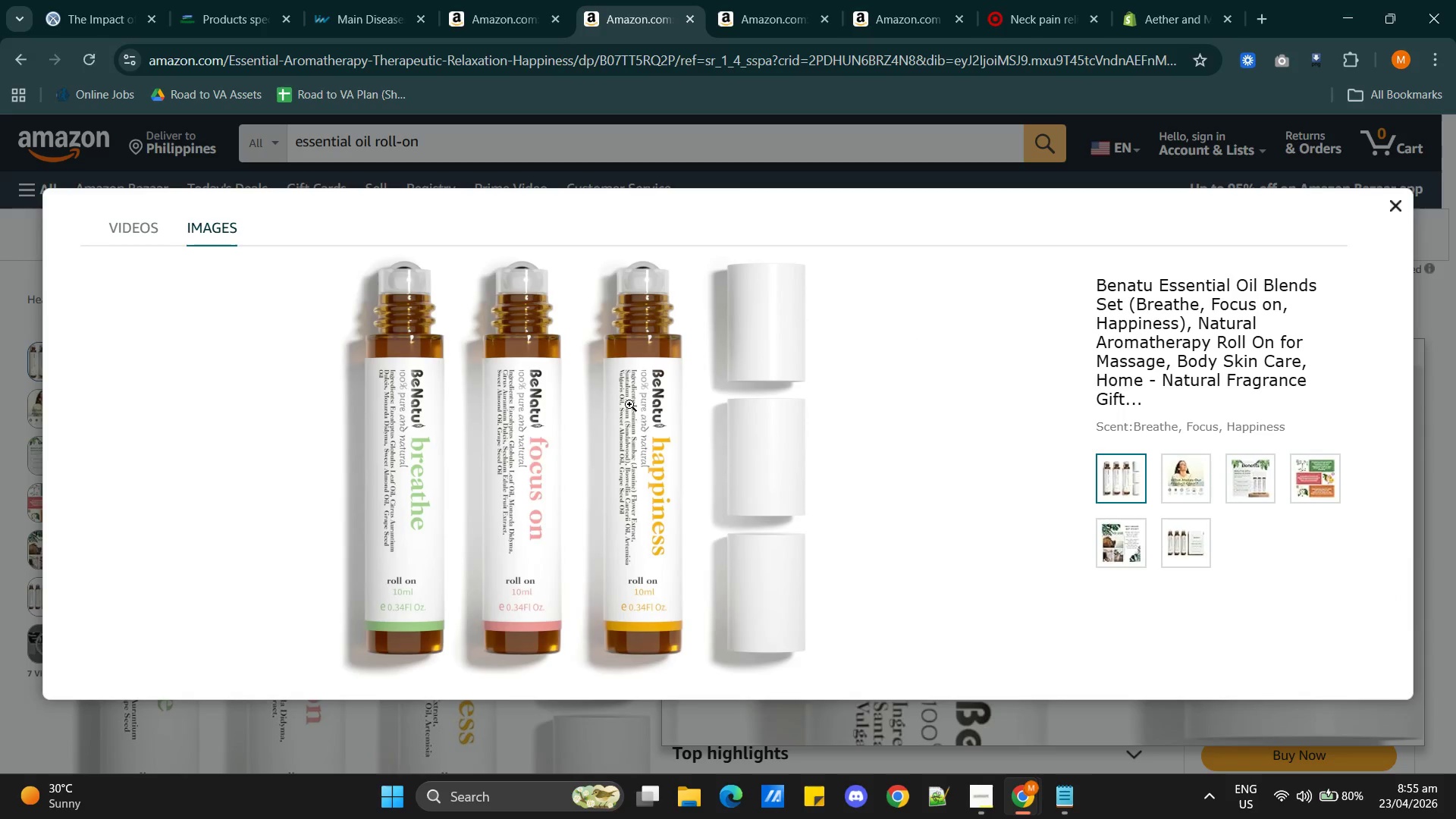 
left_click_drag(start_coordinate=[622, 396], to_coordinate=[1318, 19])
 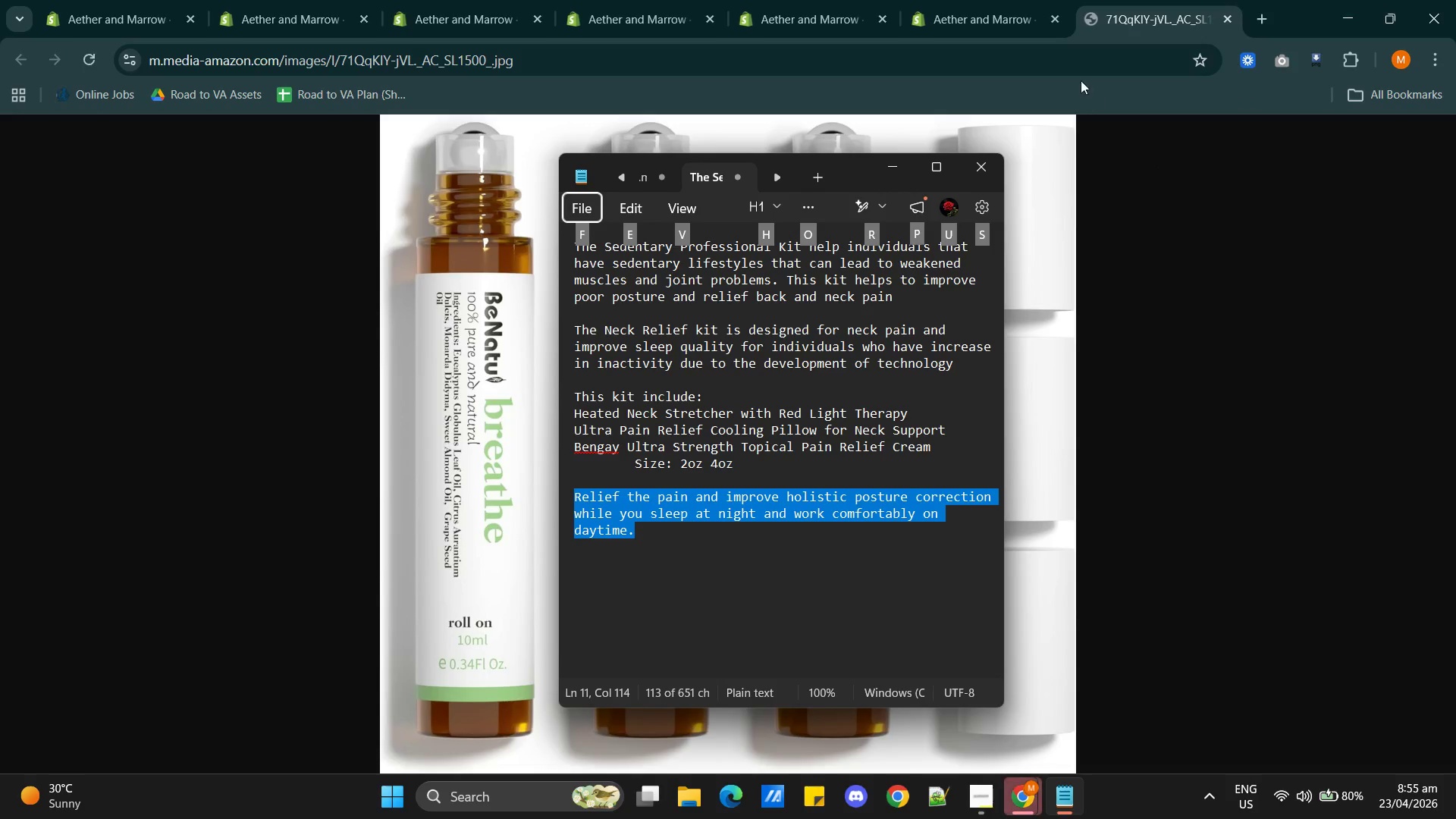 
left_click([994, 31])
 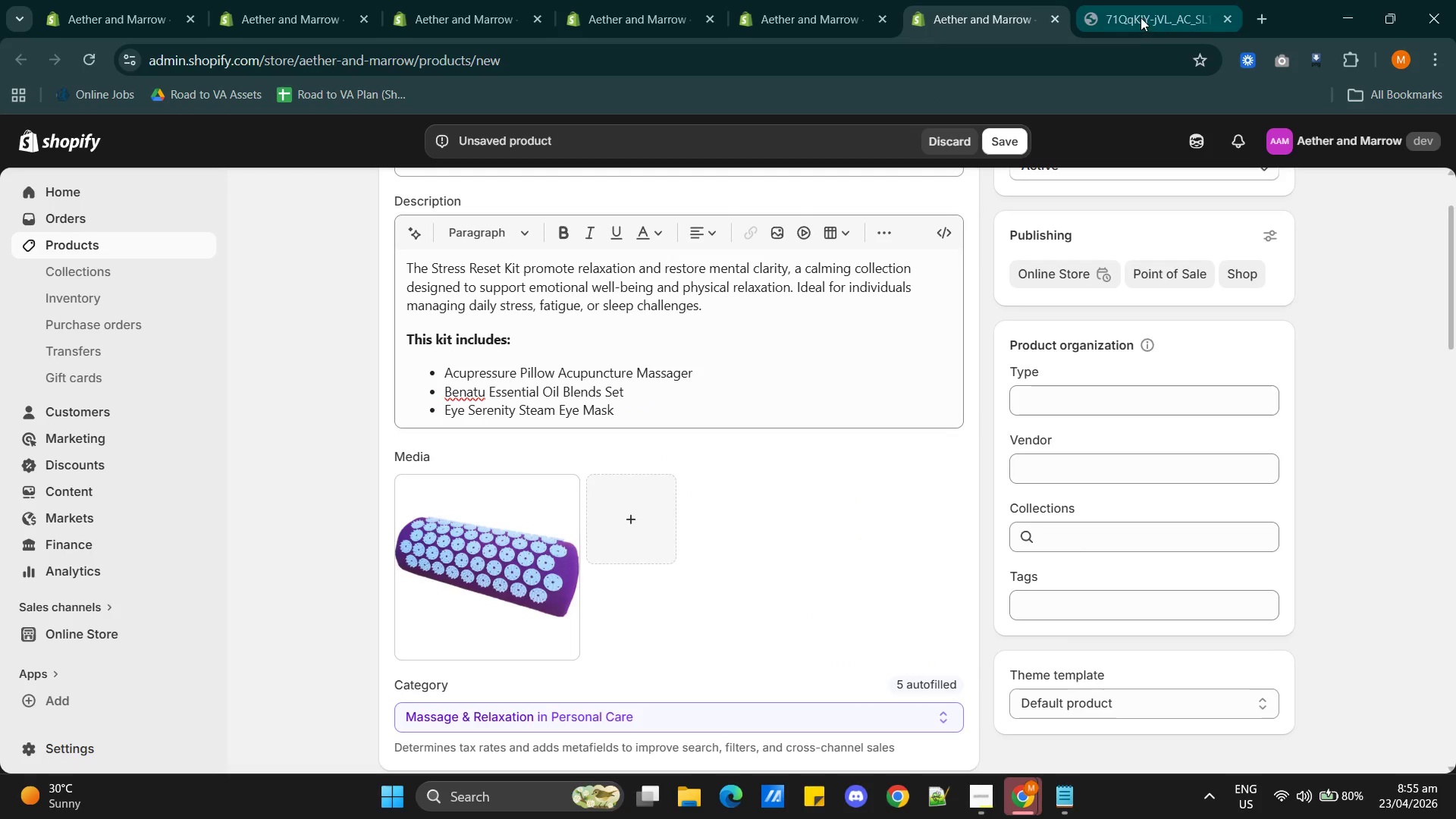 
left_click([1140, 16])
 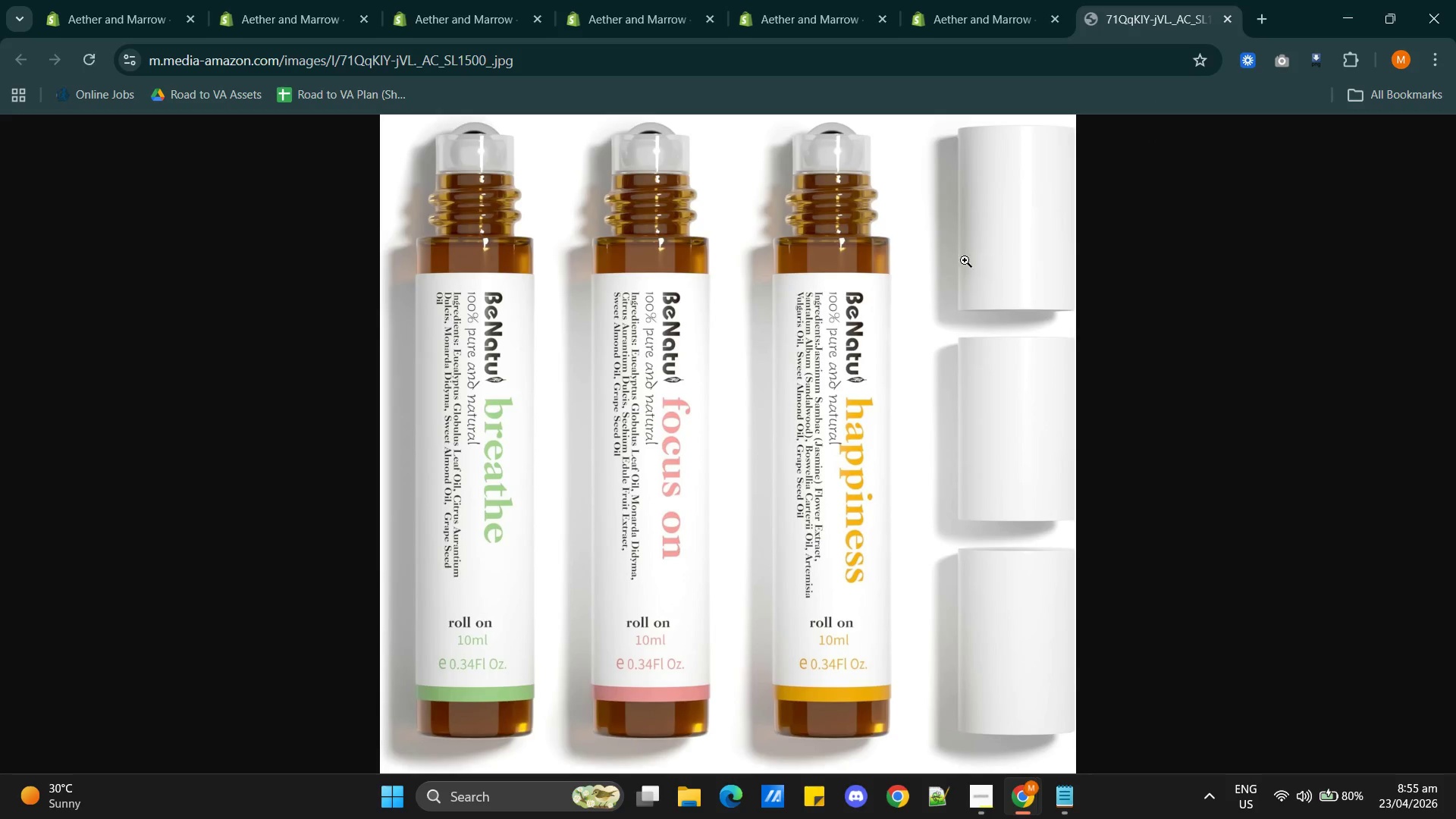 
left_click_drag(start_coordinate=[962, 260], to_coordinate=[760, 479])
 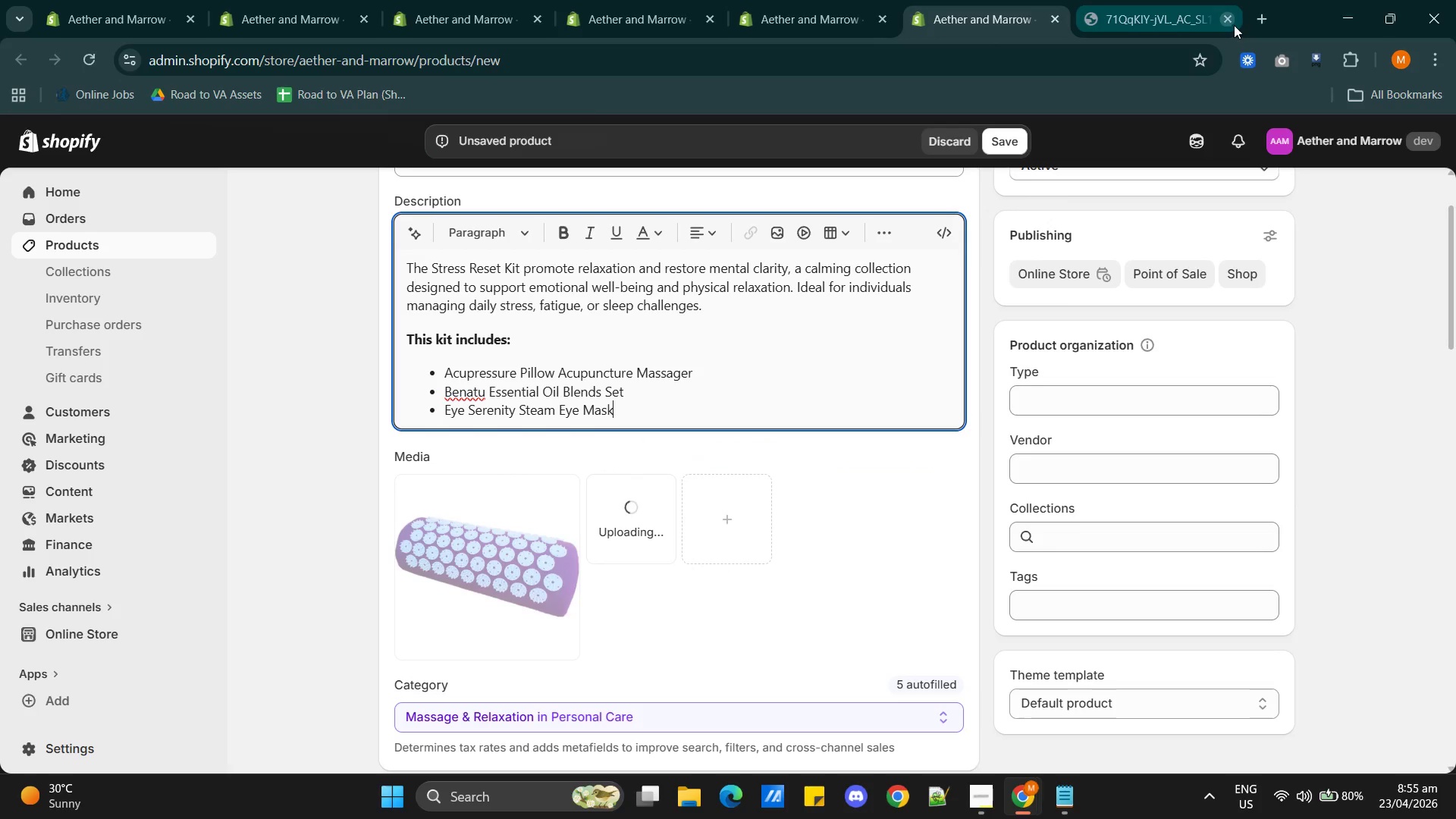 
left_click([1227, 16])
 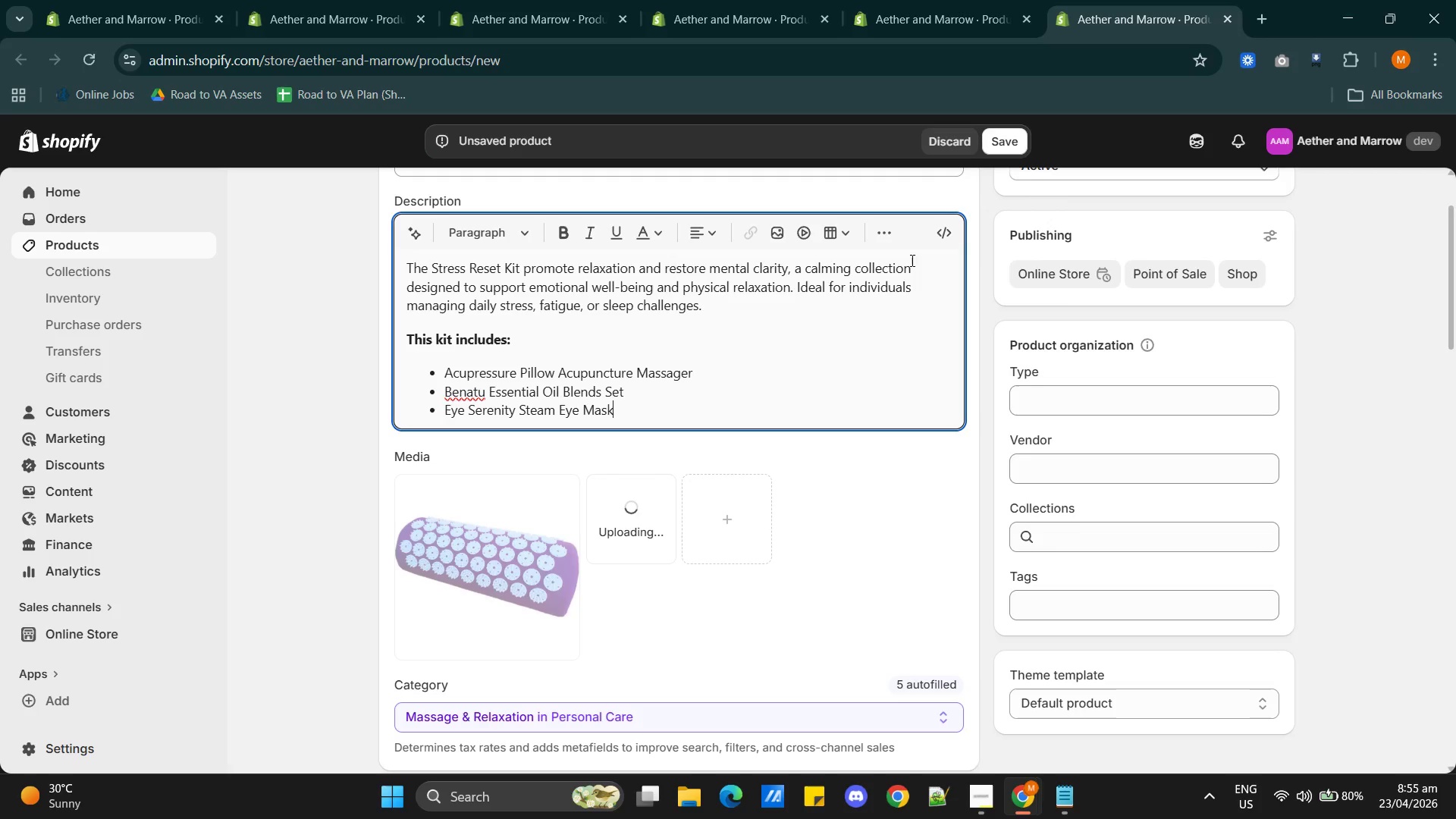 
key(Alt+AltLeft)
 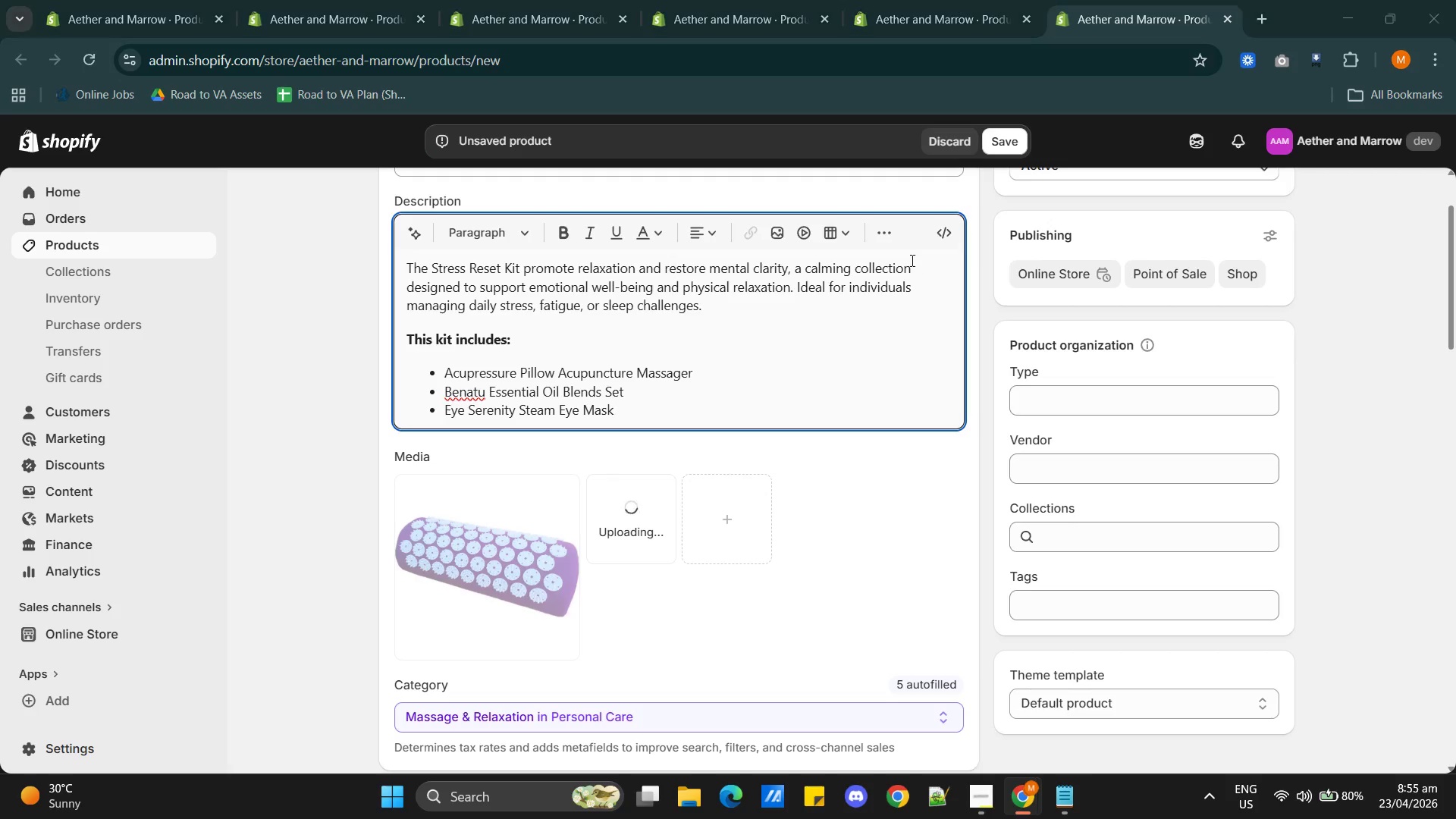 
key(Alt+Tab)
 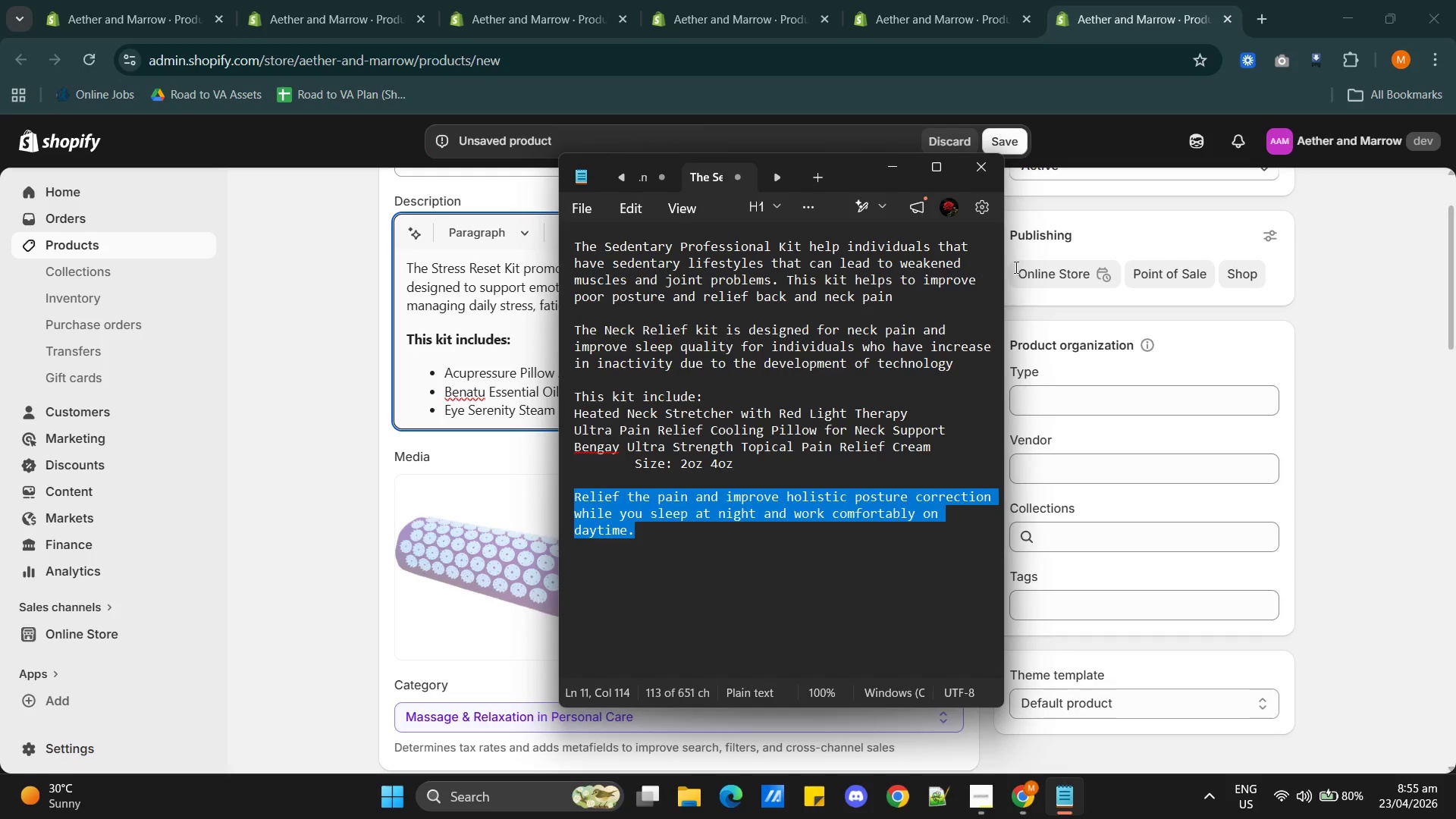 
key(Alt+AltLeft)
 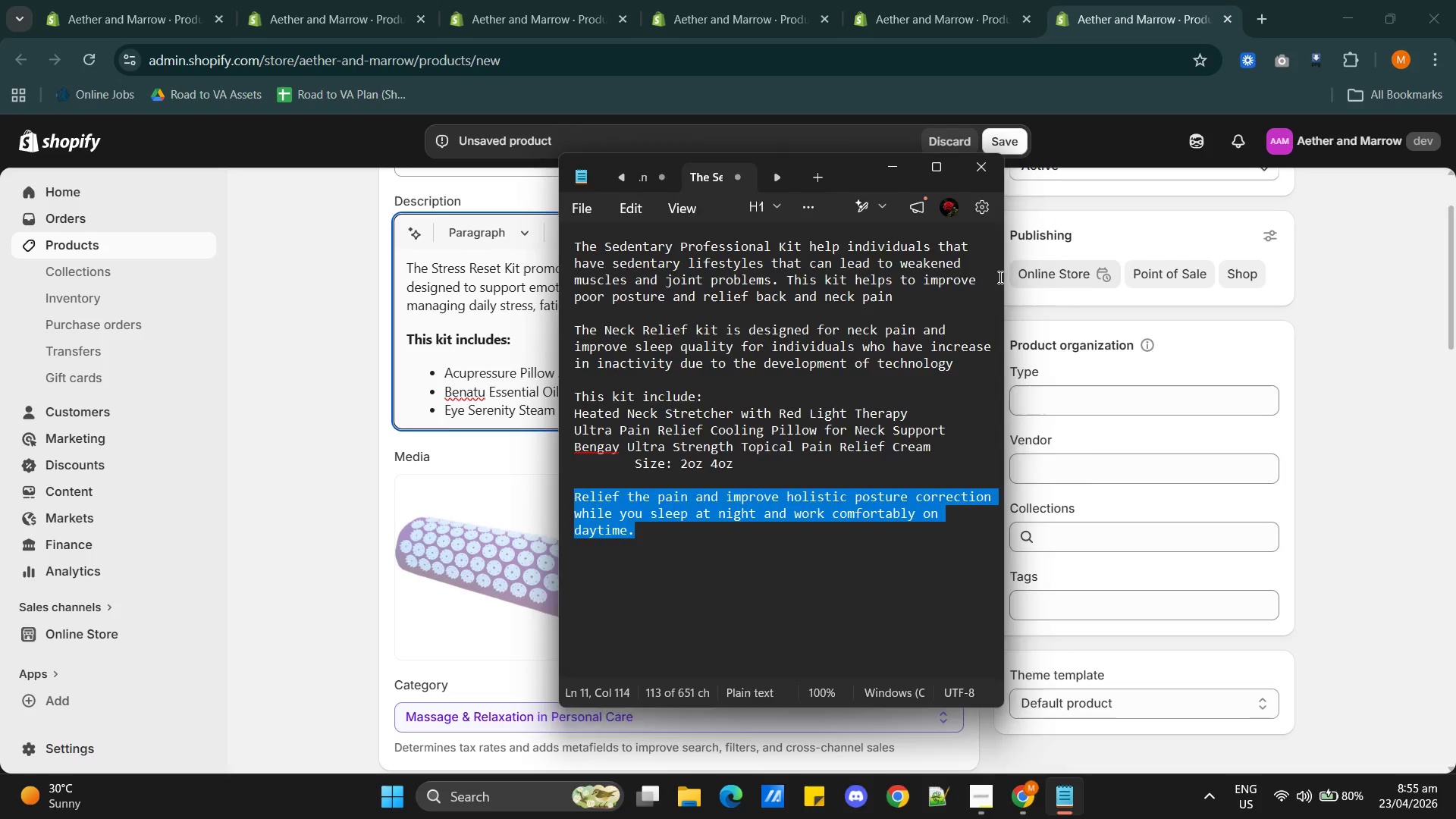 
key(Alt+Tab)
 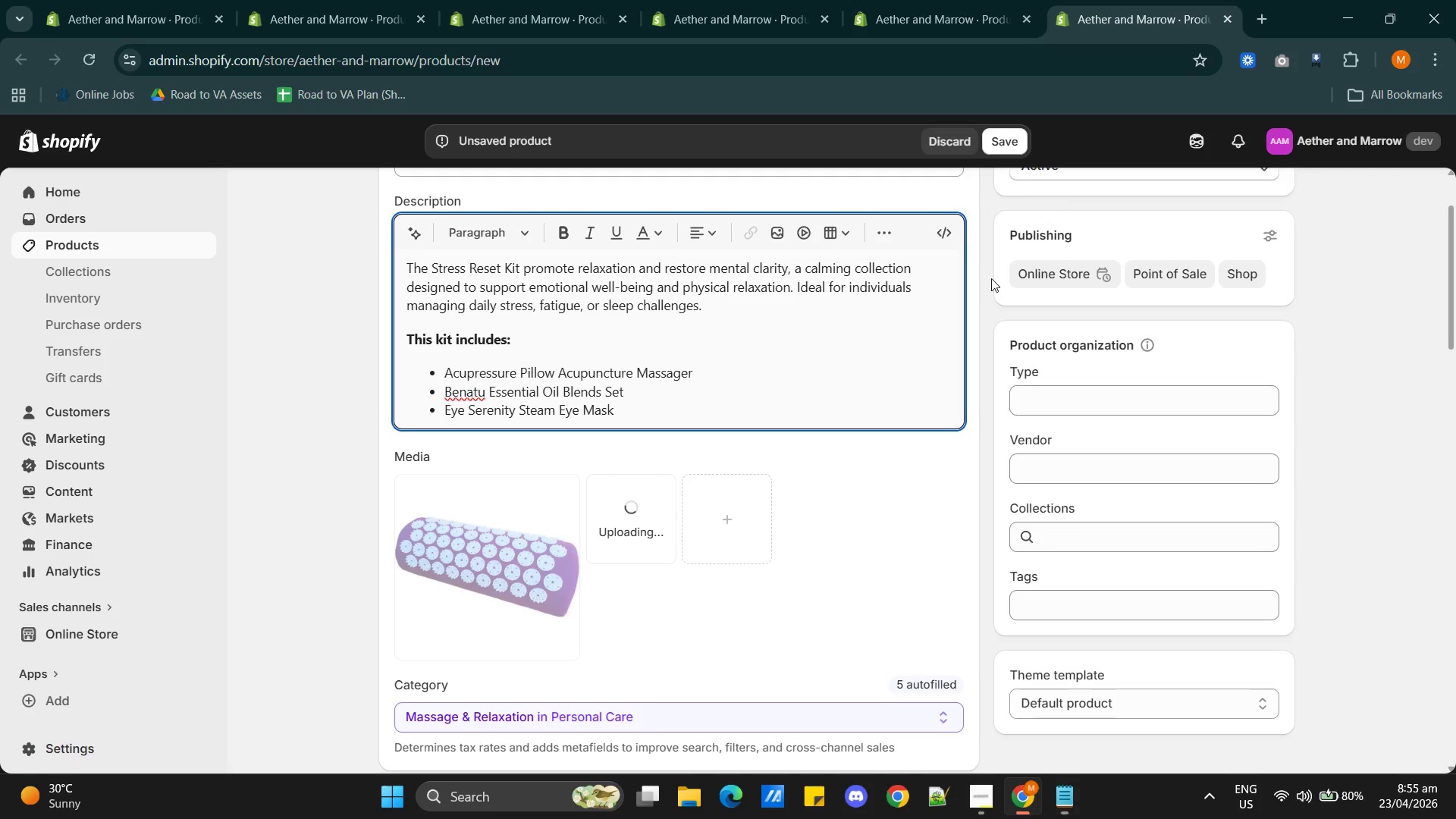 
key(Alt+Tab)
 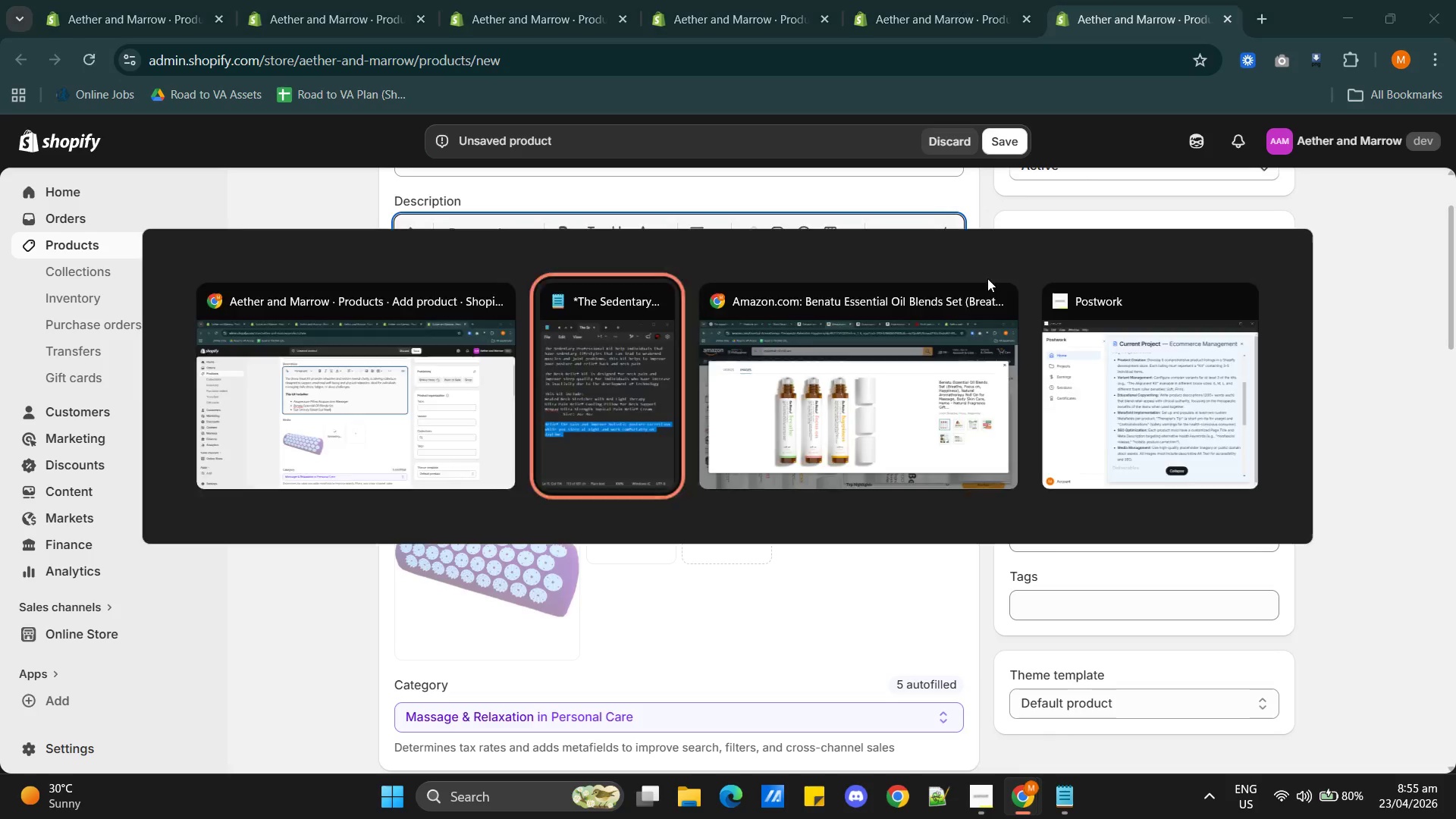 
key(Alt+Tab)
 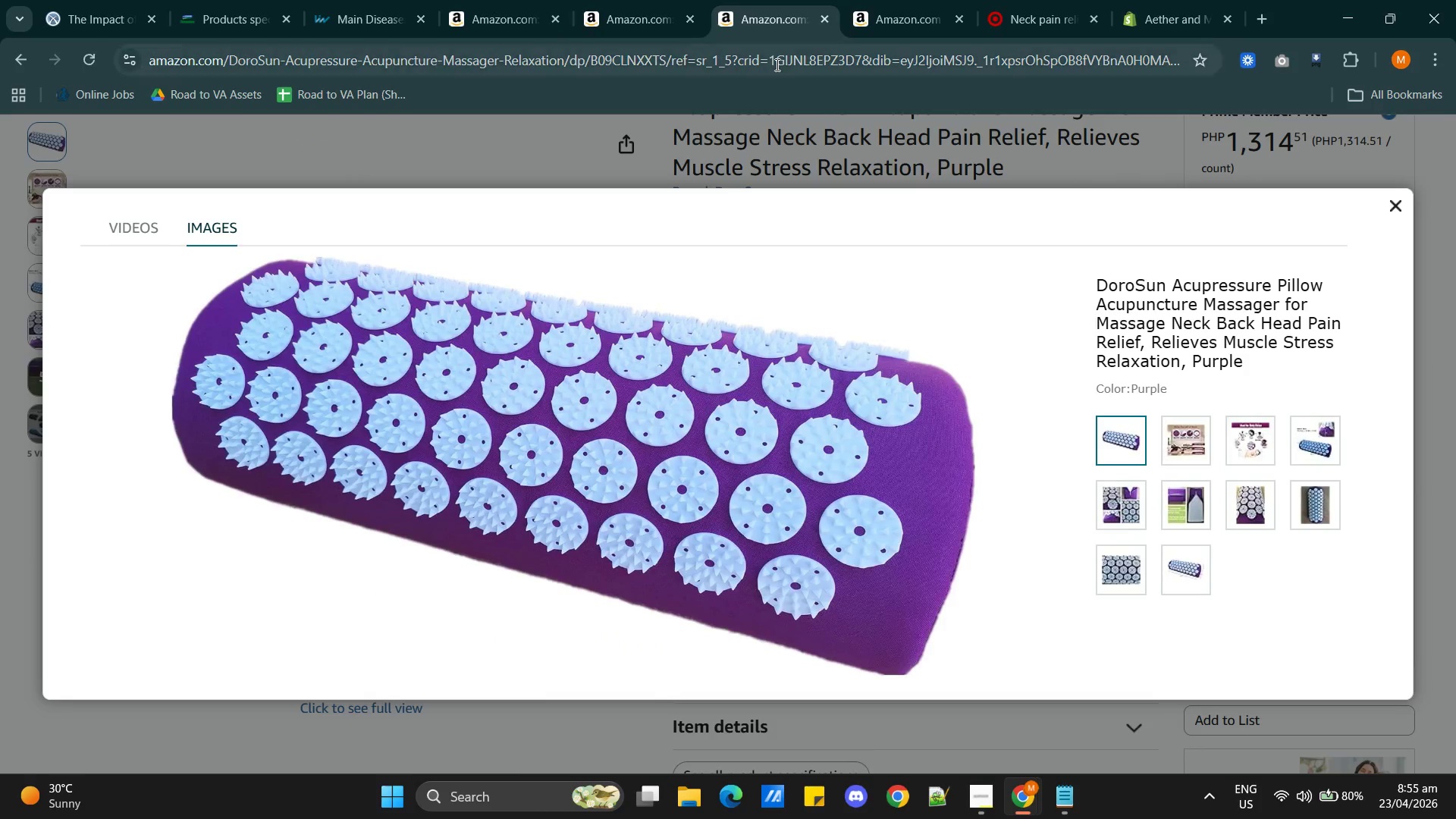 
left_click([552, 20])
 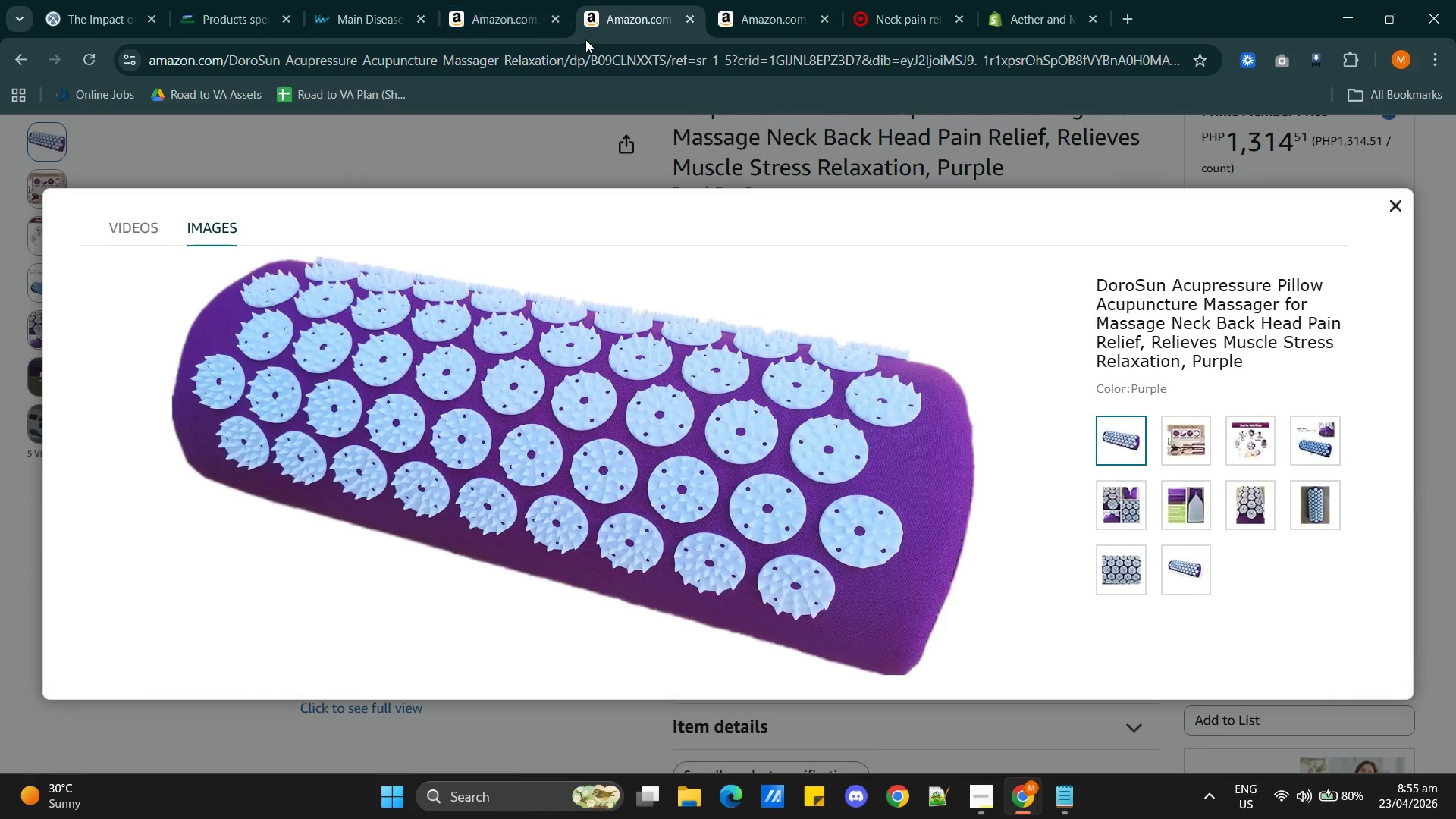 
key(Control+Shift+T)
 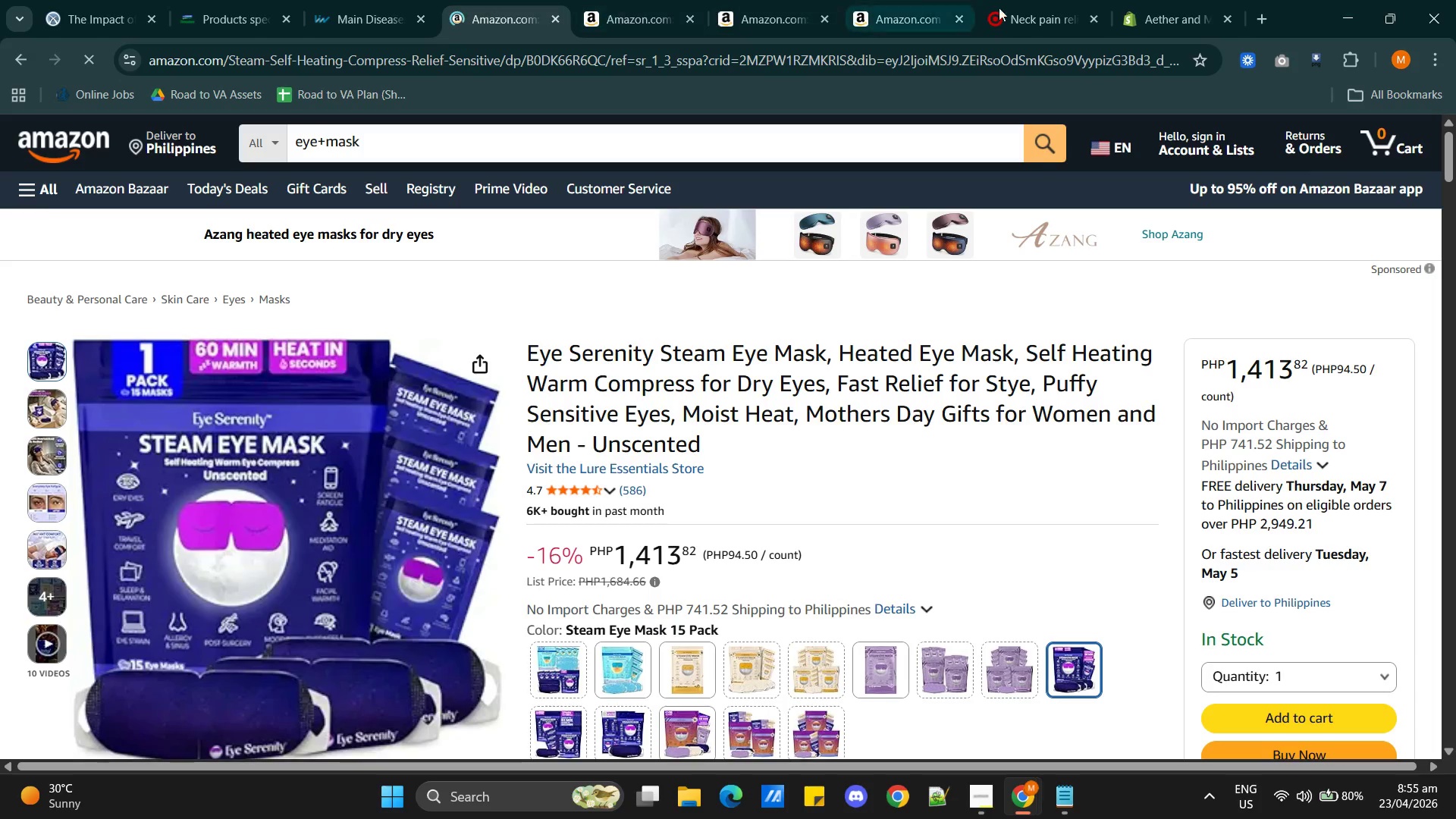 
left_click([293, 437])
 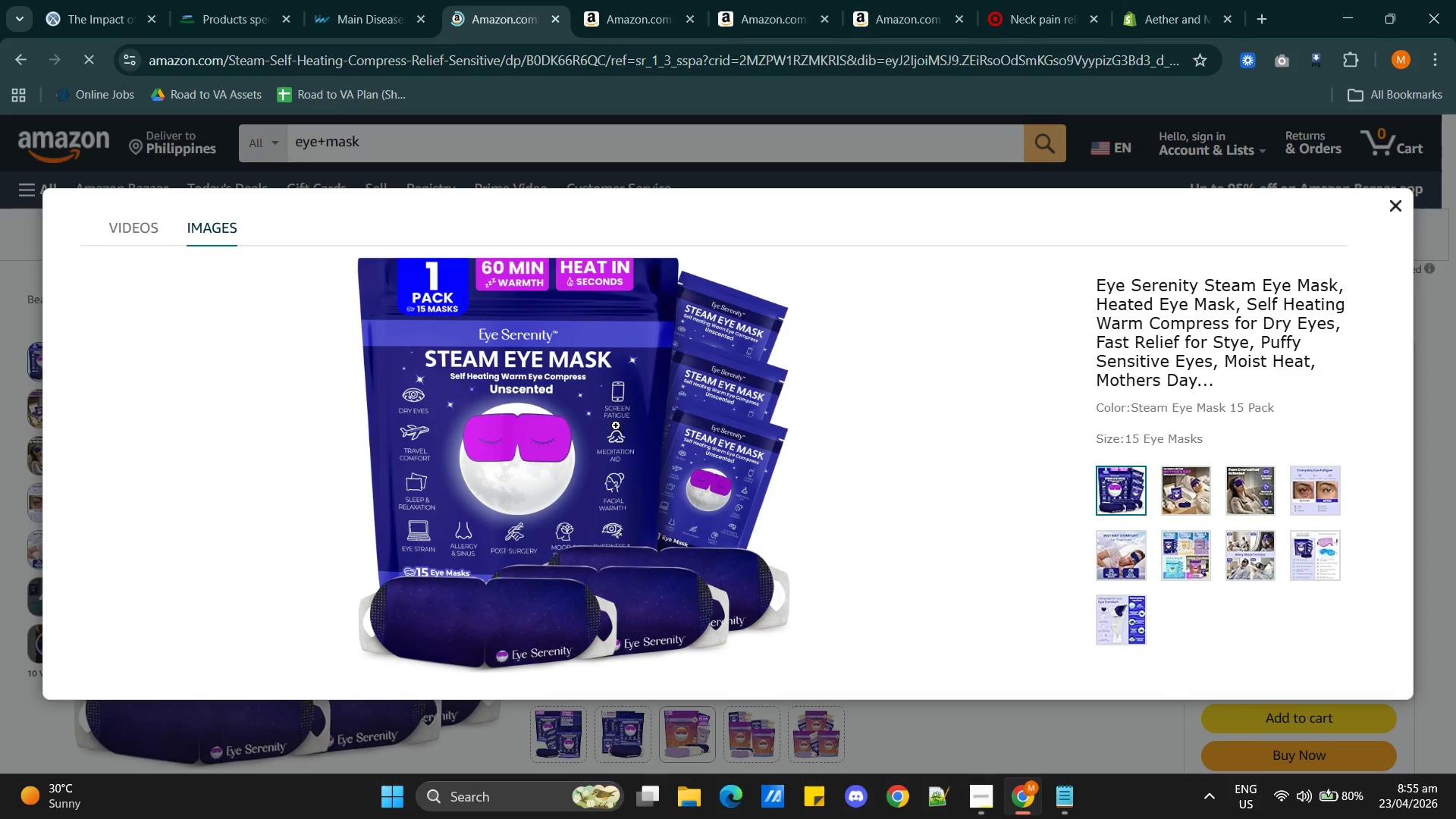 
left_click_drag(start_coordinate=[585, 405], to_coordinate=[681, 523])
 